 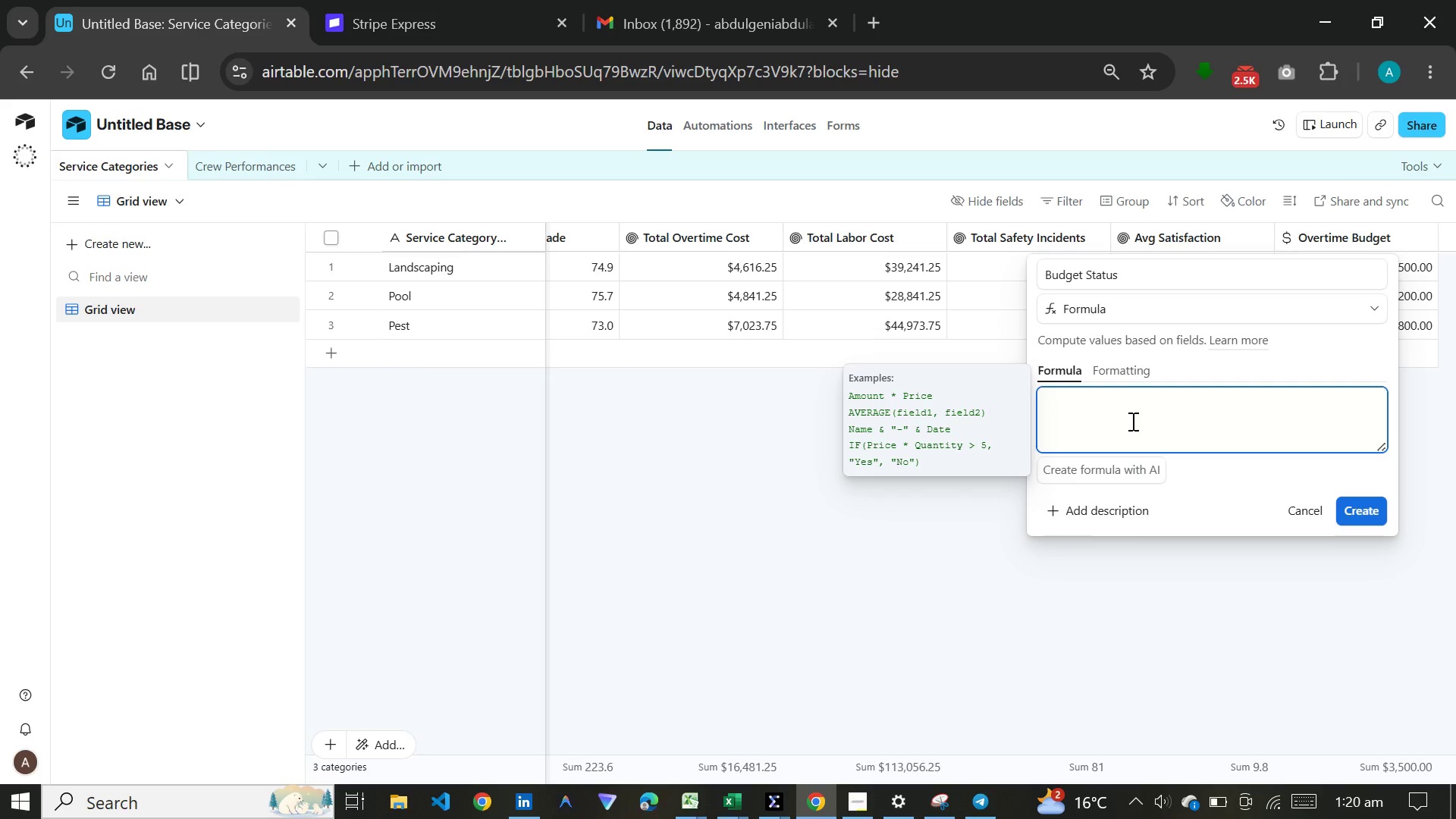 
key(Control+V)
 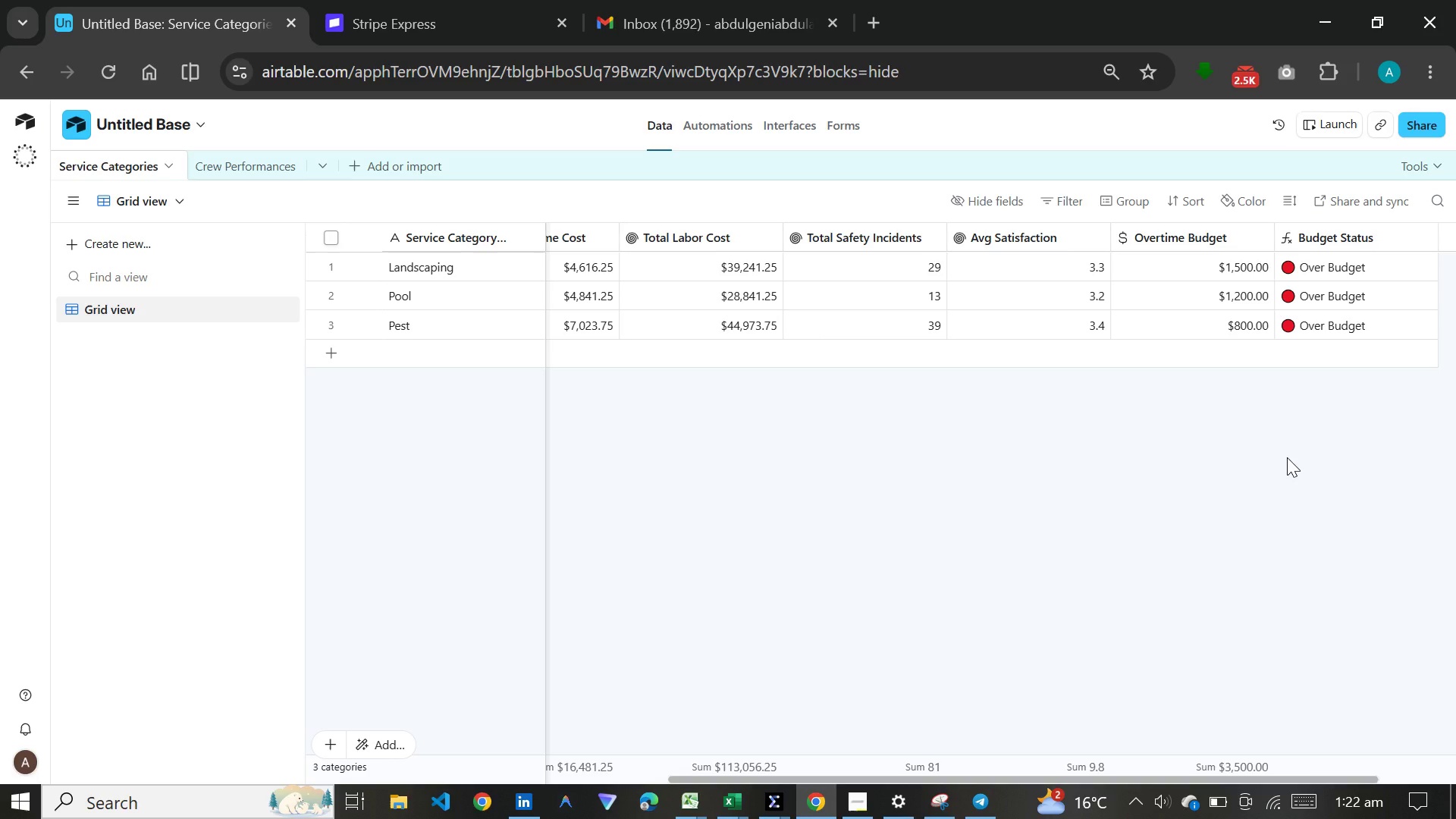 
wait(84.97)
 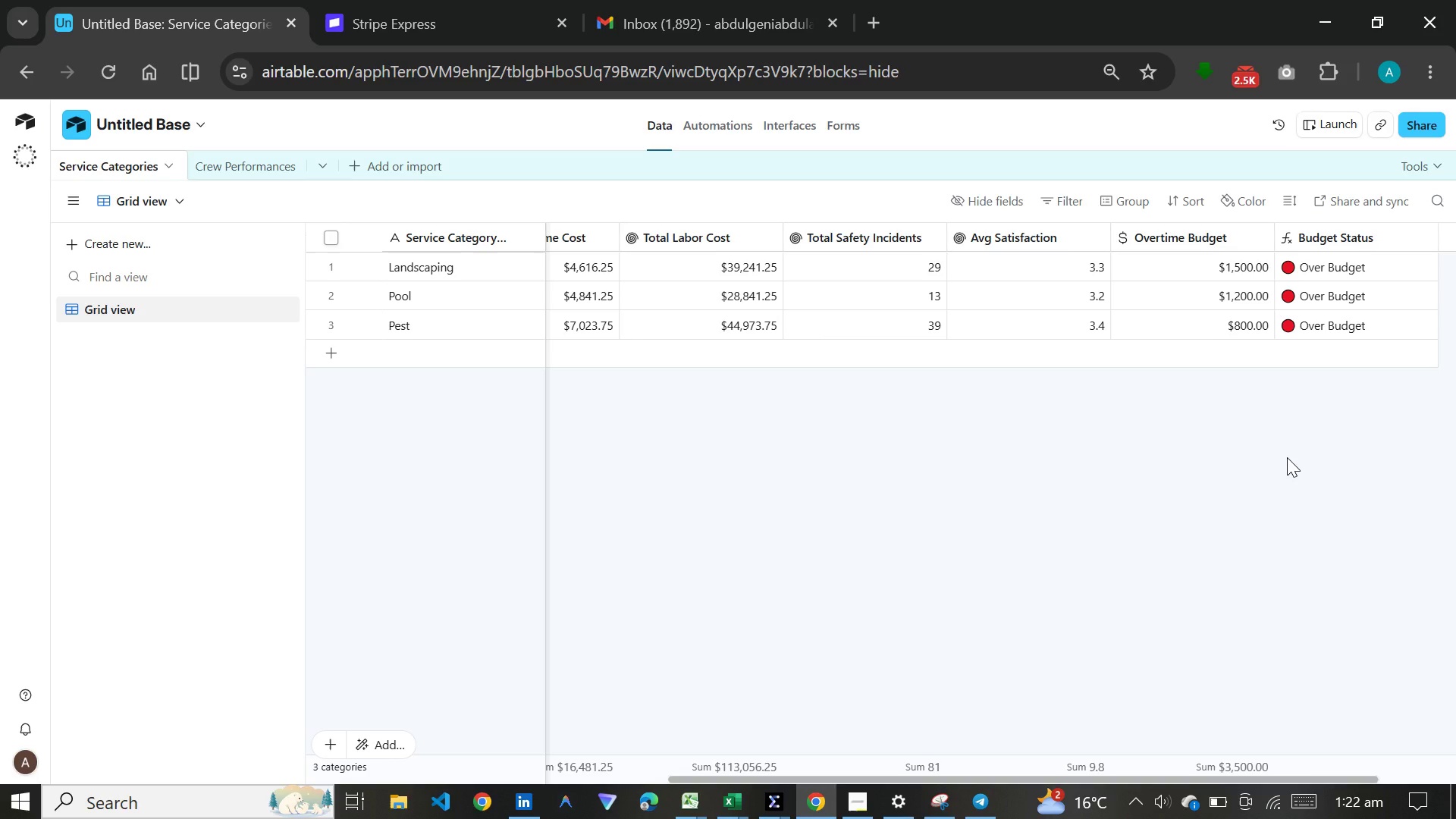 
left_click([588, 284])
 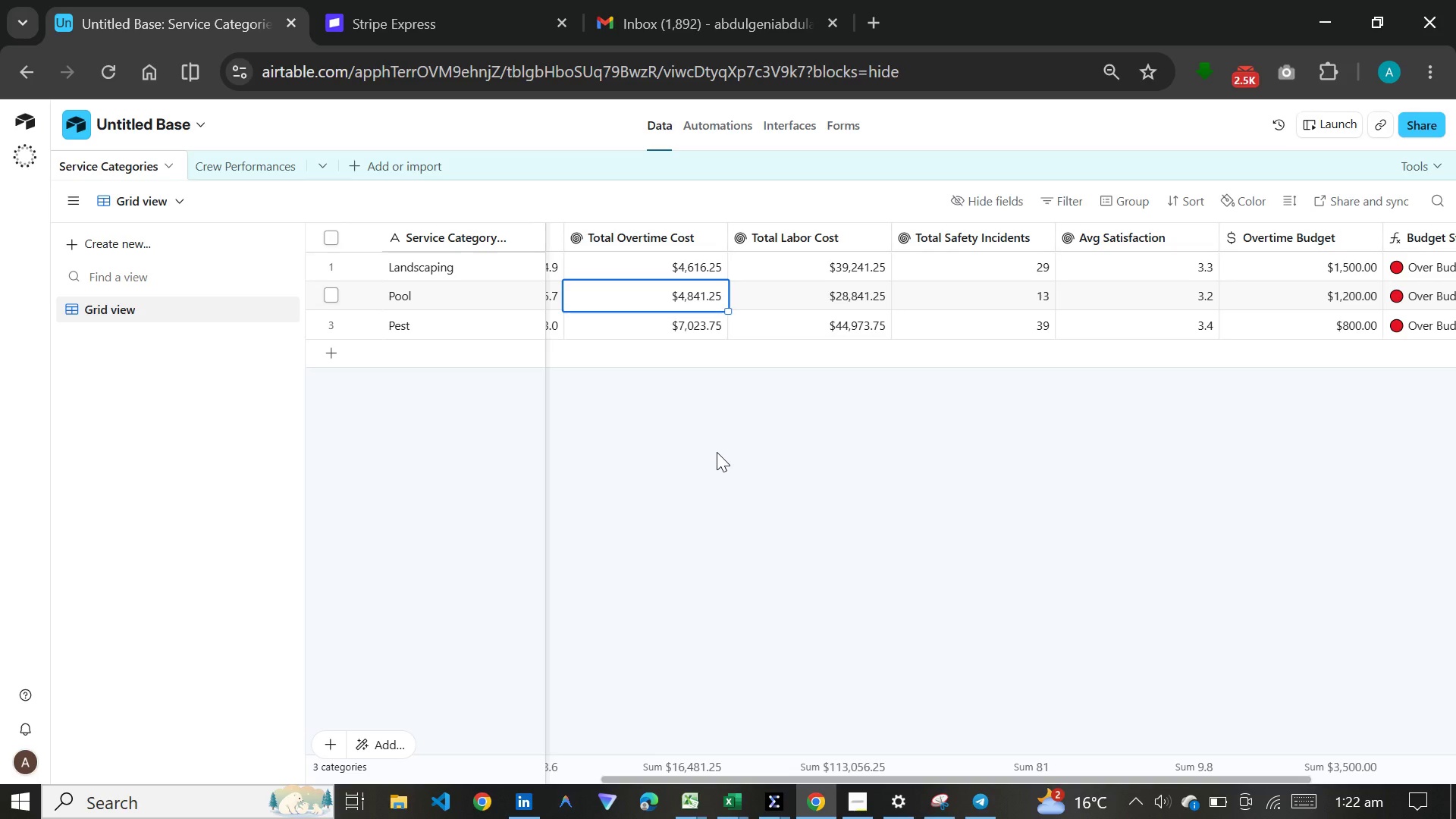 
wait(45.01)
 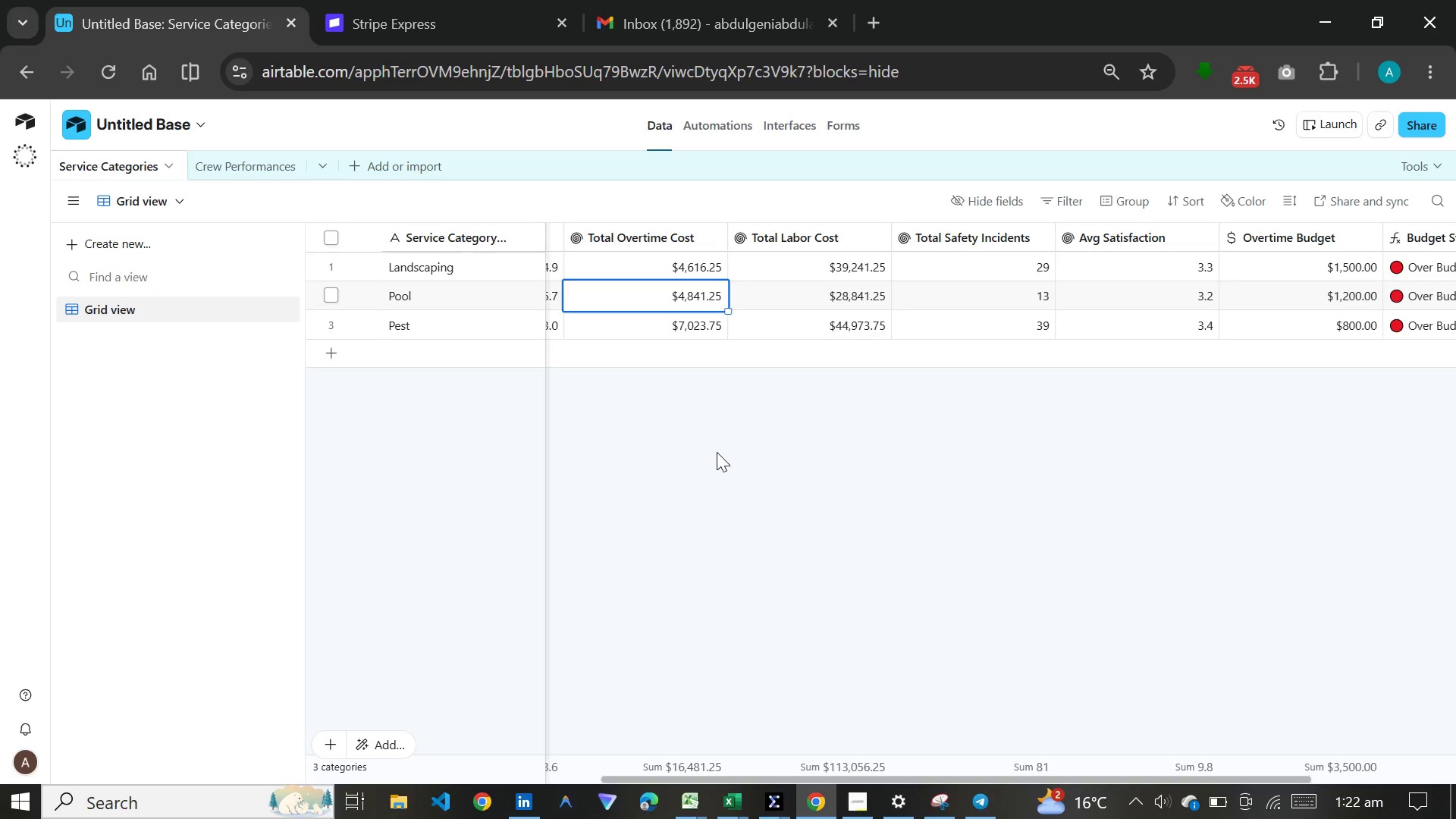 
left_click([1301, 281])
 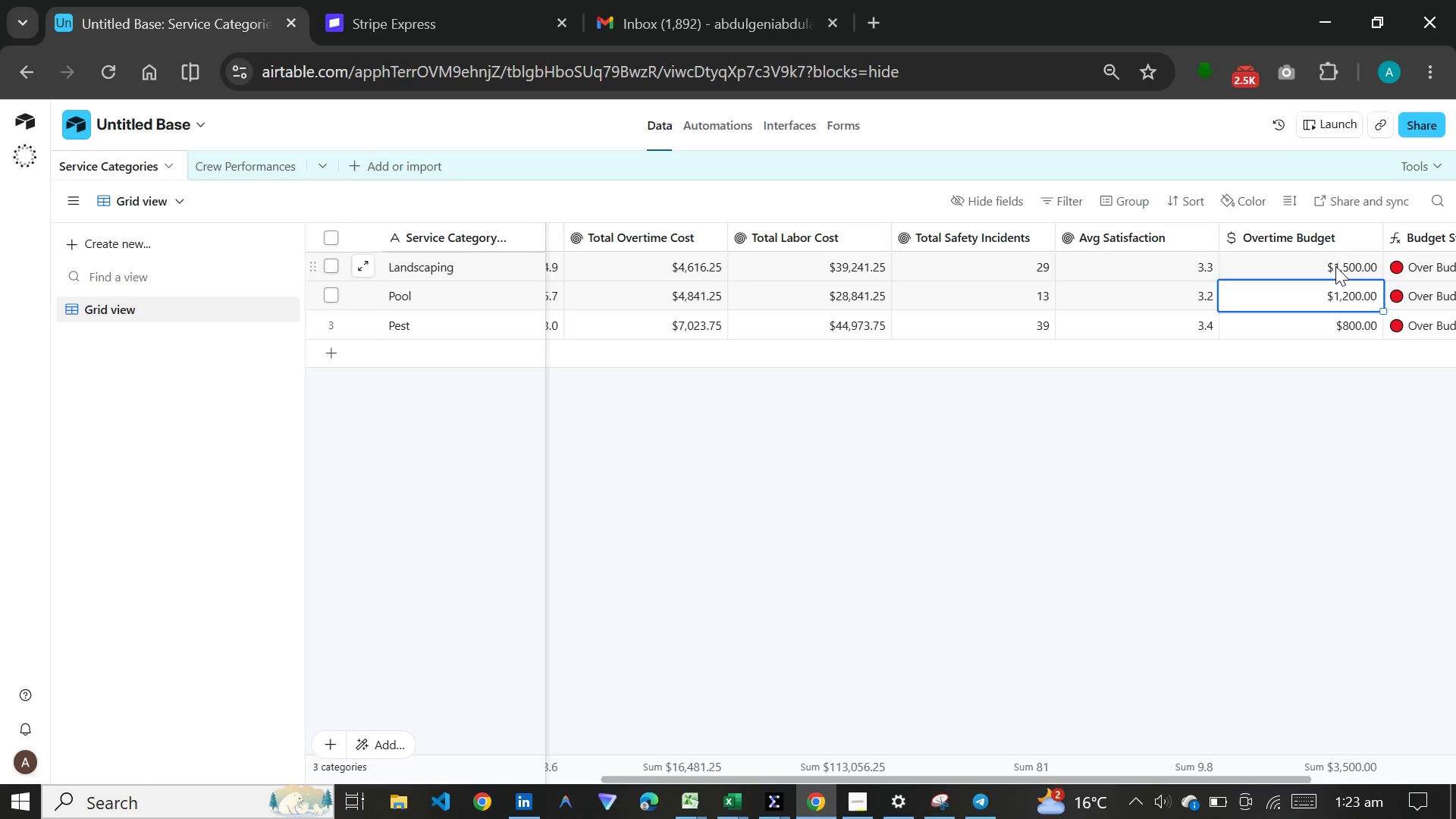 
left_click([1335, 266])
 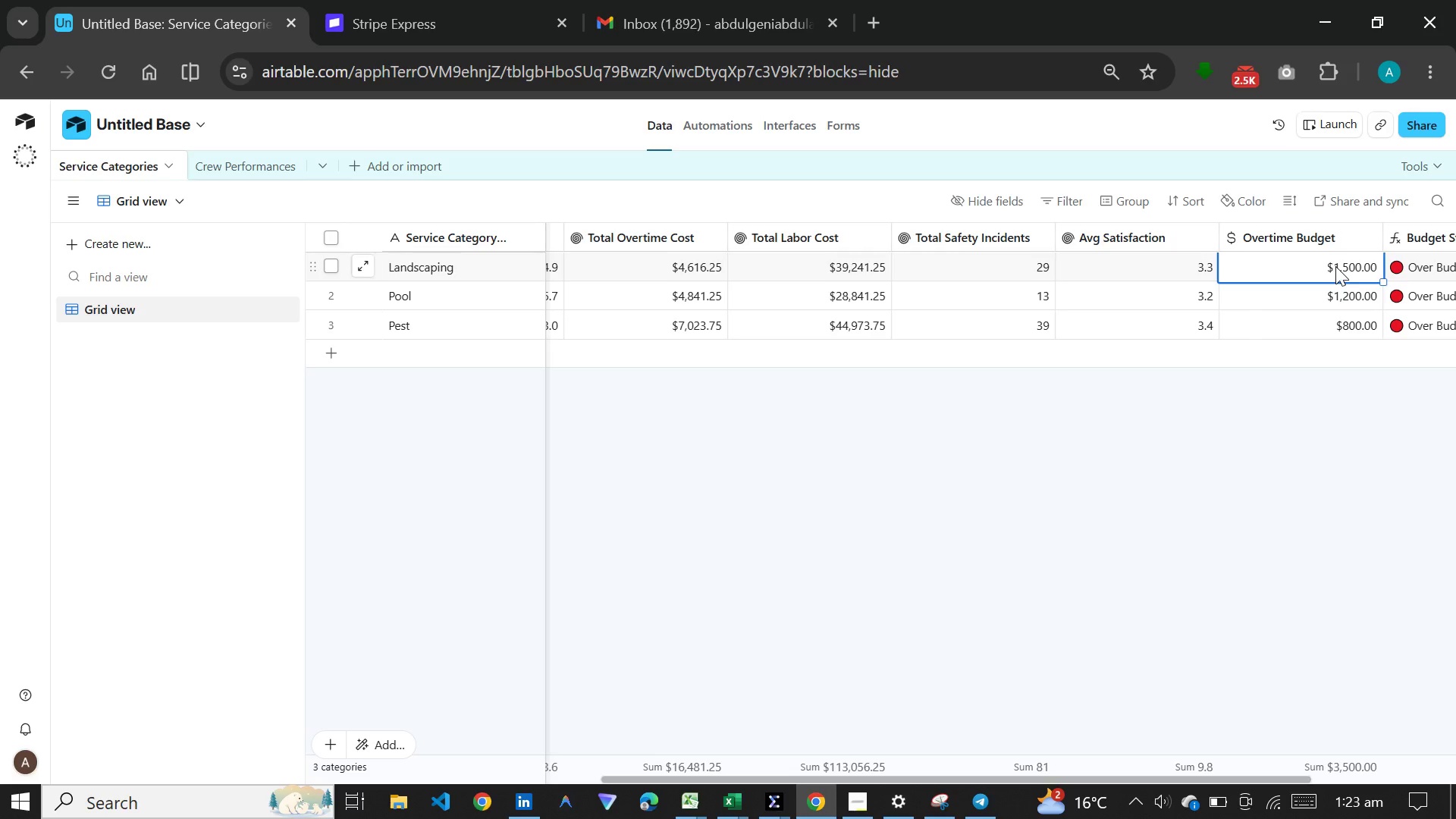 
type(5000)
 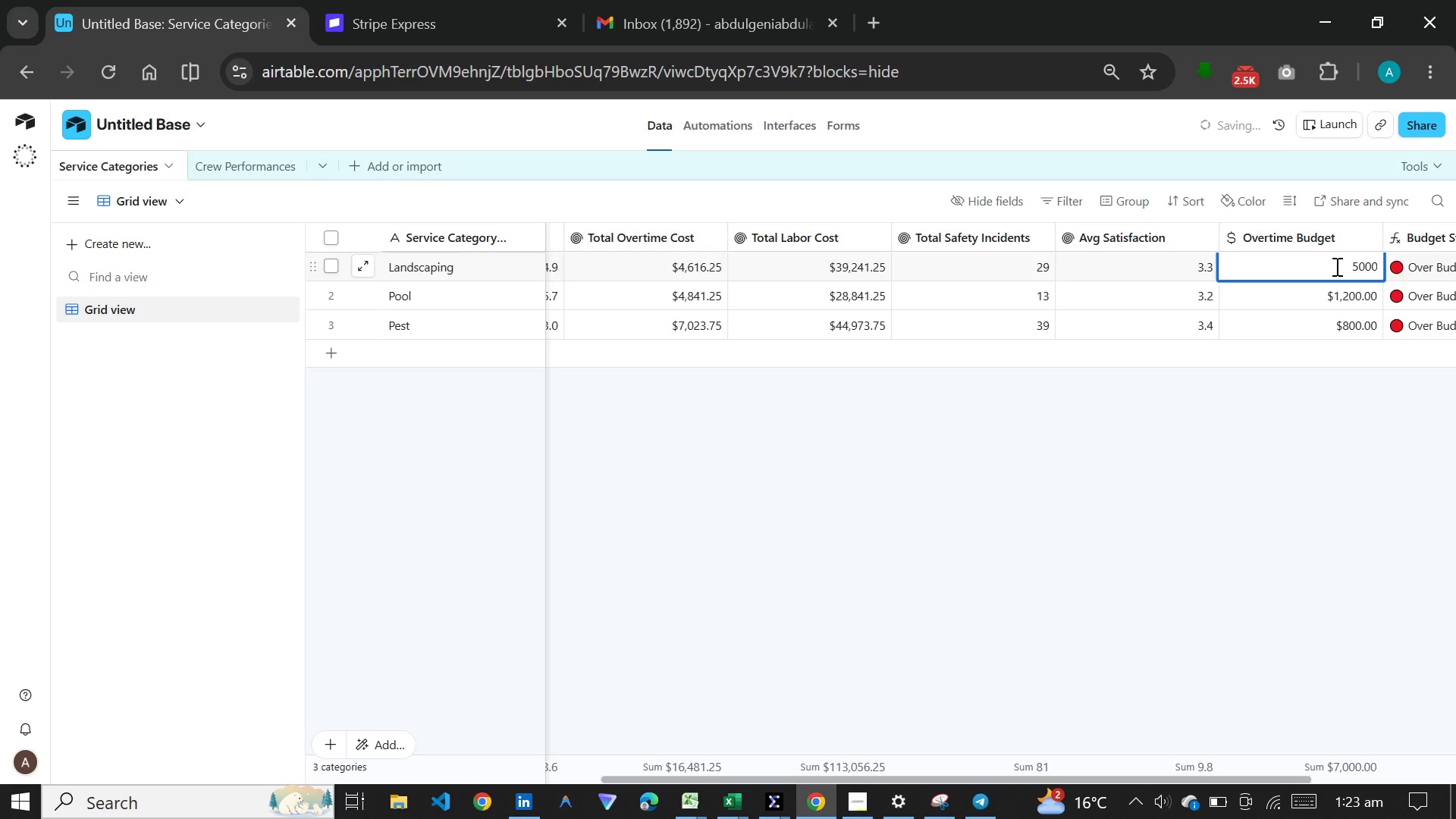 
key(Enter)
 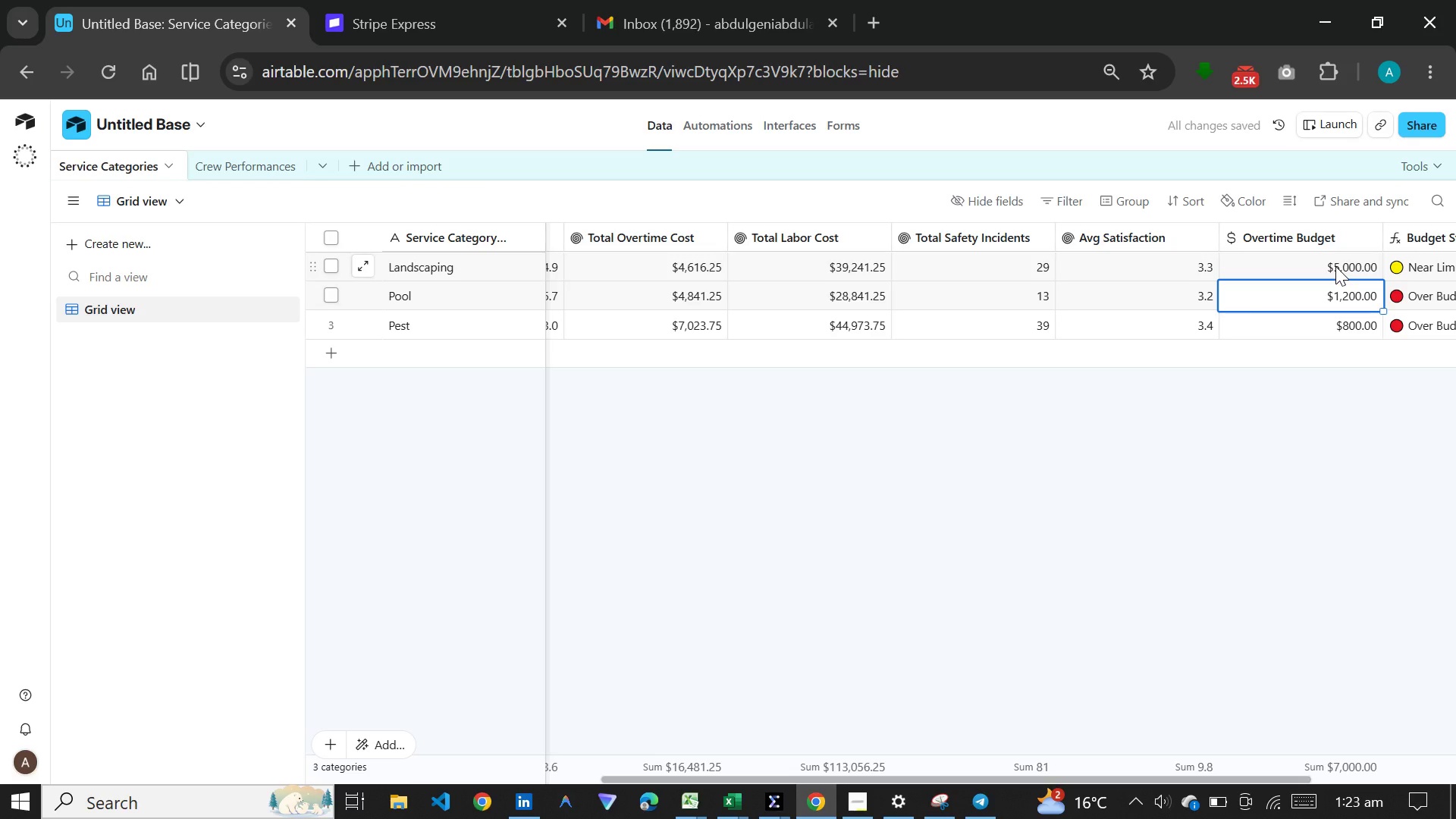 
type(5000)
 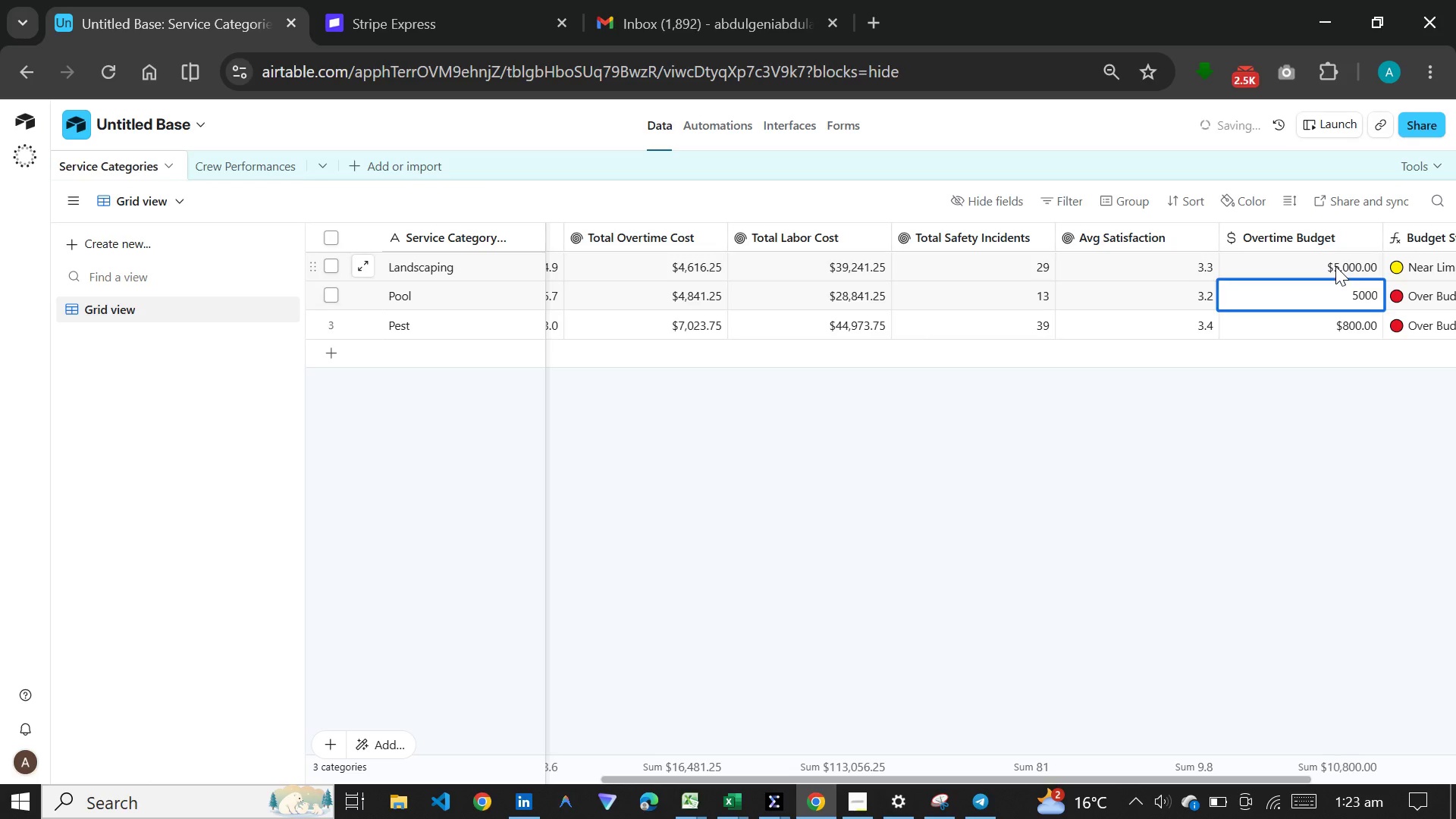 
key(Enter)
 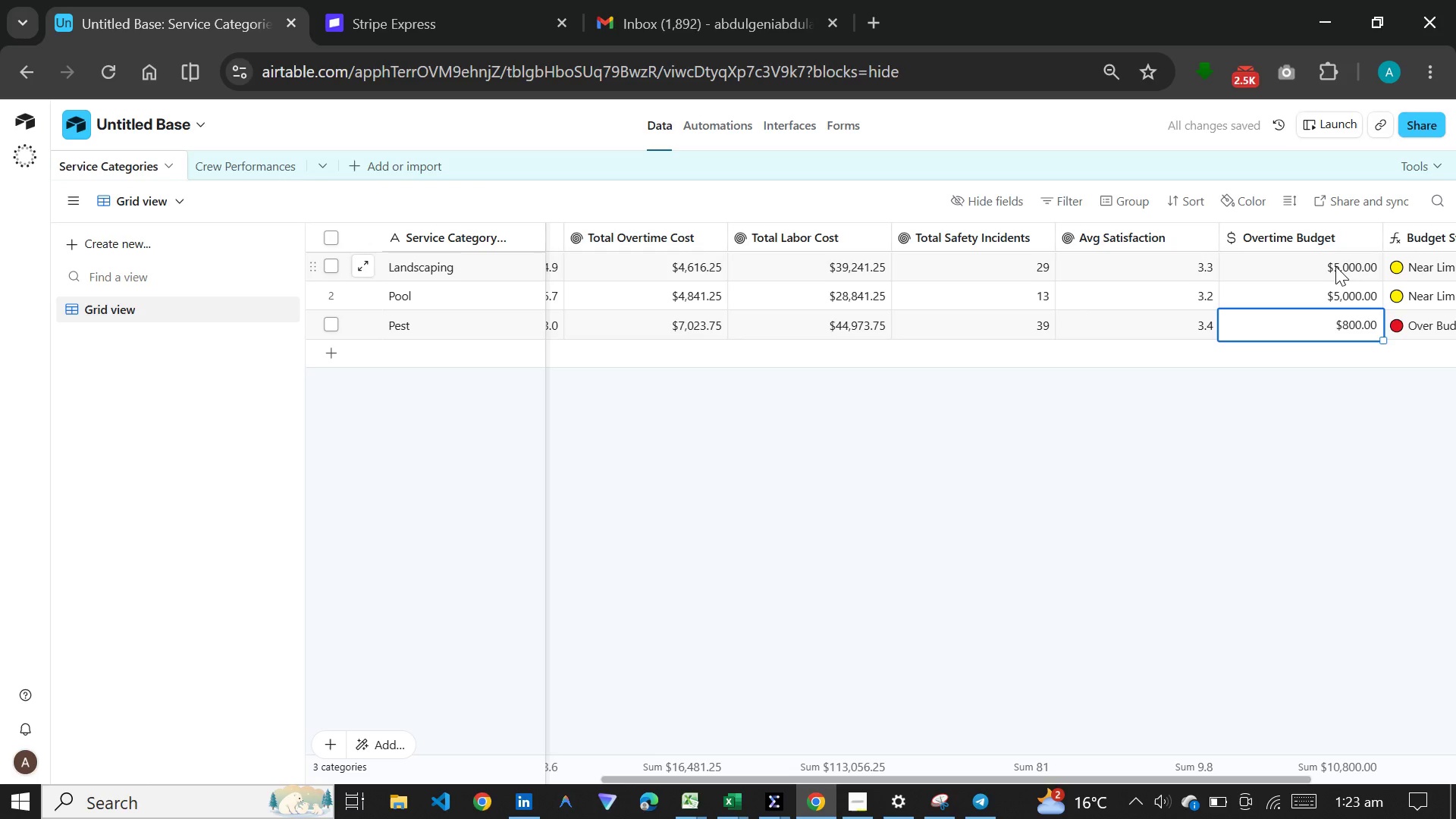 
type(7500)
 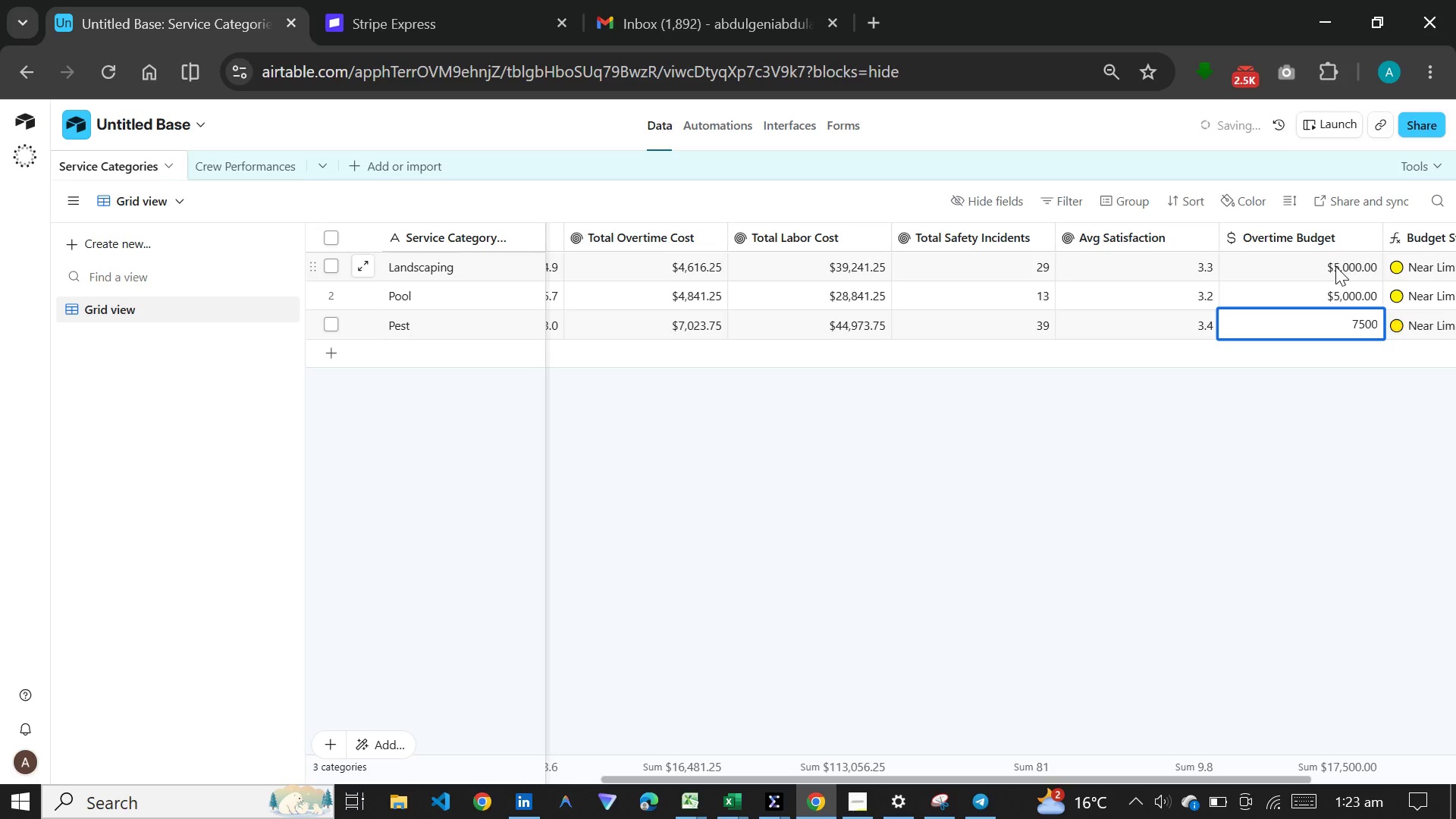 
left_click([1300, 508])
 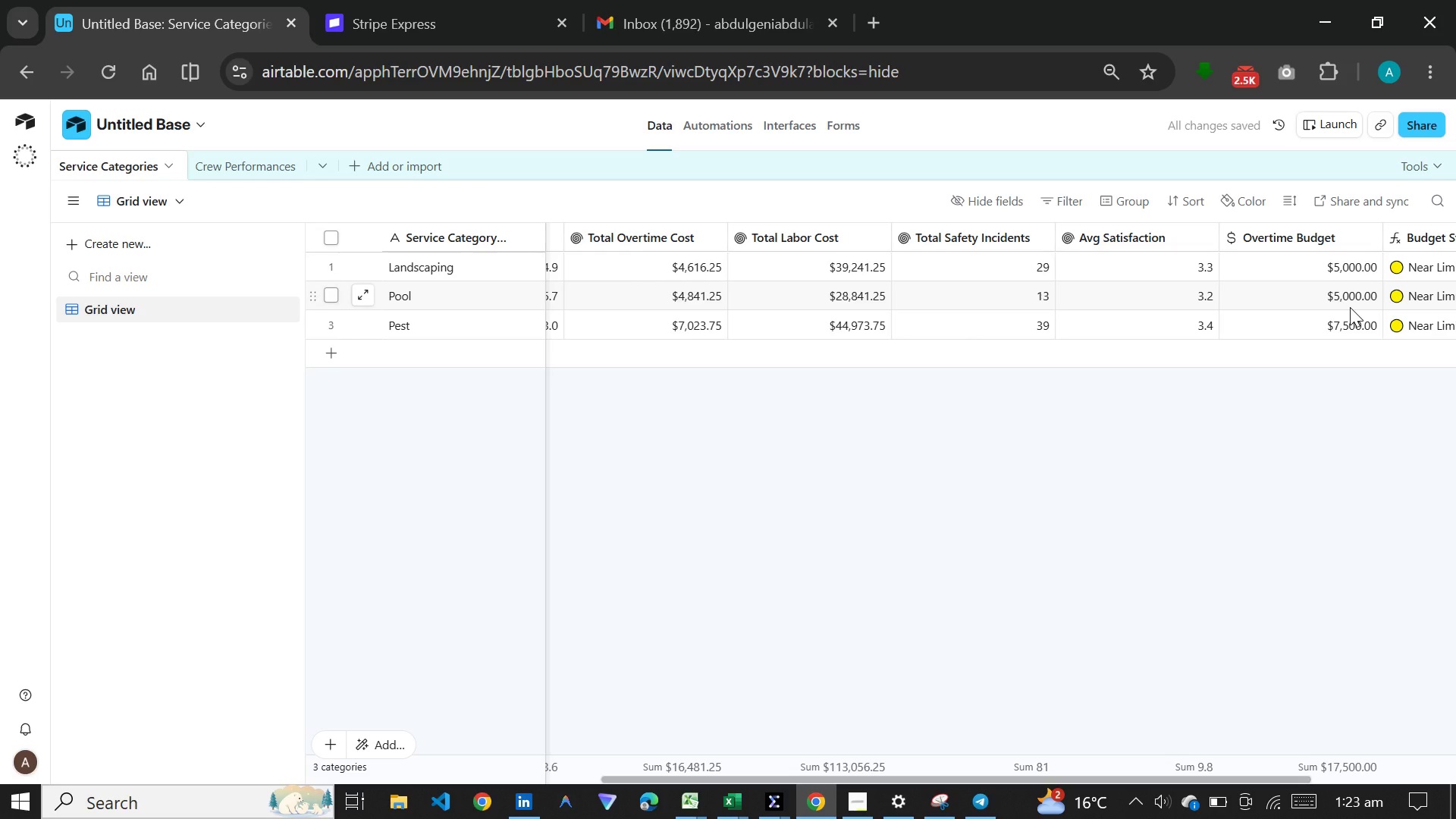 
left_click([1352, 300])
 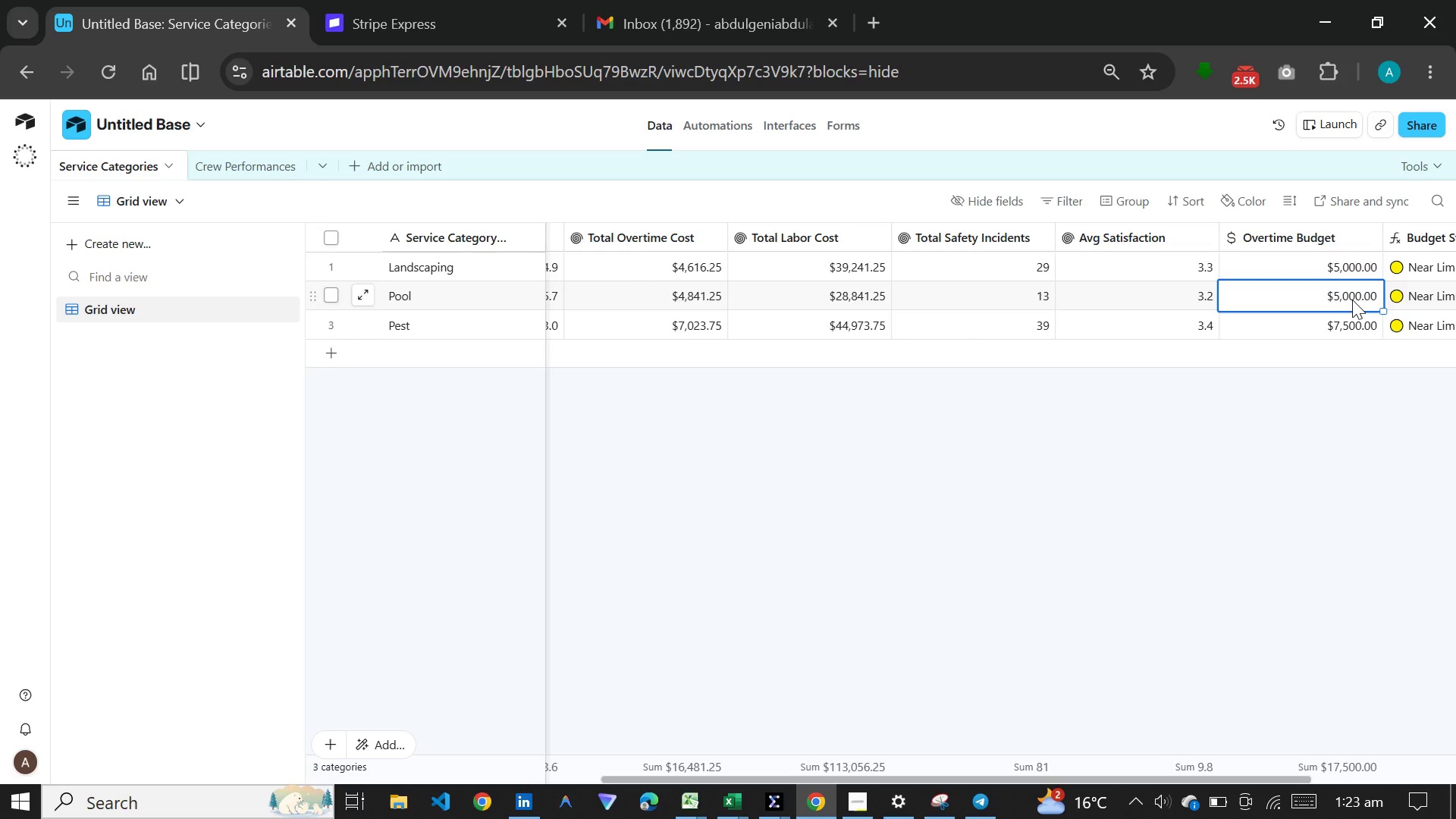 
type(1246)
 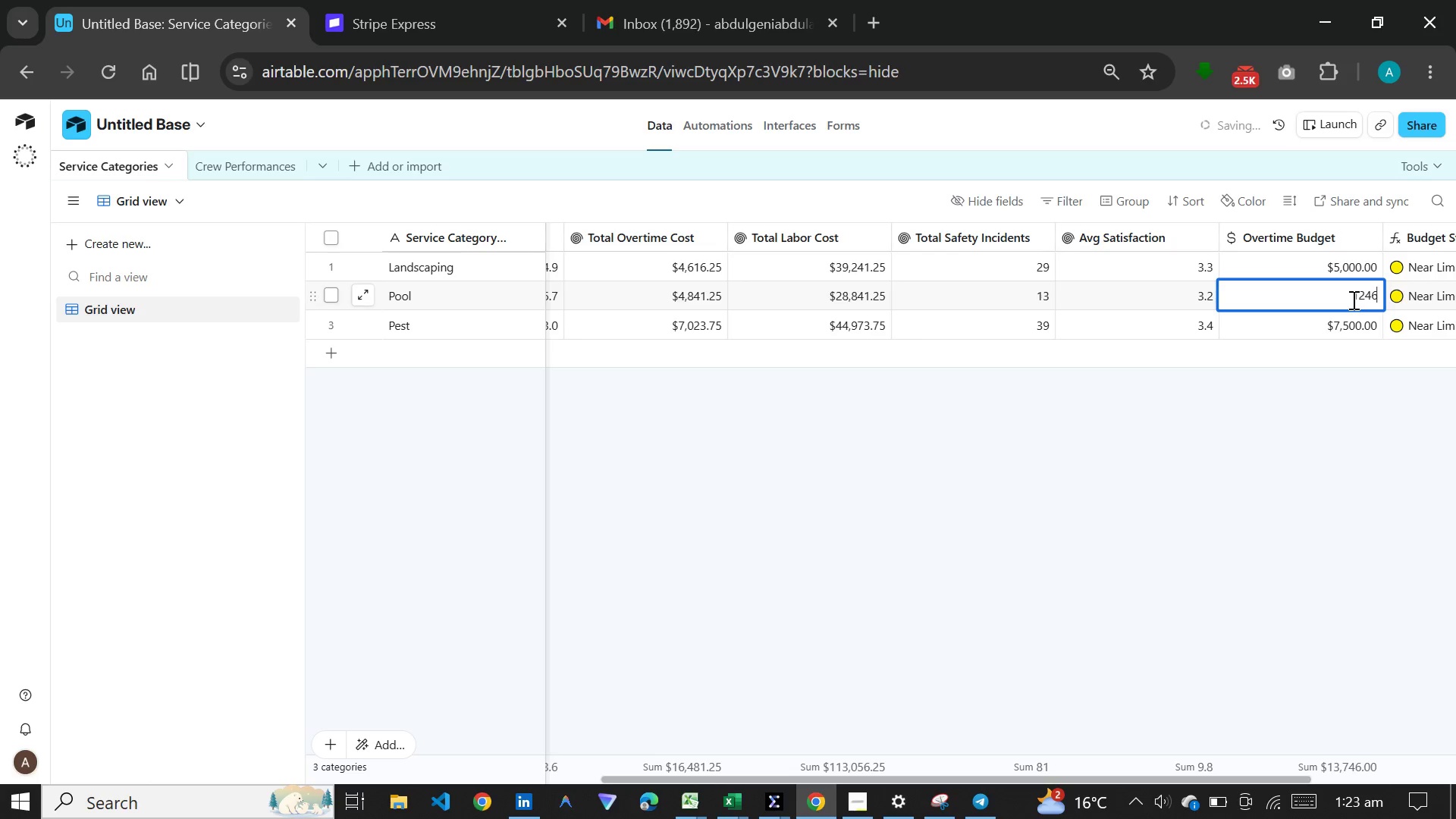 
key(Enter)
 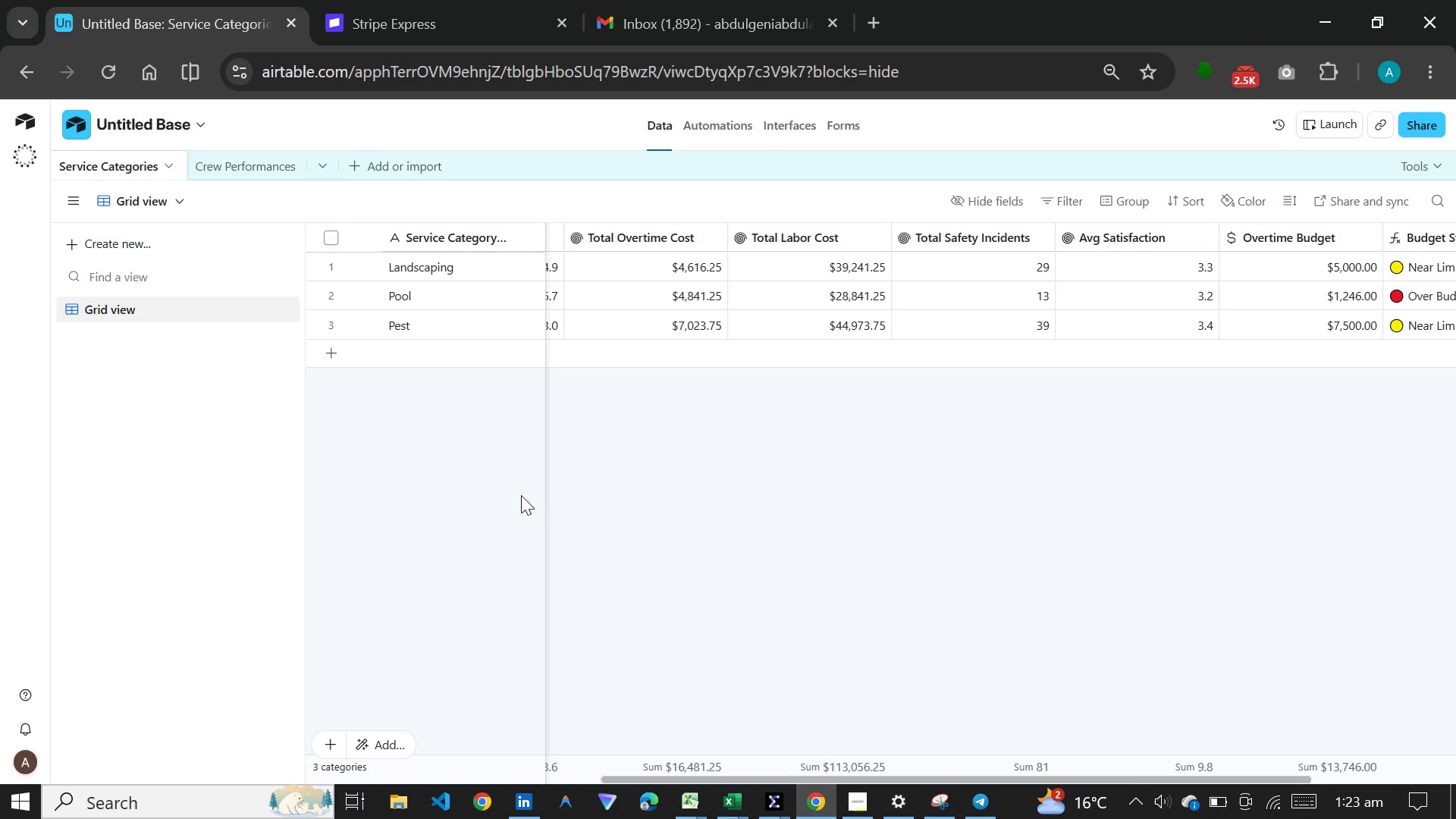 
wait(34.0)
 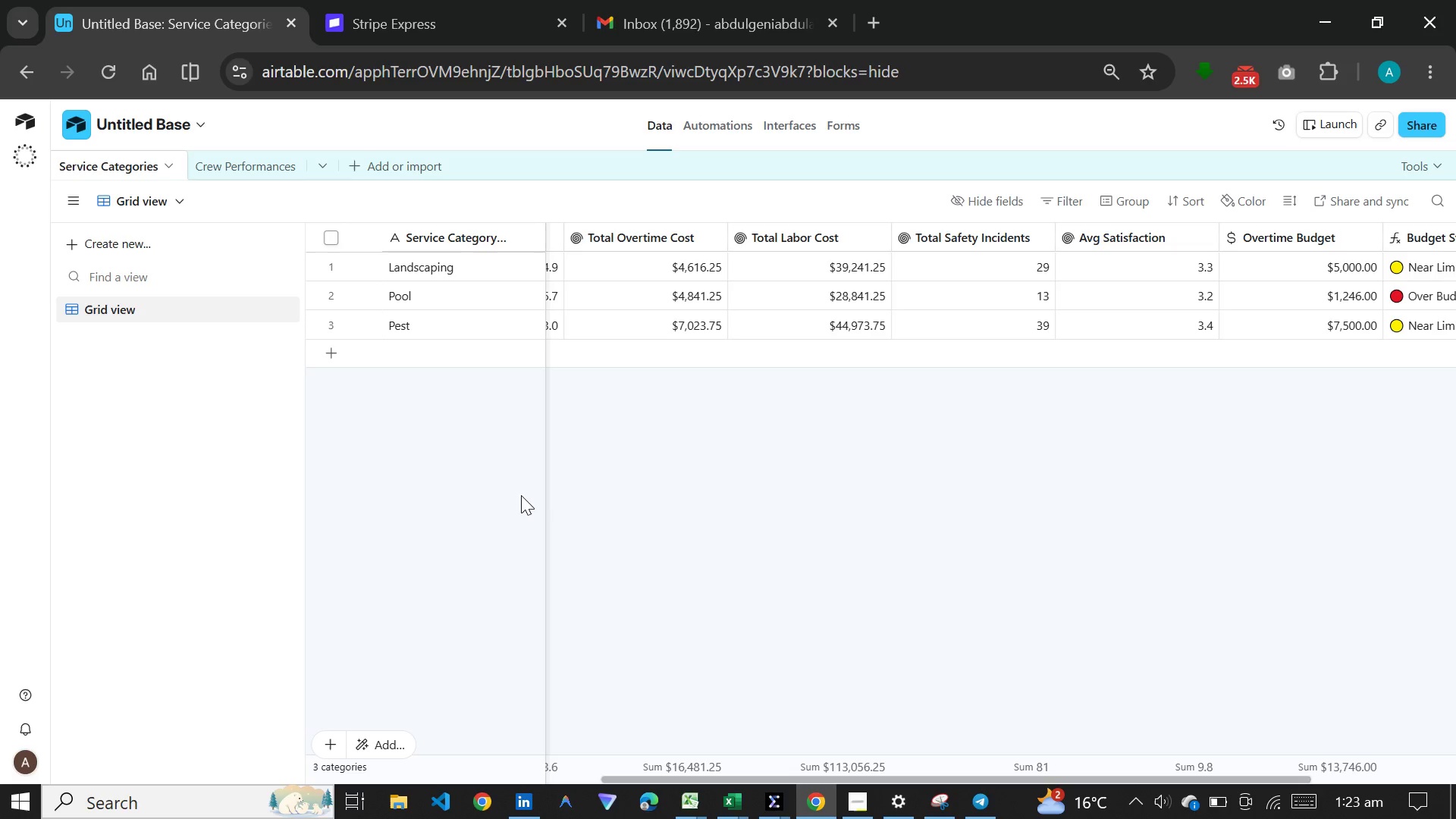 
left_click([792, 124])
 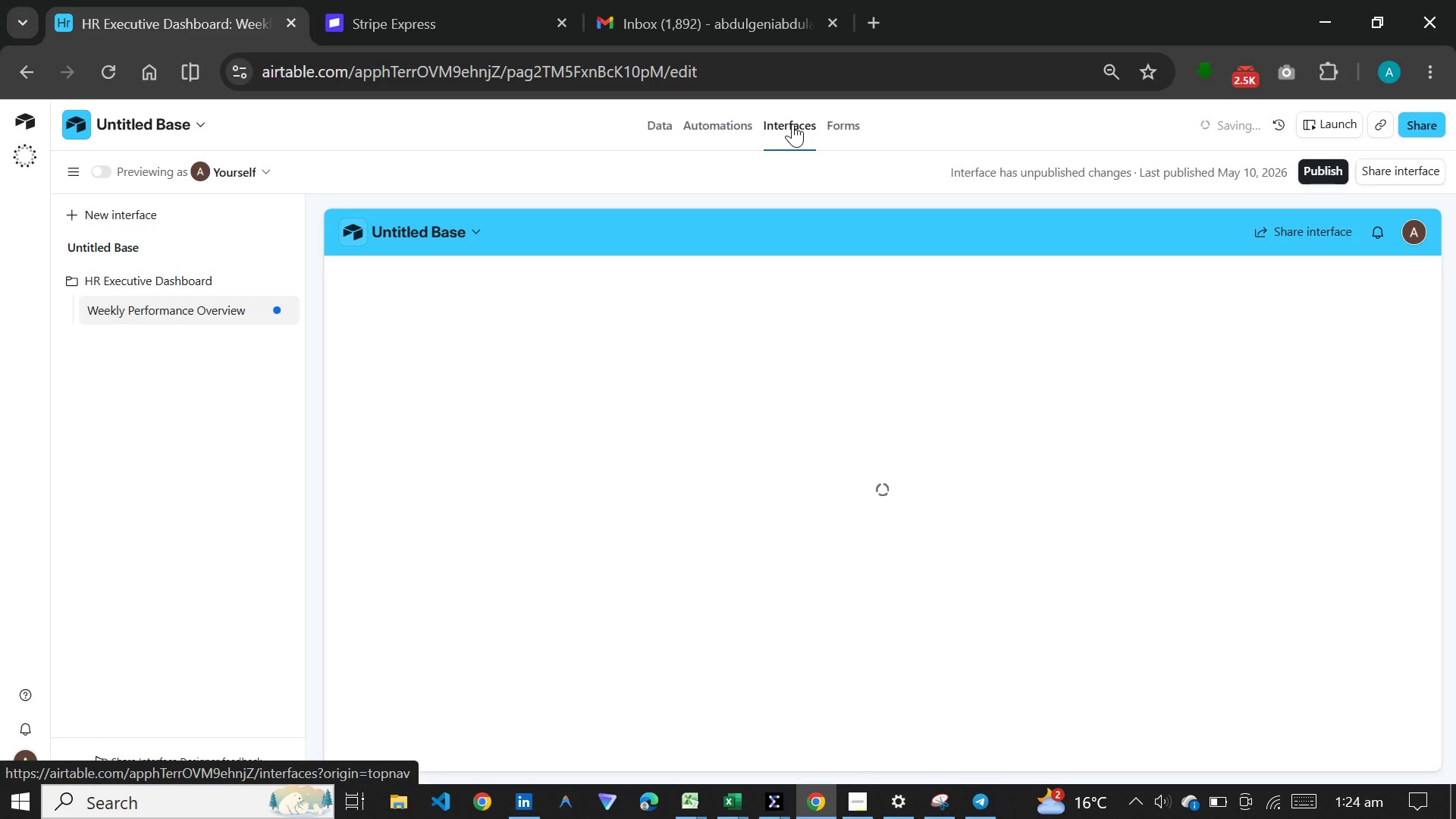 
mouse_move([777, 422])
 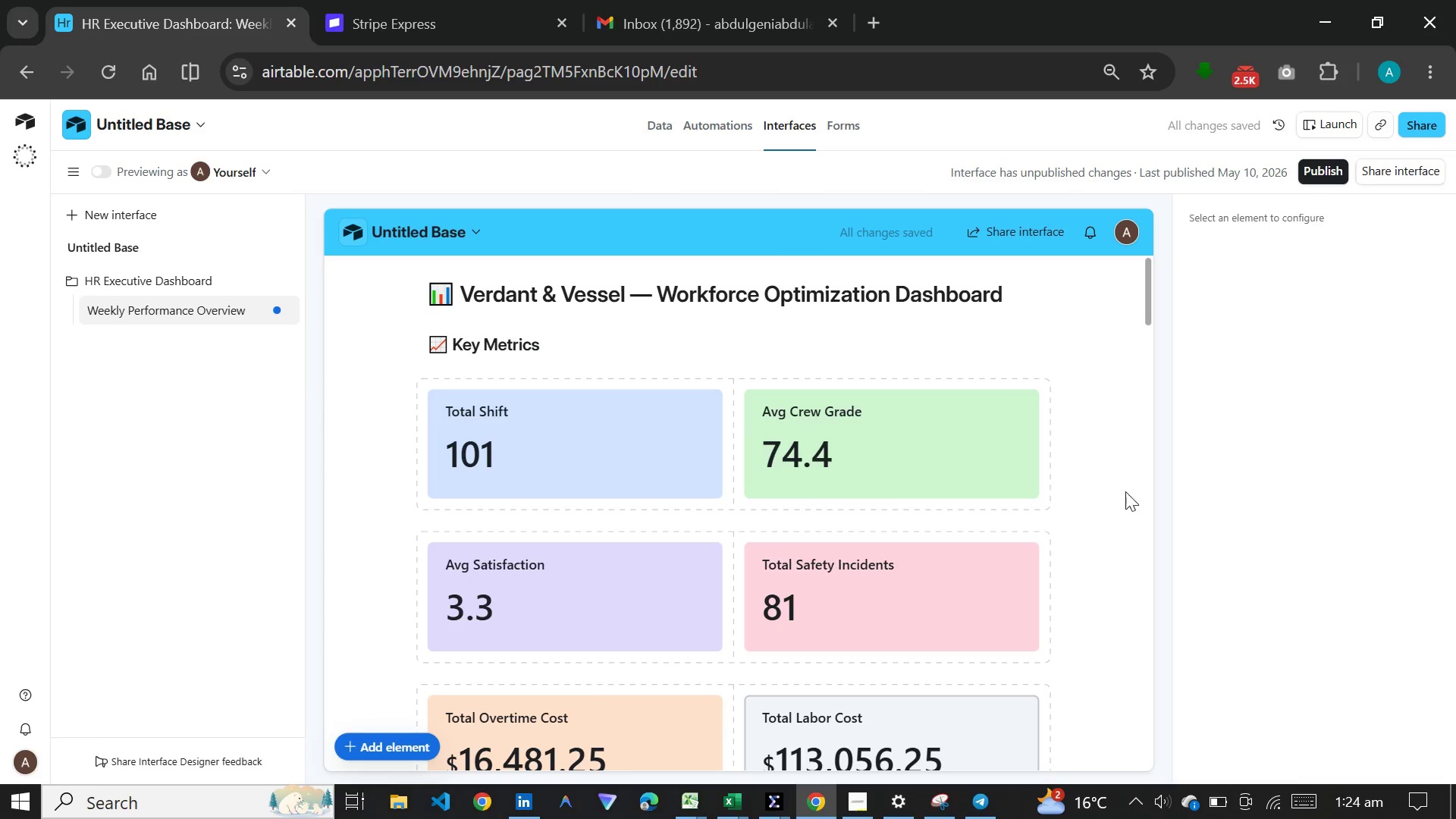 
scroll: coordinate [1054, 585], scroll_direction: down, amount: 12.0
 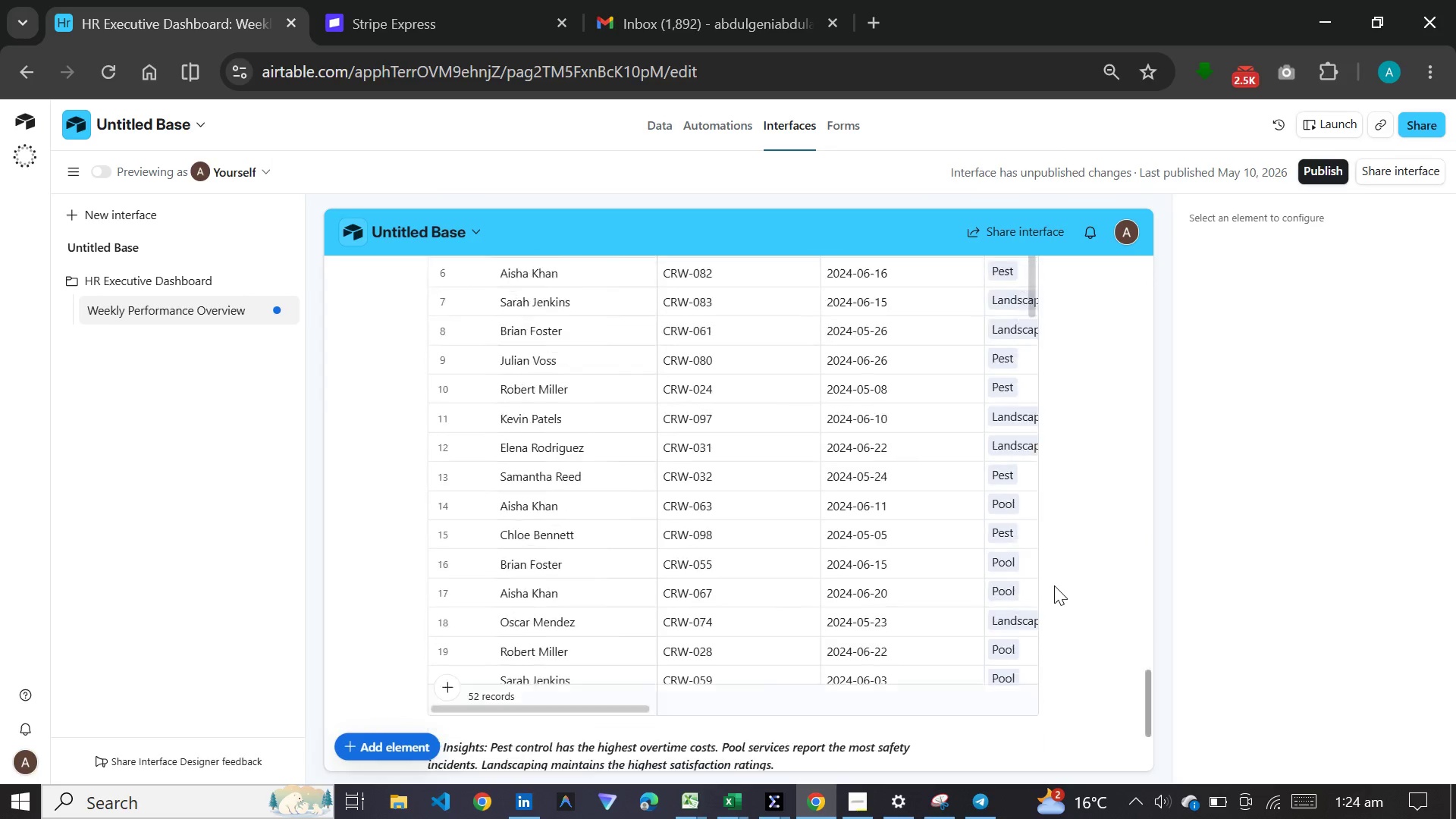 
scroll: coordinate [661, 419], scroll_direction: up, amount: 16.0
 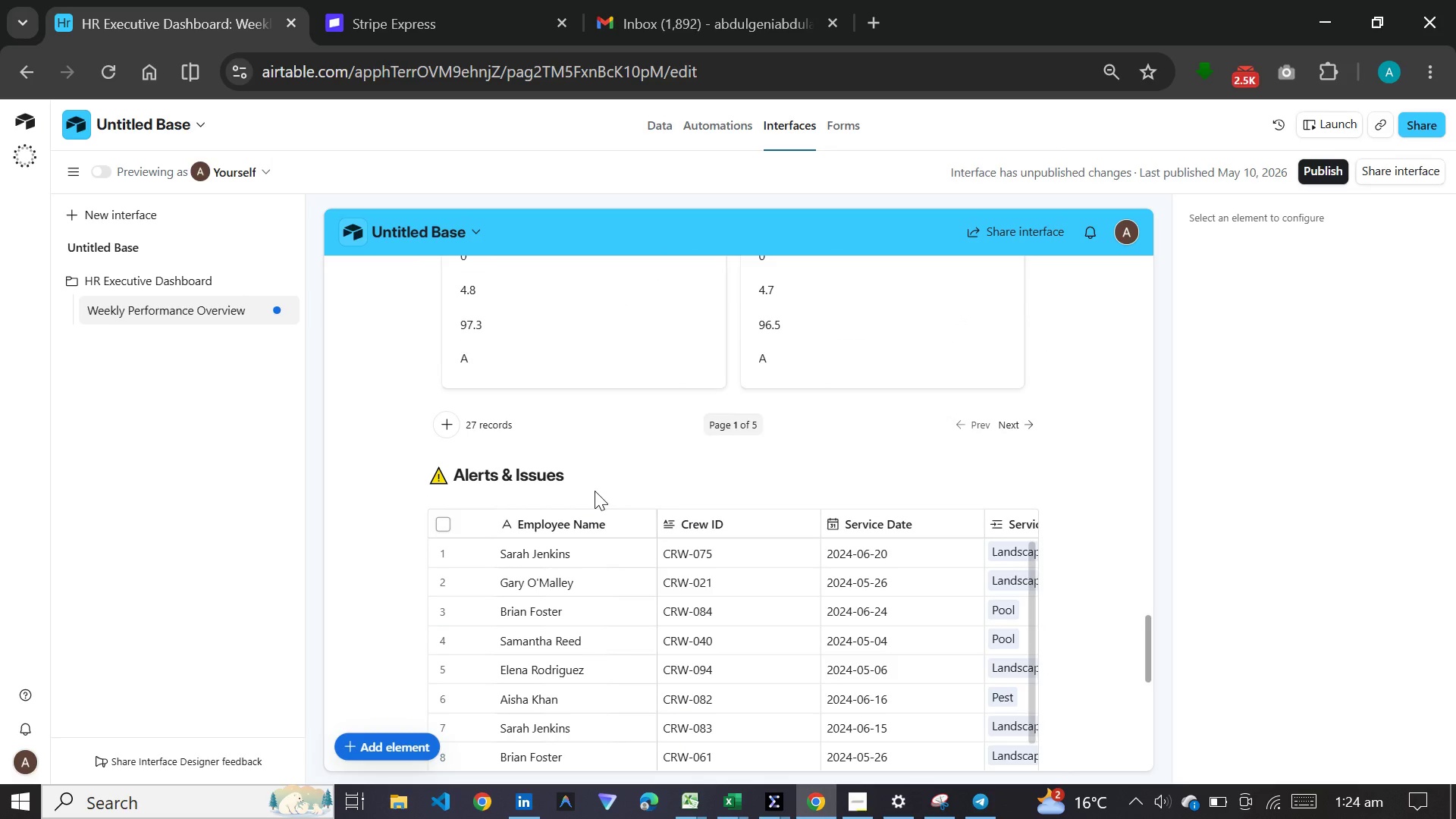 
scroll: coordinate [595, 488], scroll_direction: down, amount: 2.0
 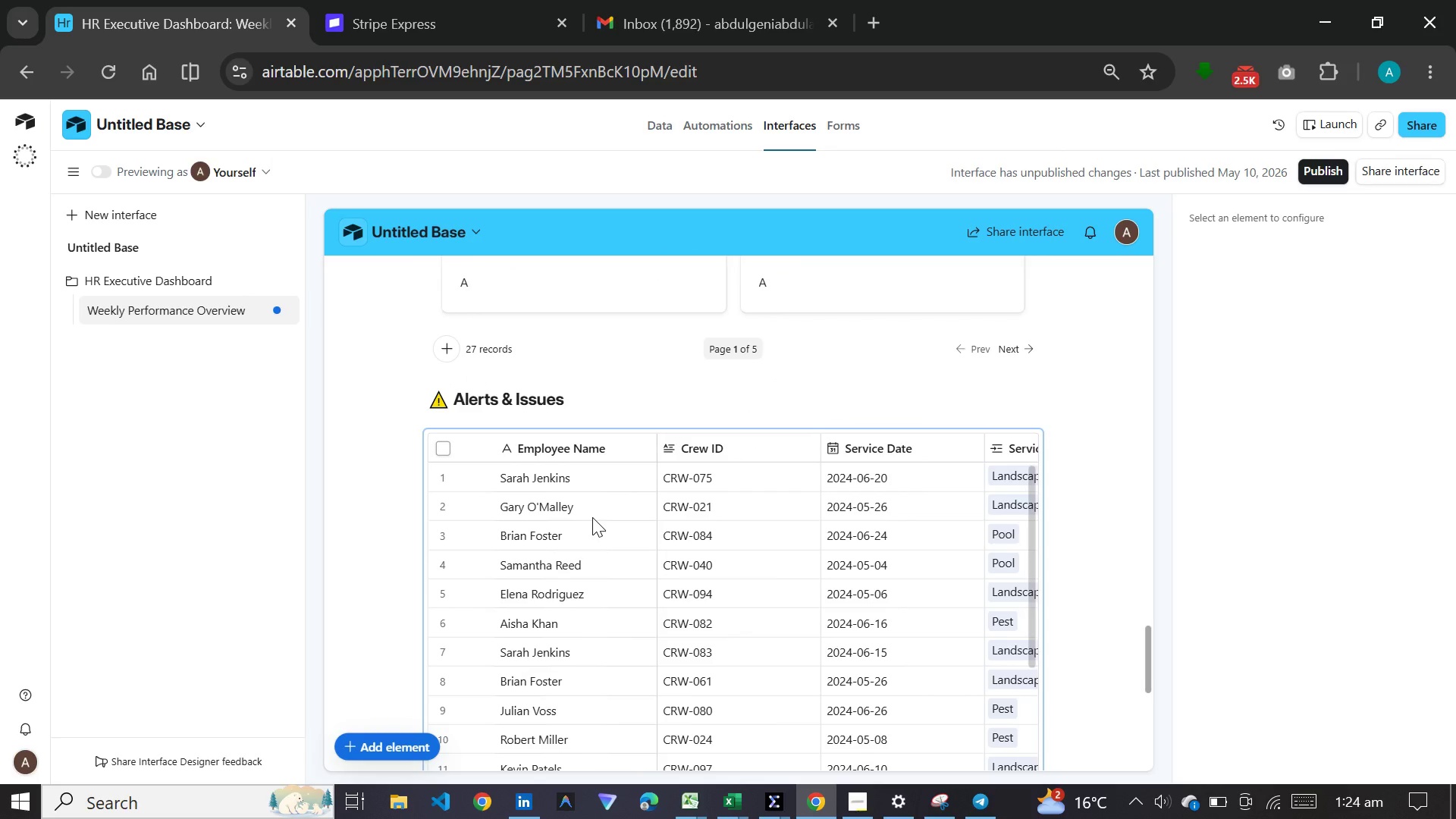 
left_click([592, 517])
 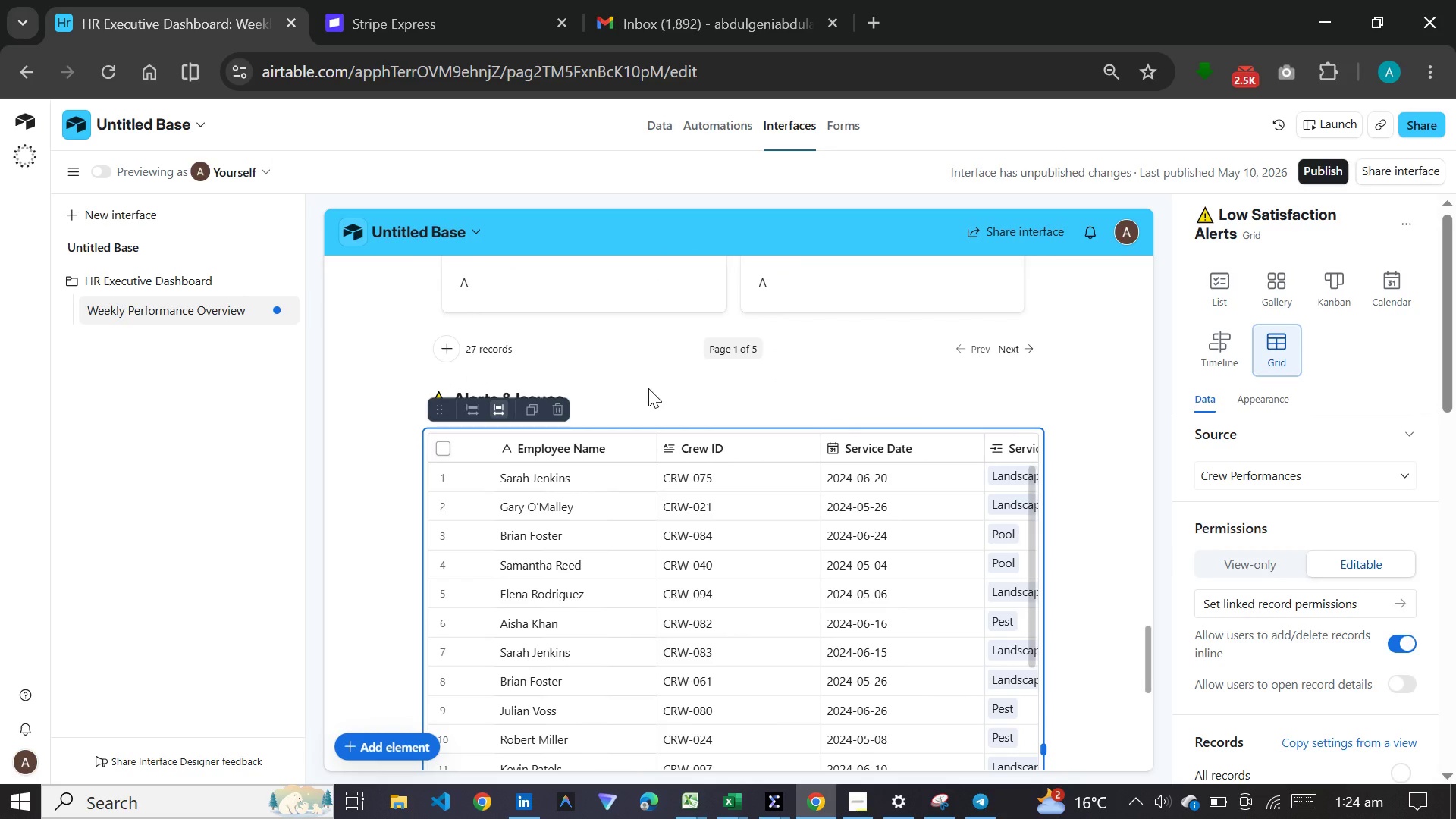 
wait(8.05)
 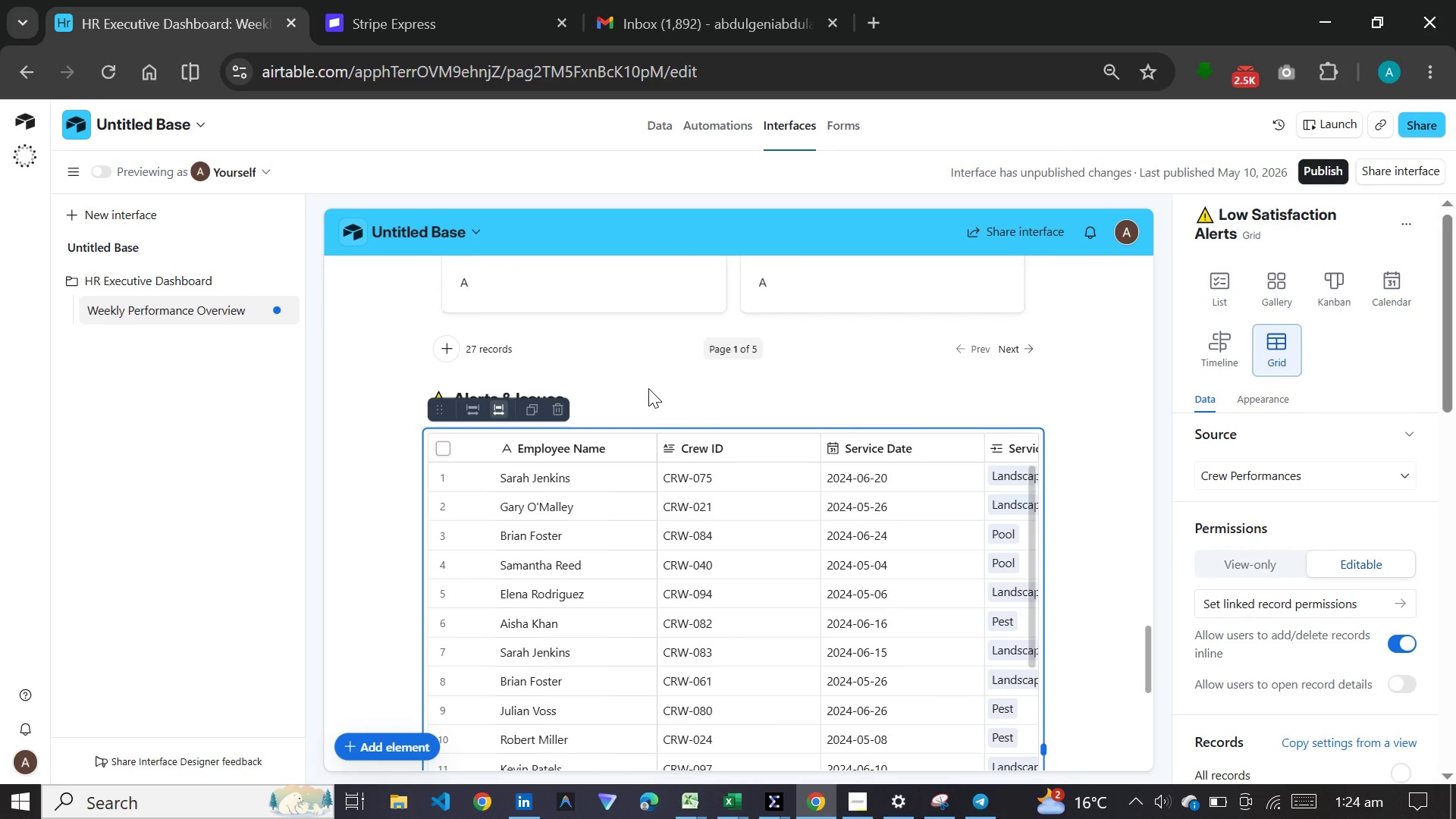 
left_click([1287, 405])
 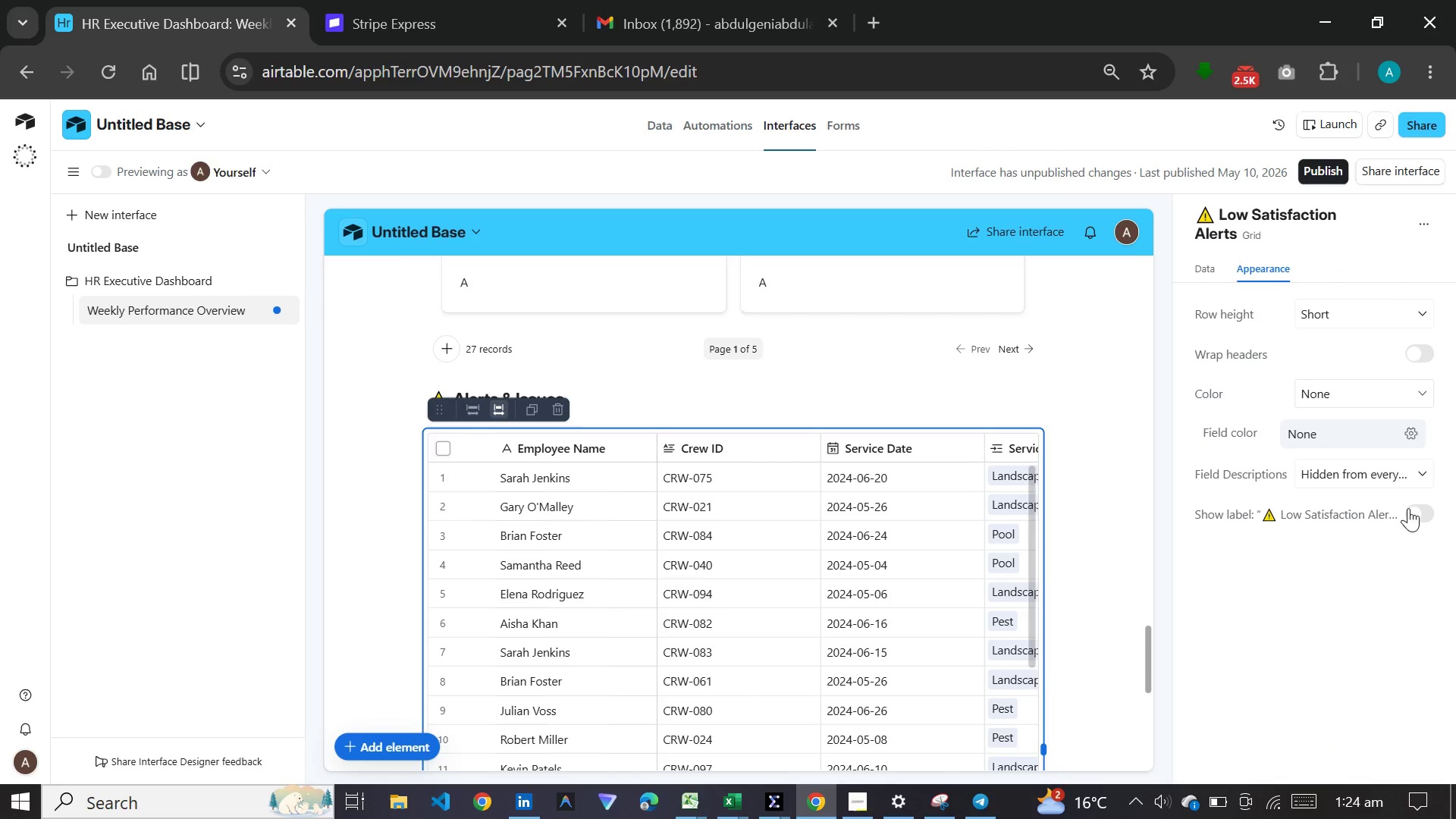 
left_click([1408, 508])
 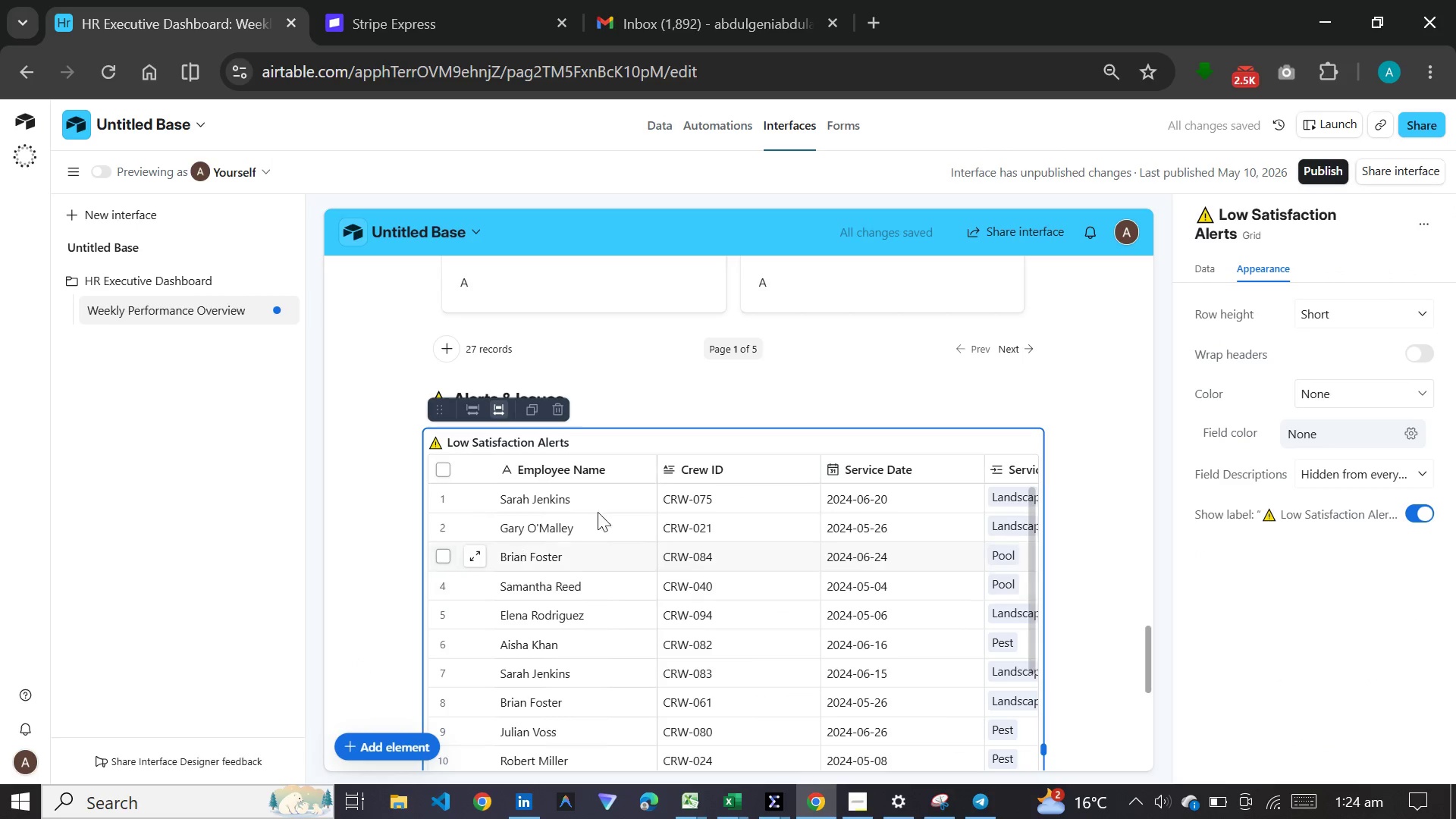 
scroll: coordinate [830, 423], scroll_direction: down, amount: 17.0
 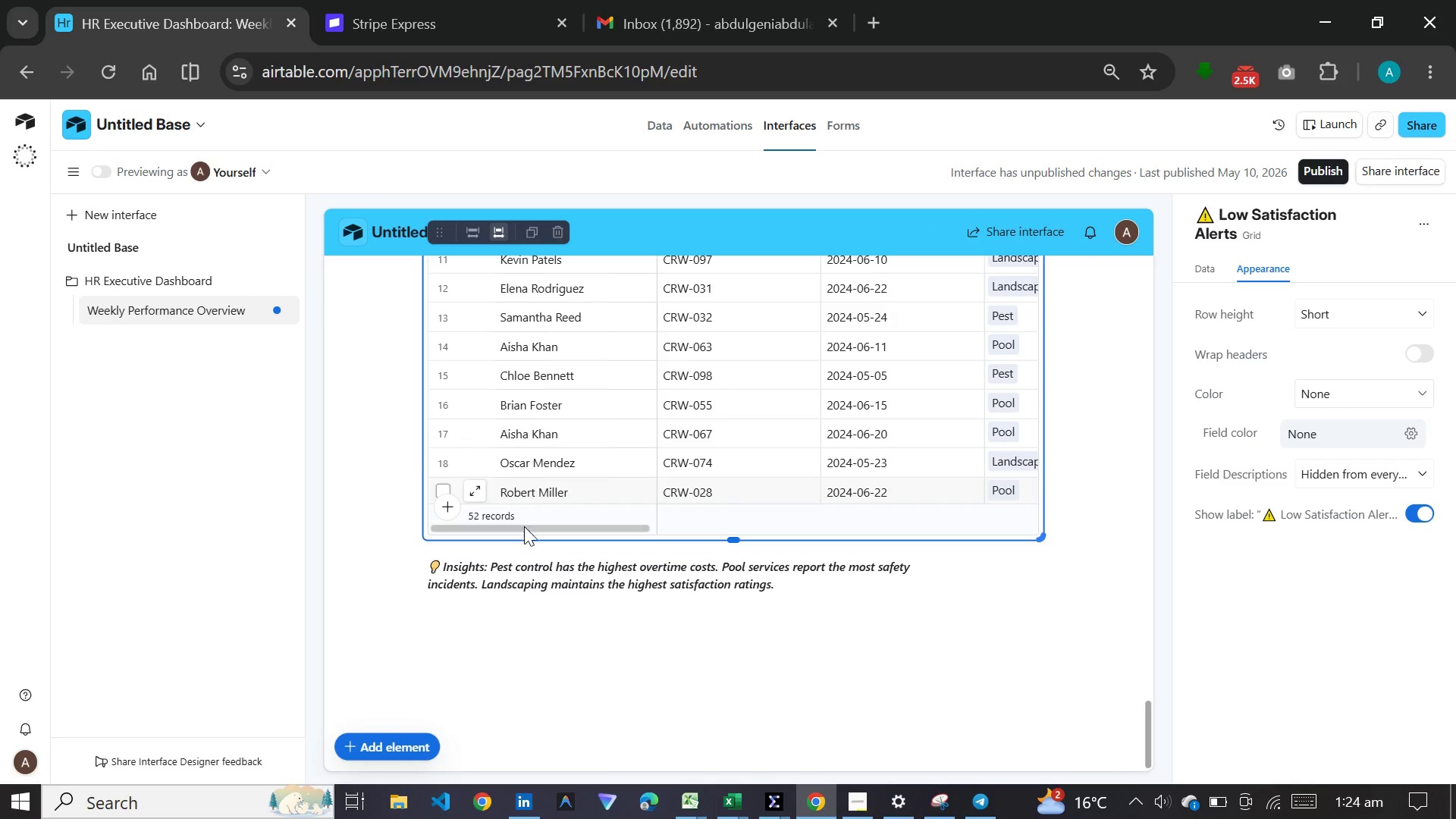 
left_click([408, 742])
 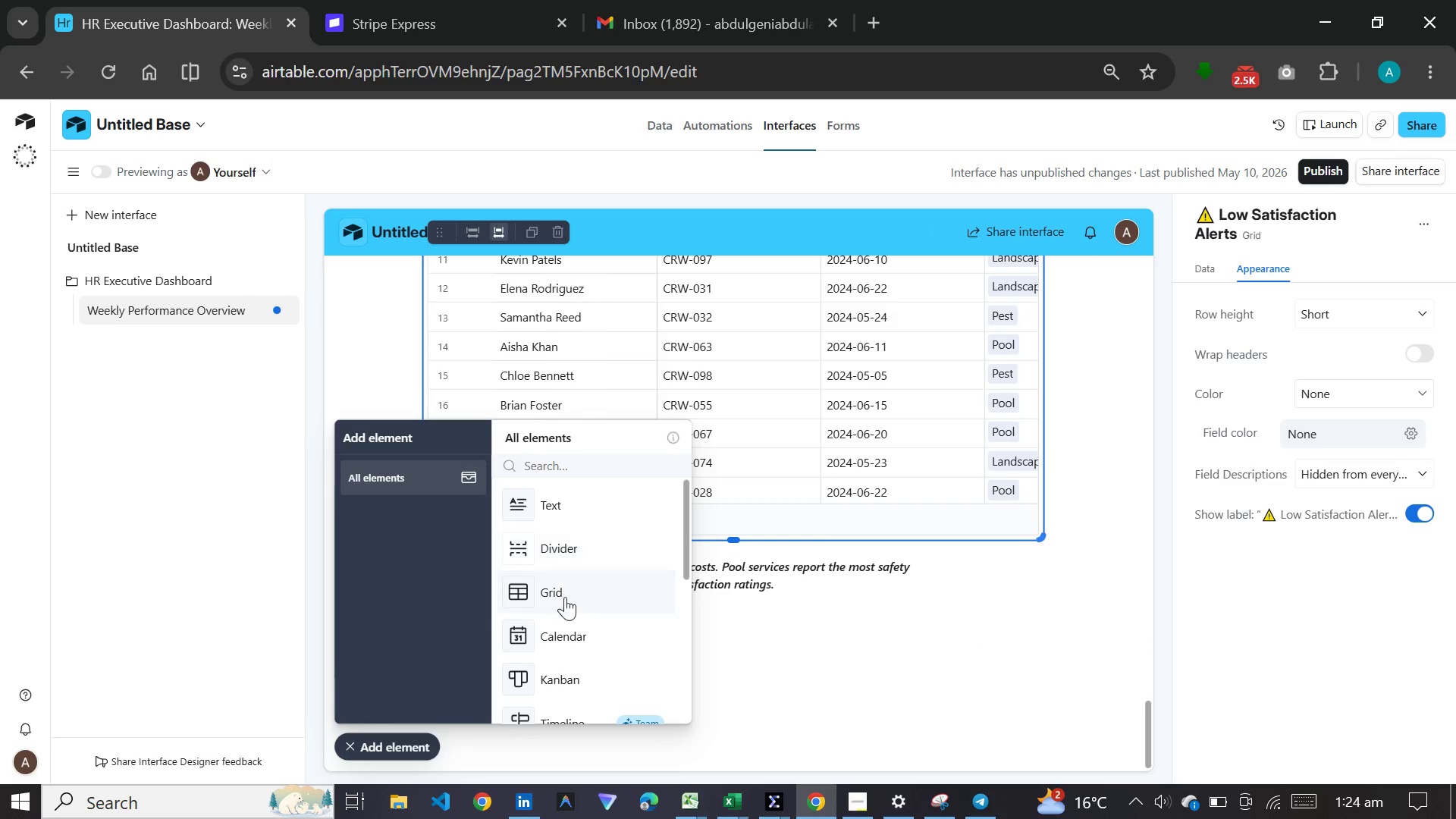 
scroll: coordinate [892, 476], scroll_direction: up, amount: 20.0
 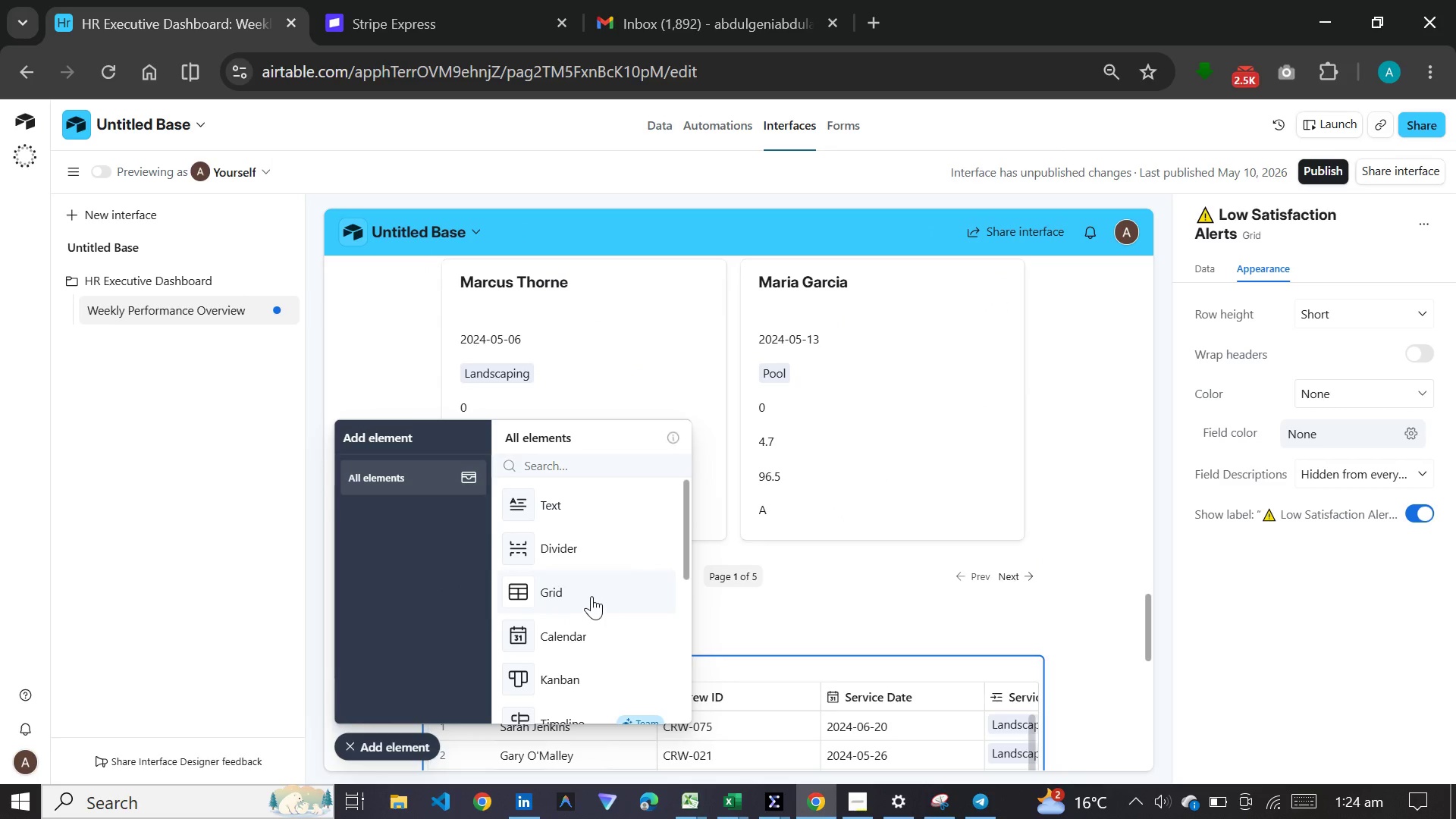 
left_click([584, 592])
 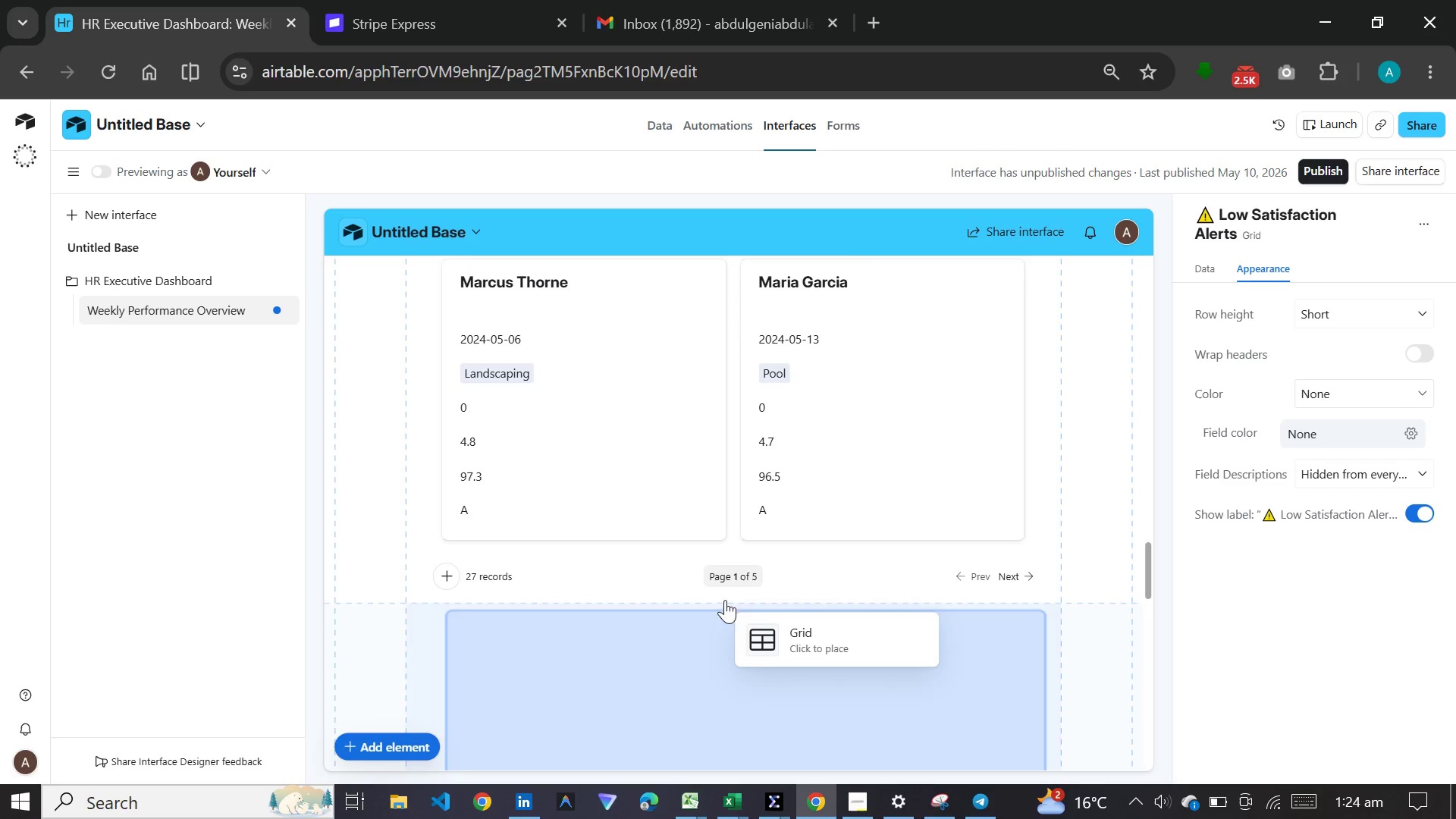 
left_click([720, 586])
 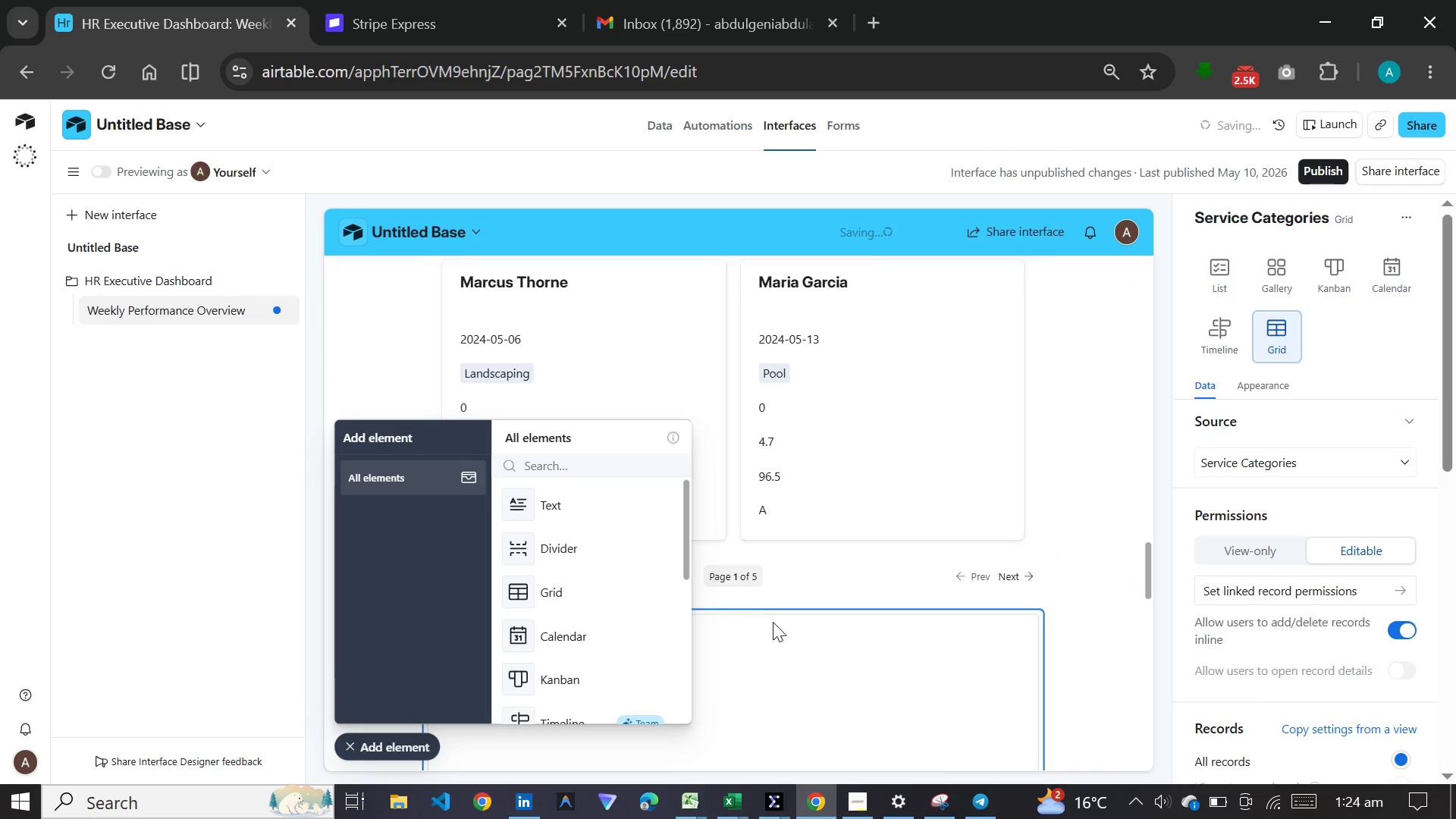 
scroll: coordinate [833, 640], scroll_direction: down, amount: 25.0
 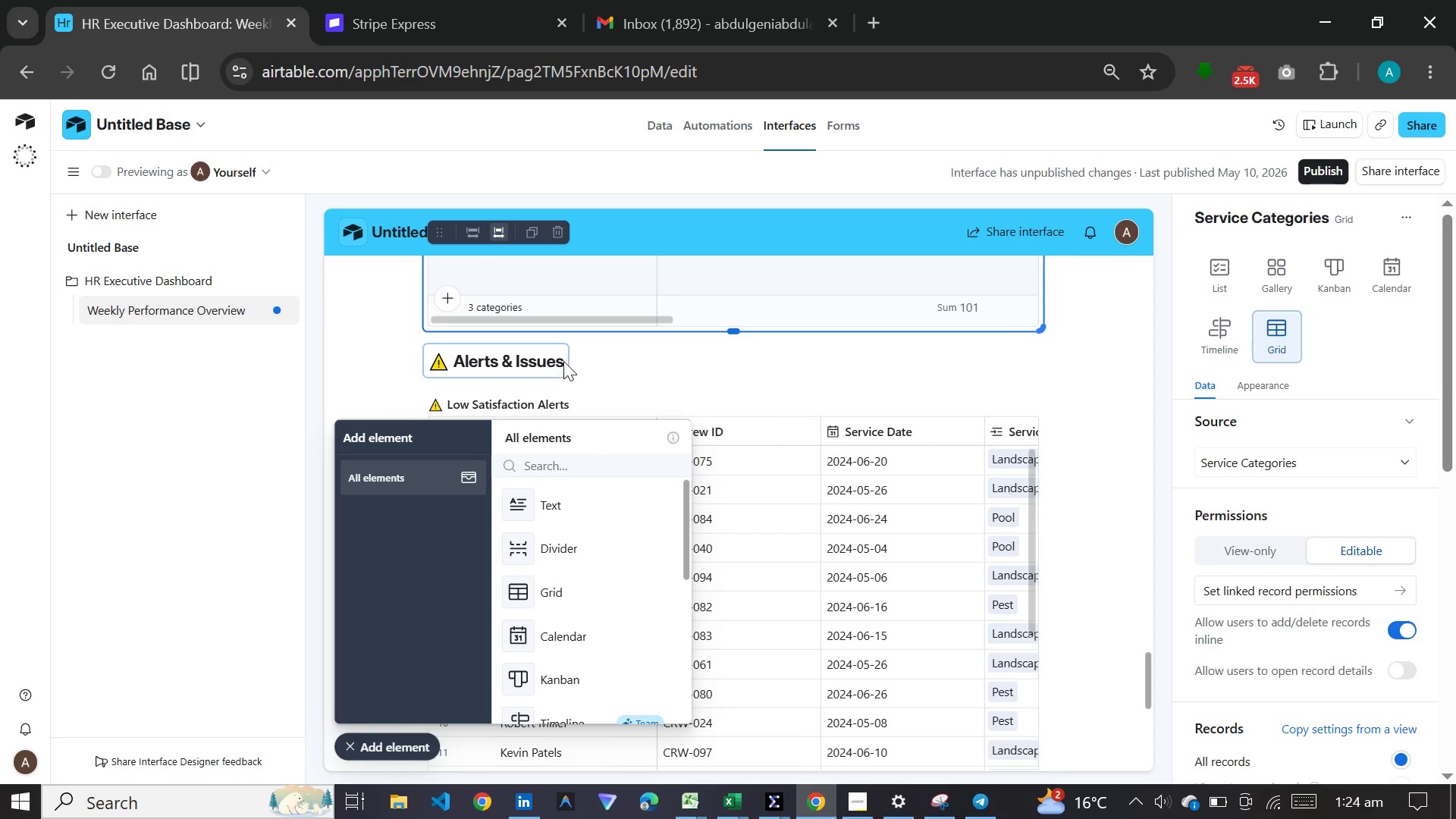 
left_click([469, 356])
 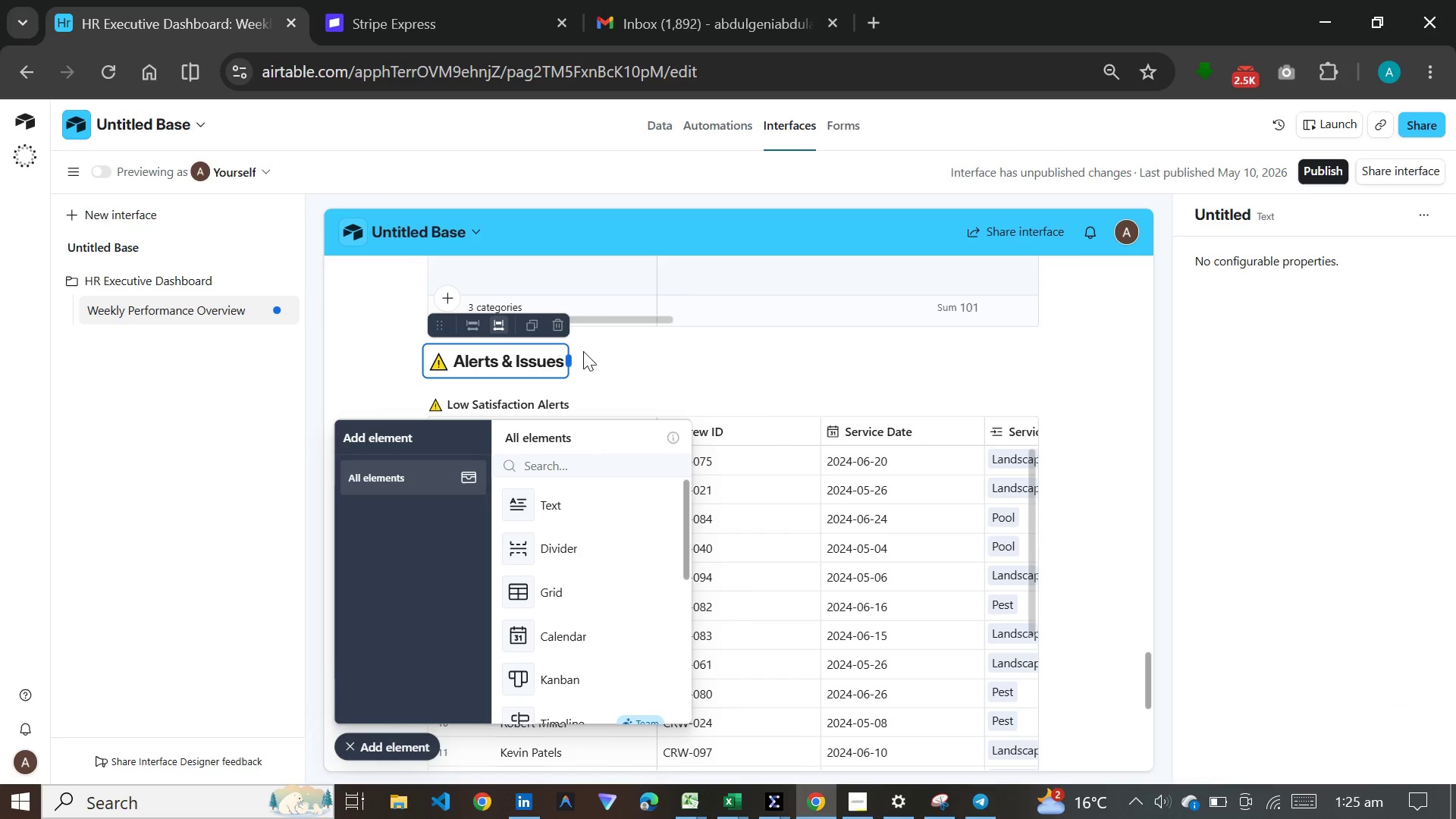 
scroll: coordinate [880, 353], scroll_direction: up, amount: 31.0
 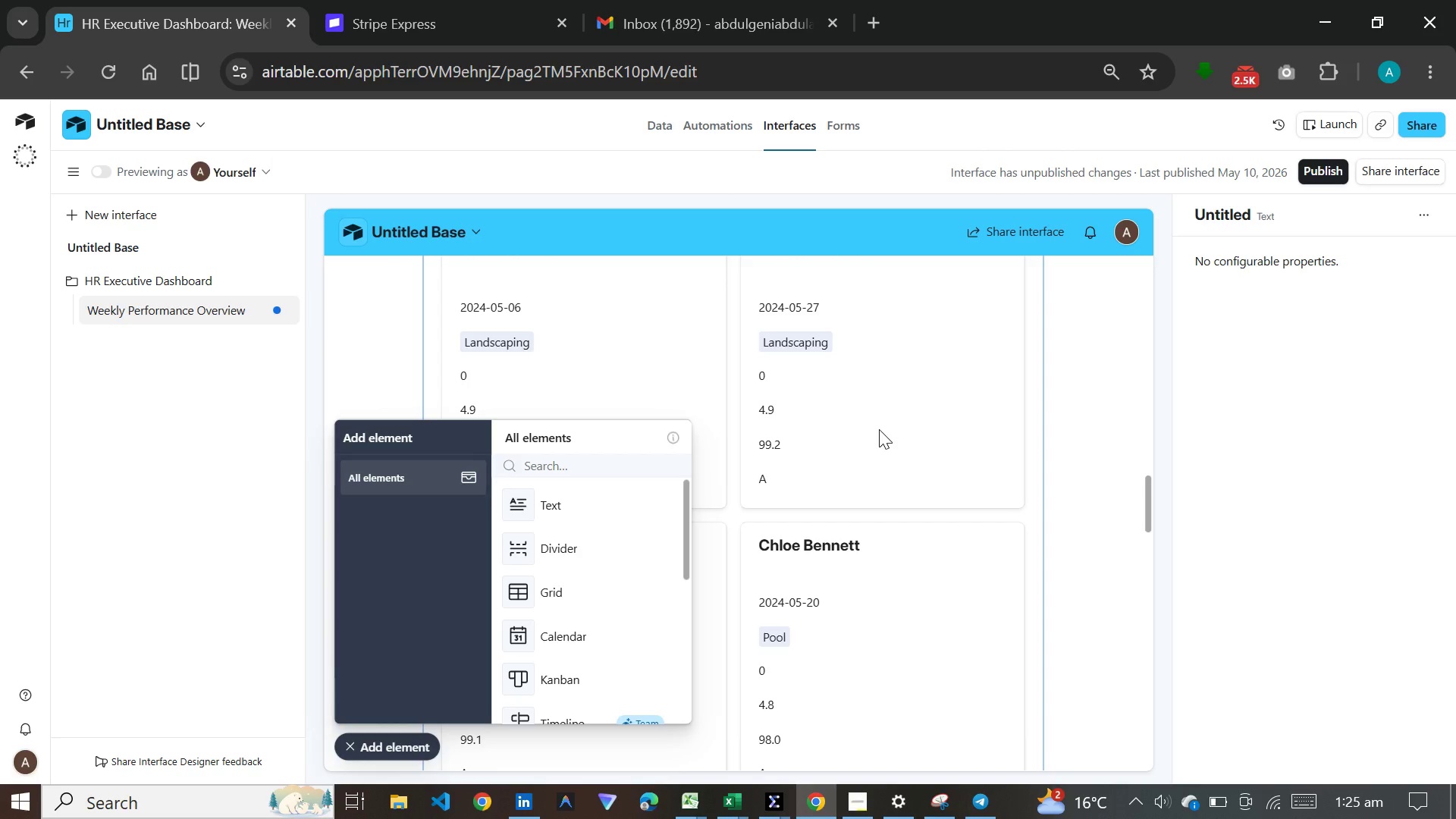 
wait(21.08)
 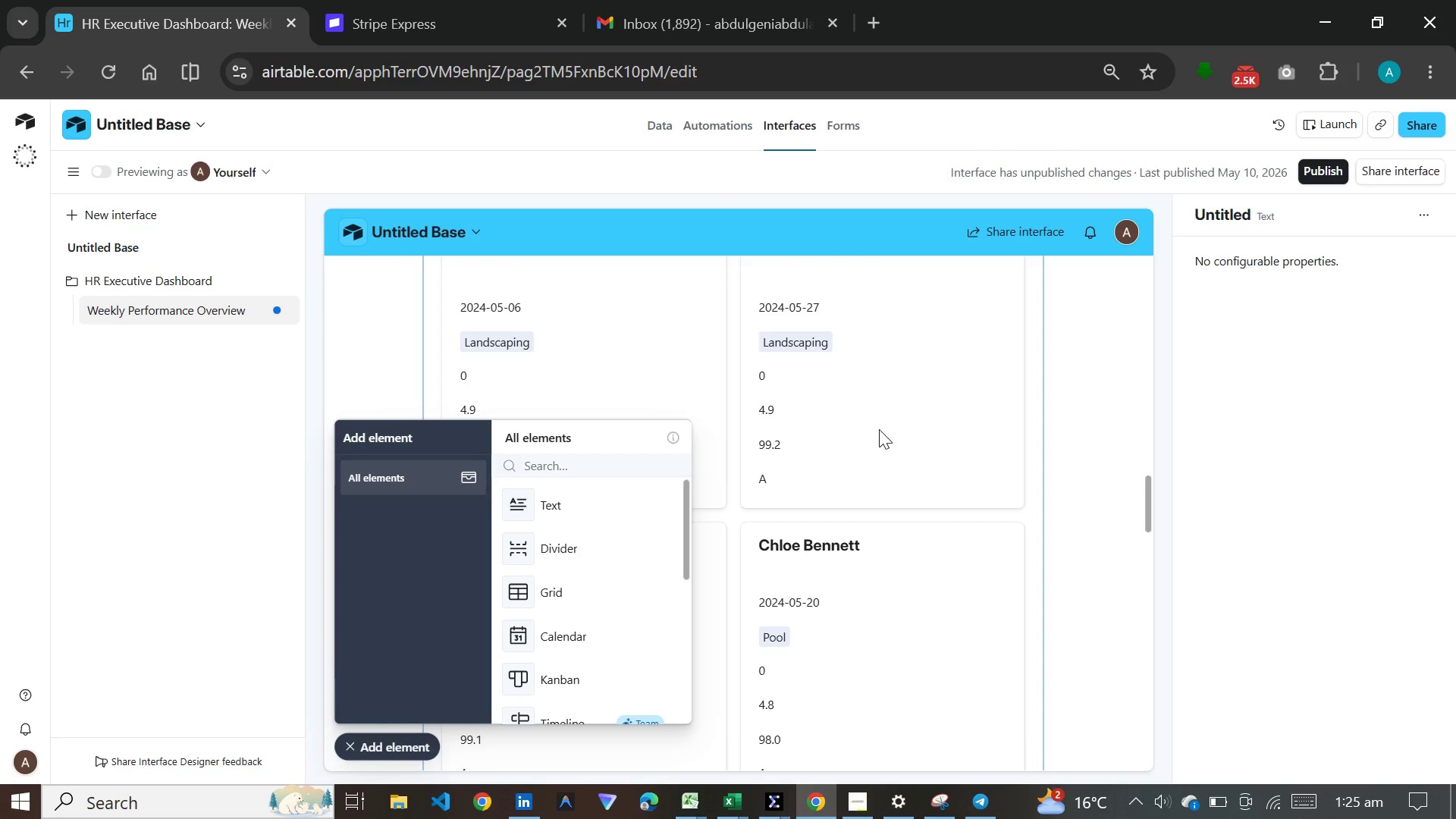 
left_click_drag(start_coordinate=[802, 693], to_coordinate=[800, 704])
 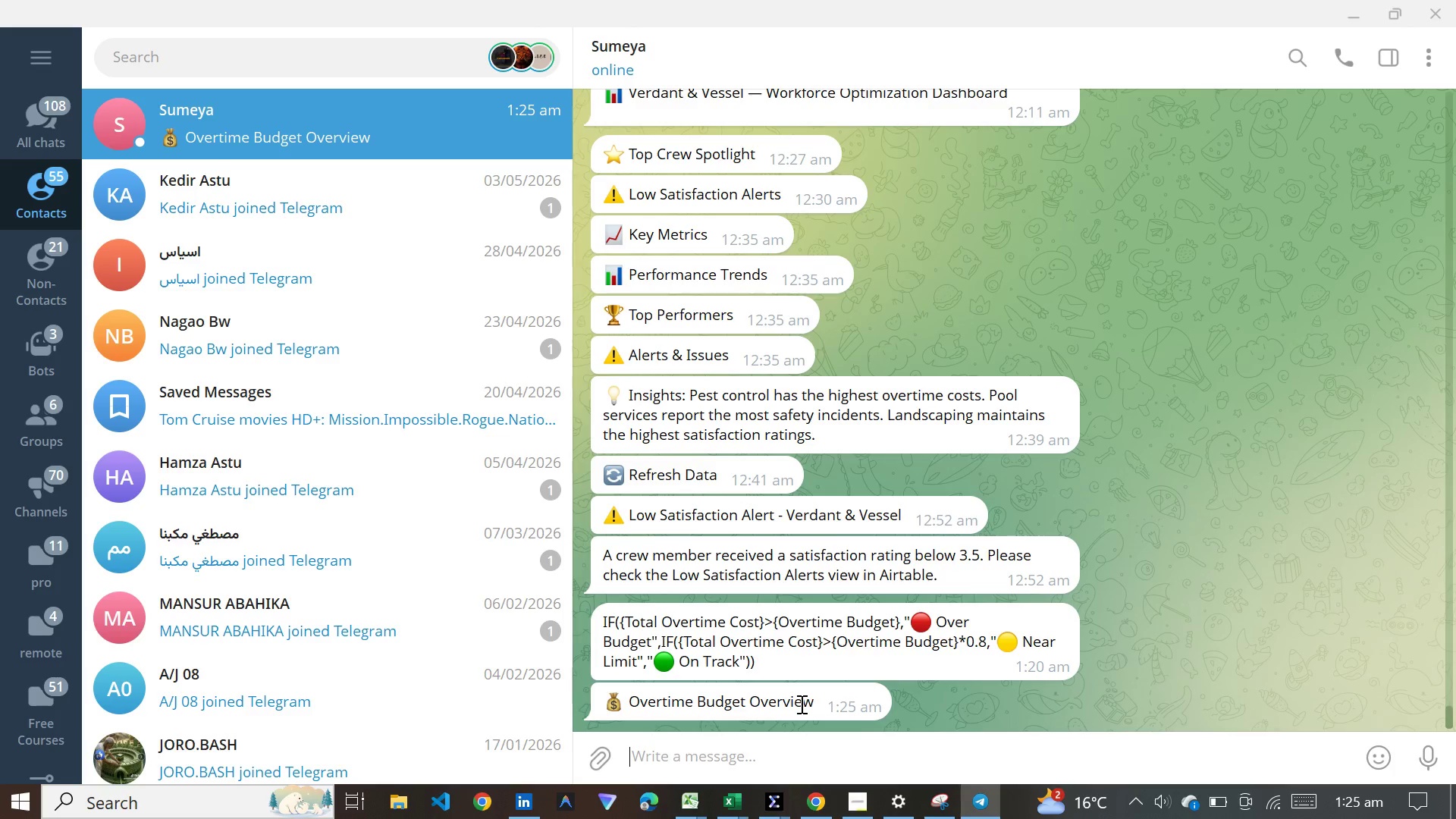 
right_click([800, 704])
 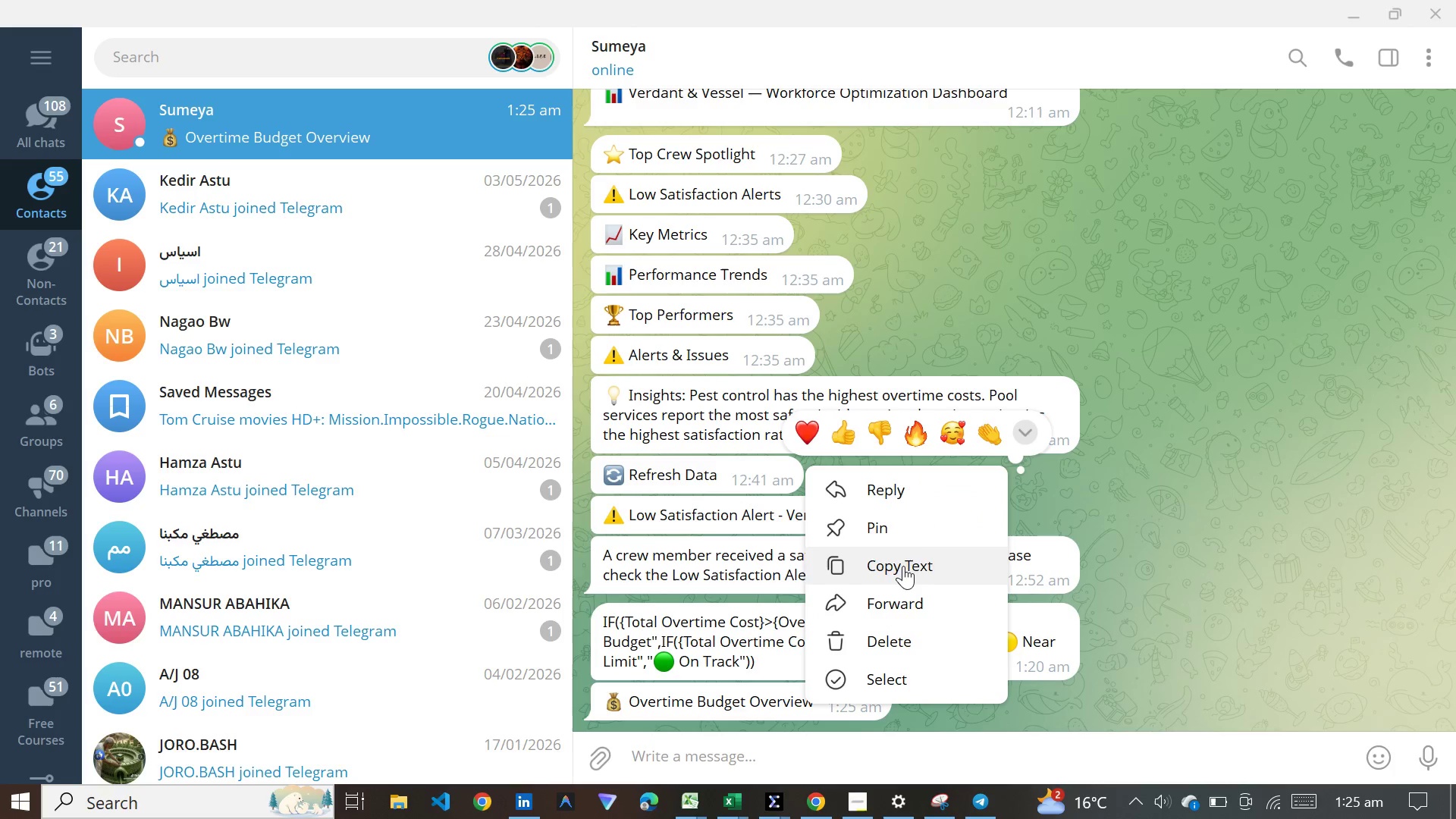 
left_click([900, 560])
 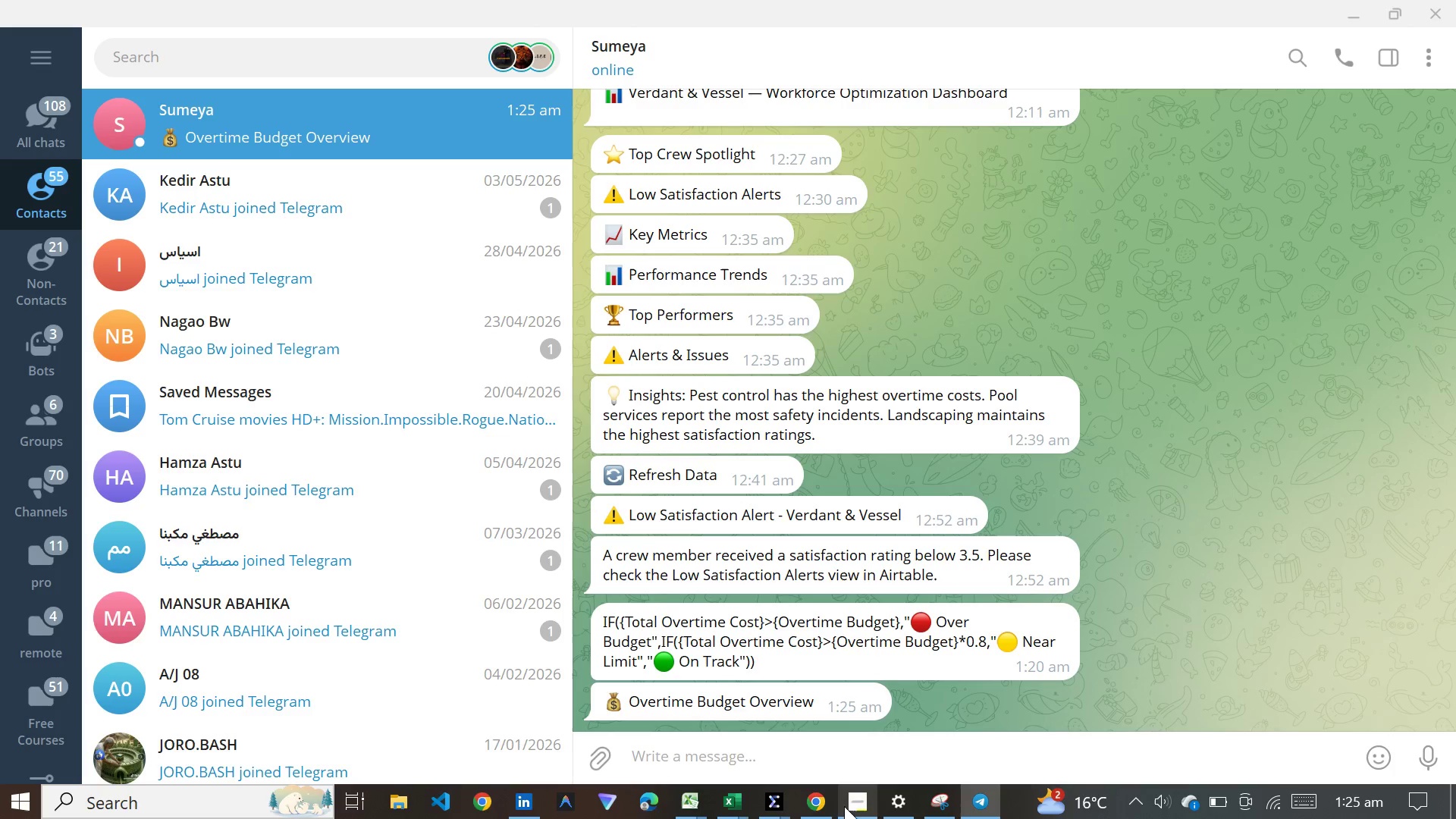 
left_click([821, 806])
 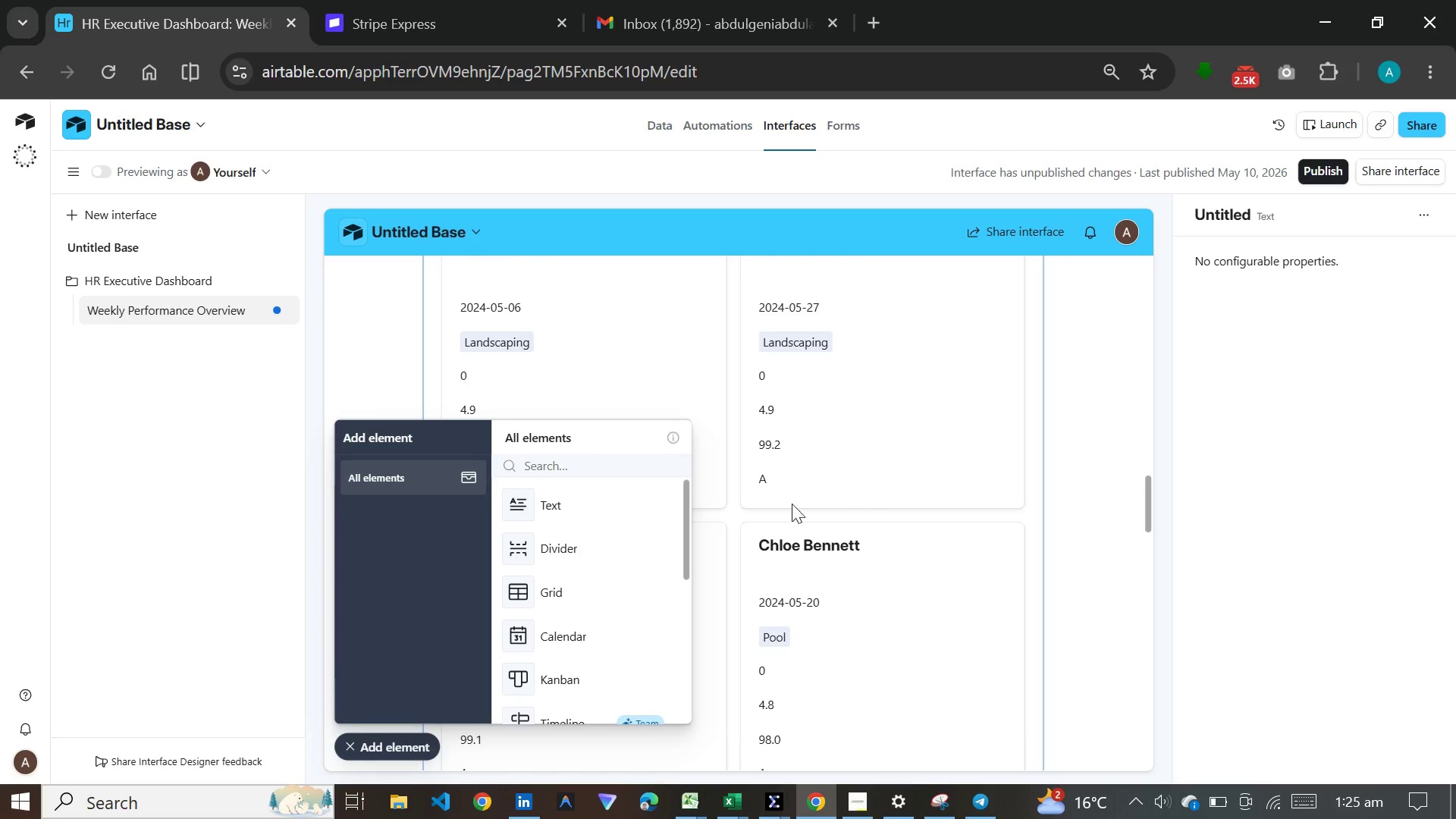 
scroll: coordinate [821, 476], scroll_direction: down, amount: 21.0
 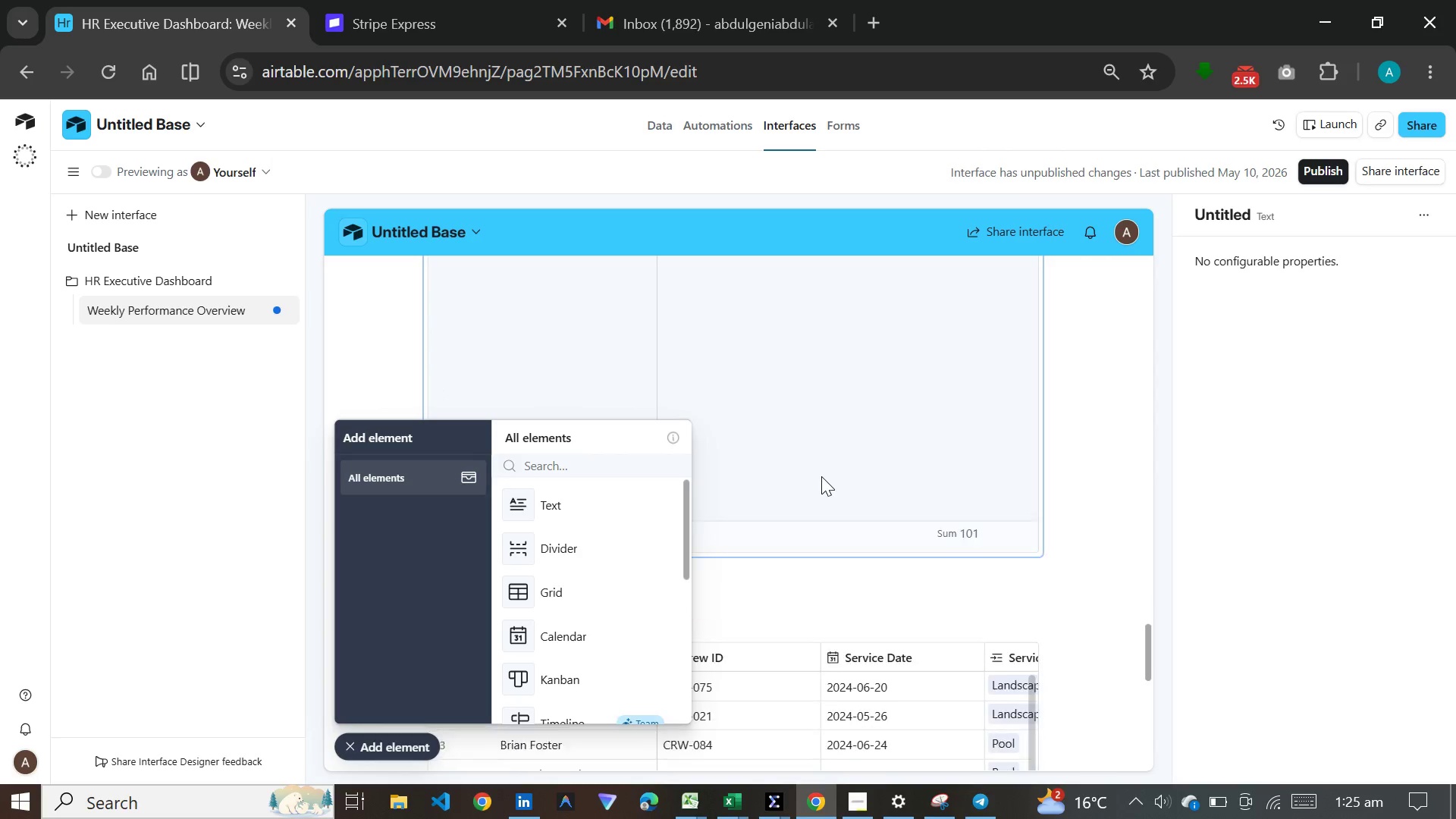 
scroll: coordinate [821, 476], scroll_direction: up, amount: 14.0
 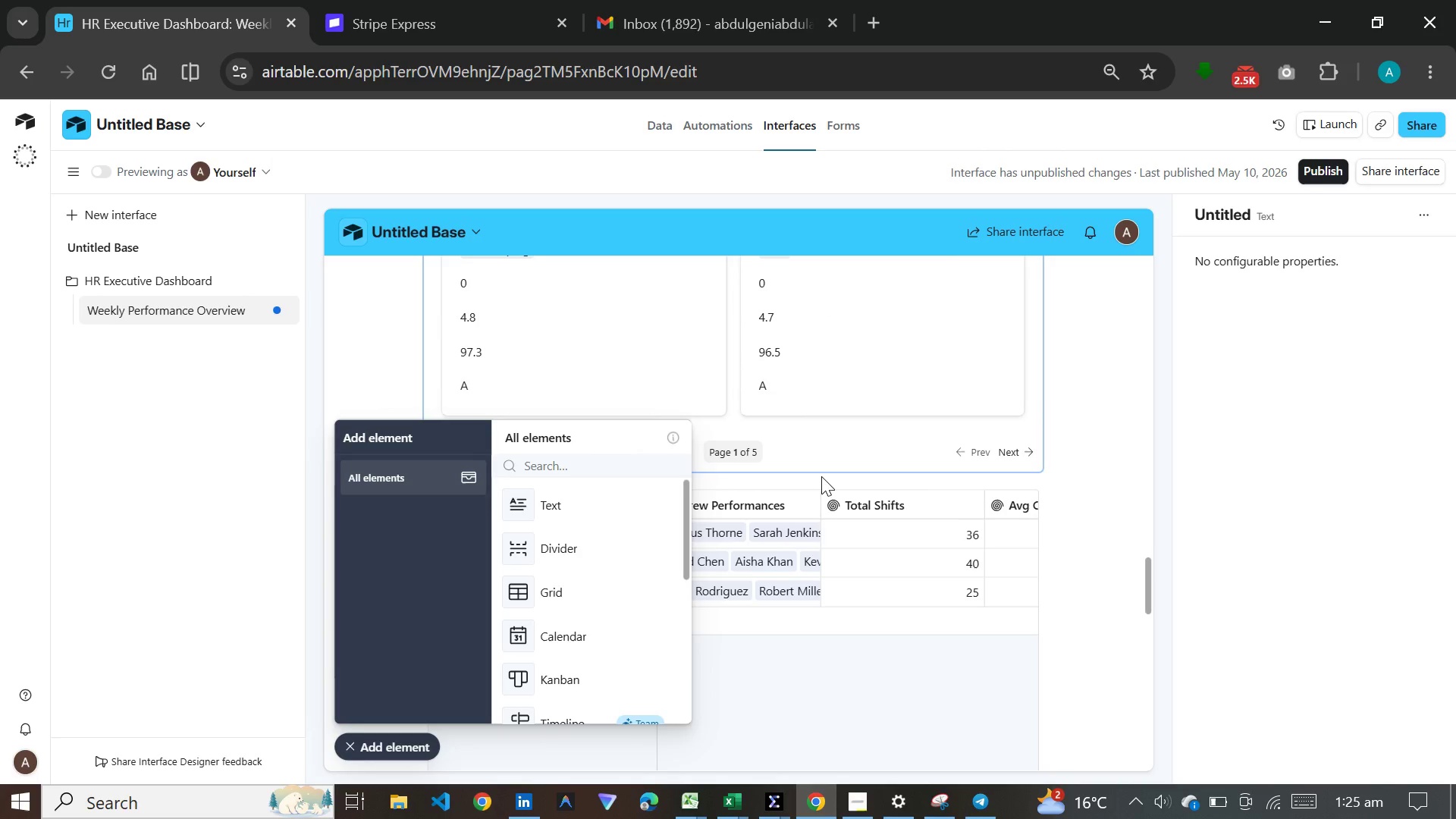 
scroll: coordinate [821, 476], scroll_direction: down, amount: 5.0
 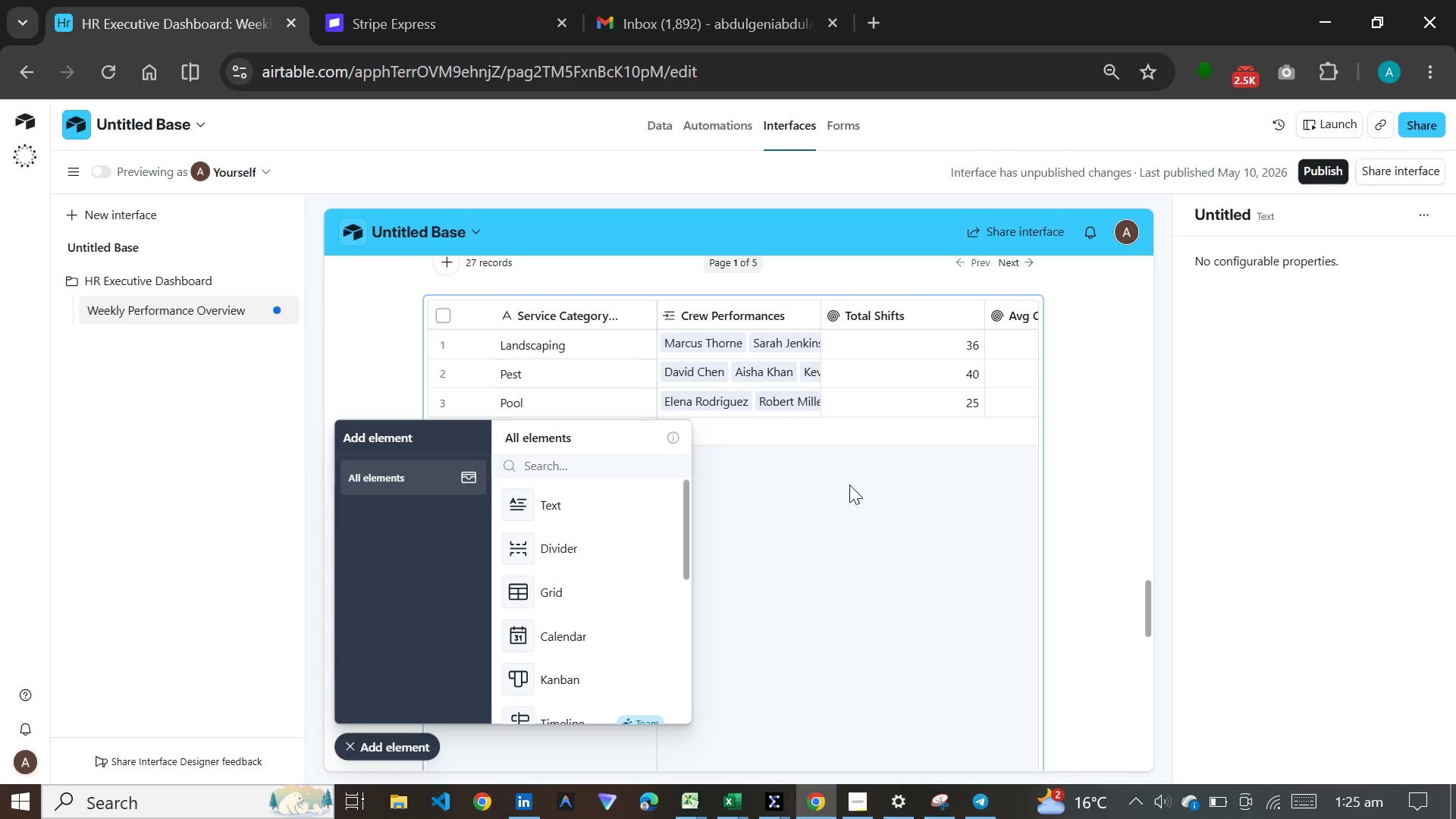 
wait(5.09)
 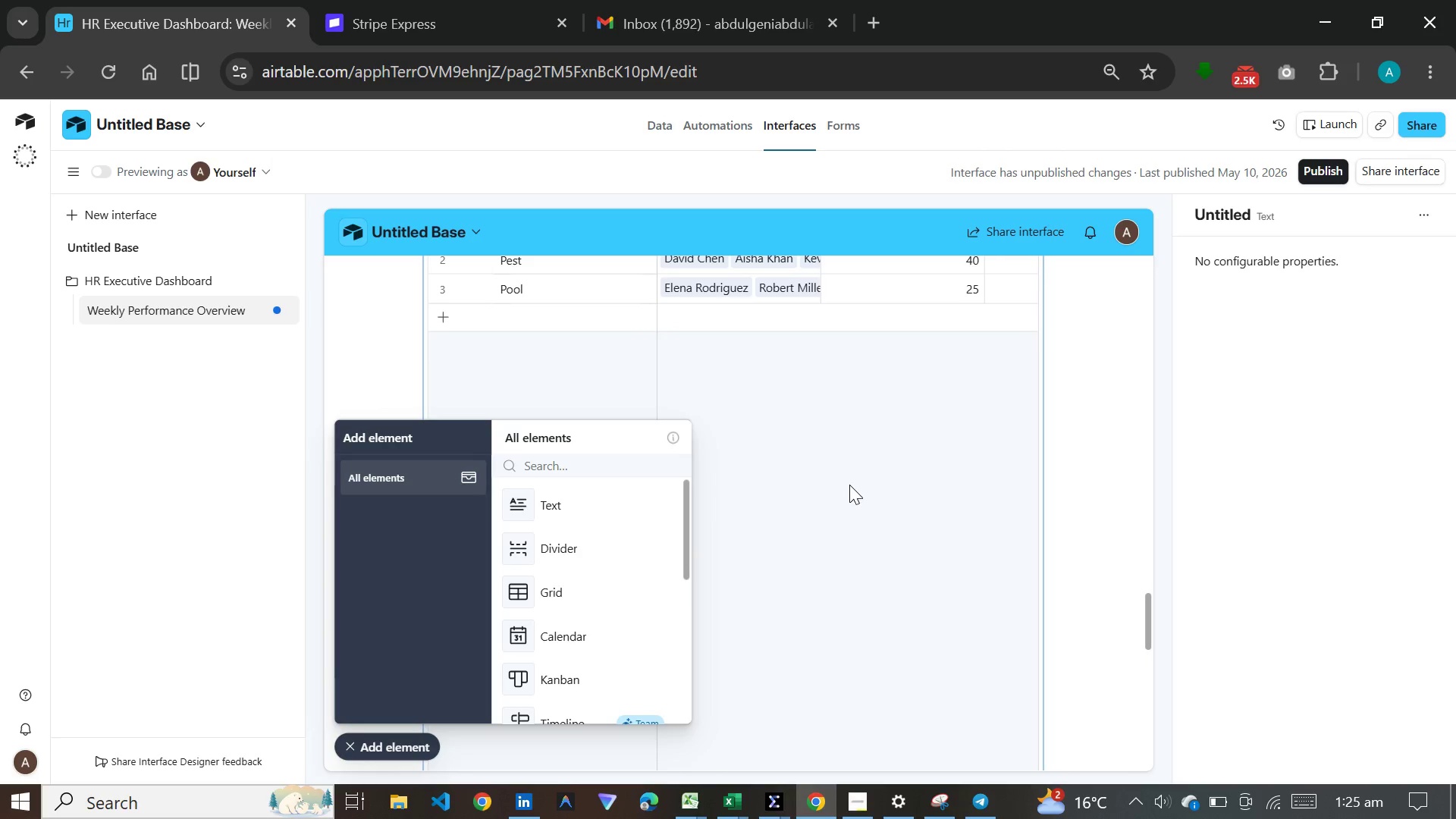 
left_click([849, 485])
 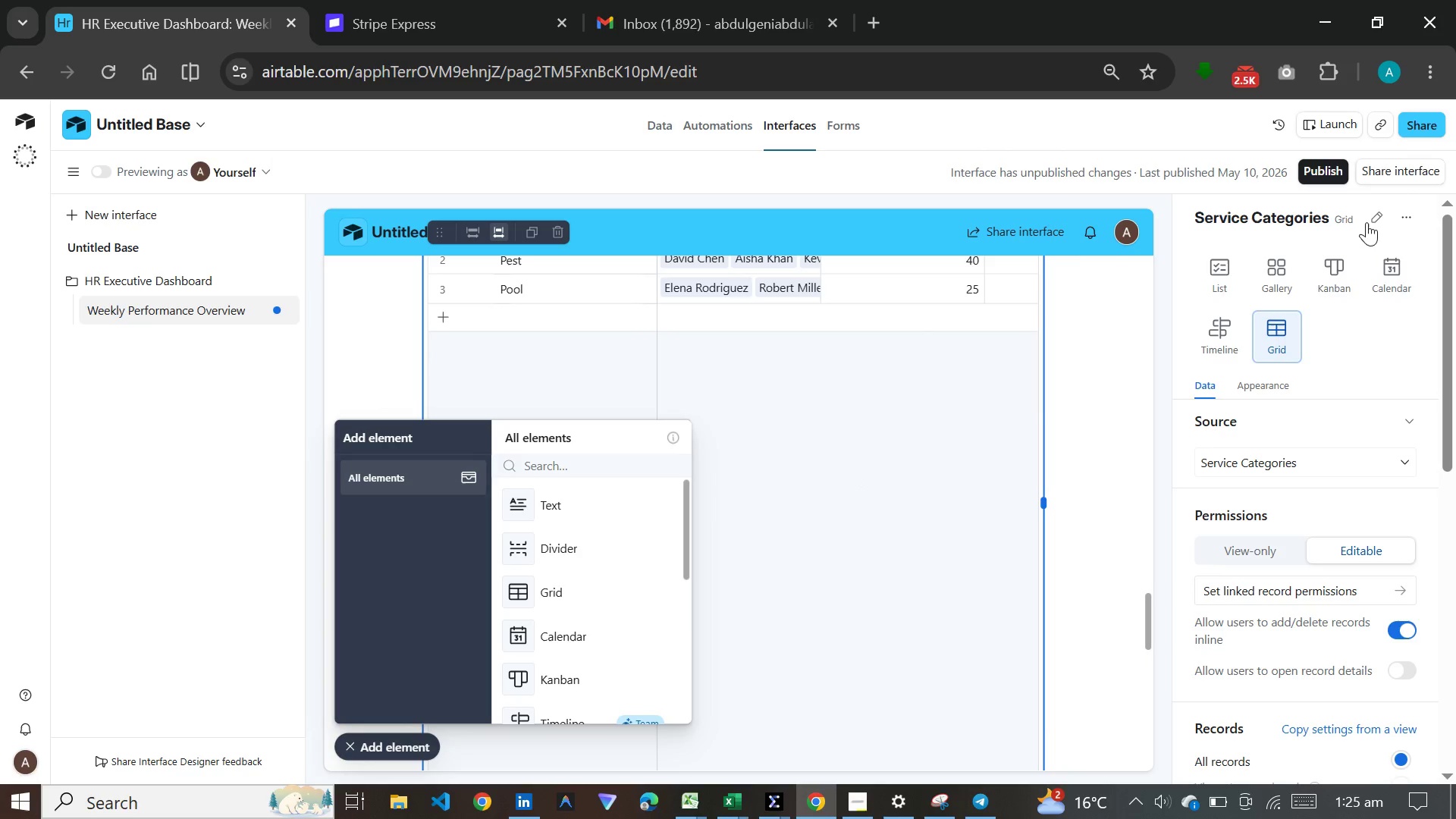 
scroll: coordinate [849, 485], scroll_direction: down, amount: 3.0
 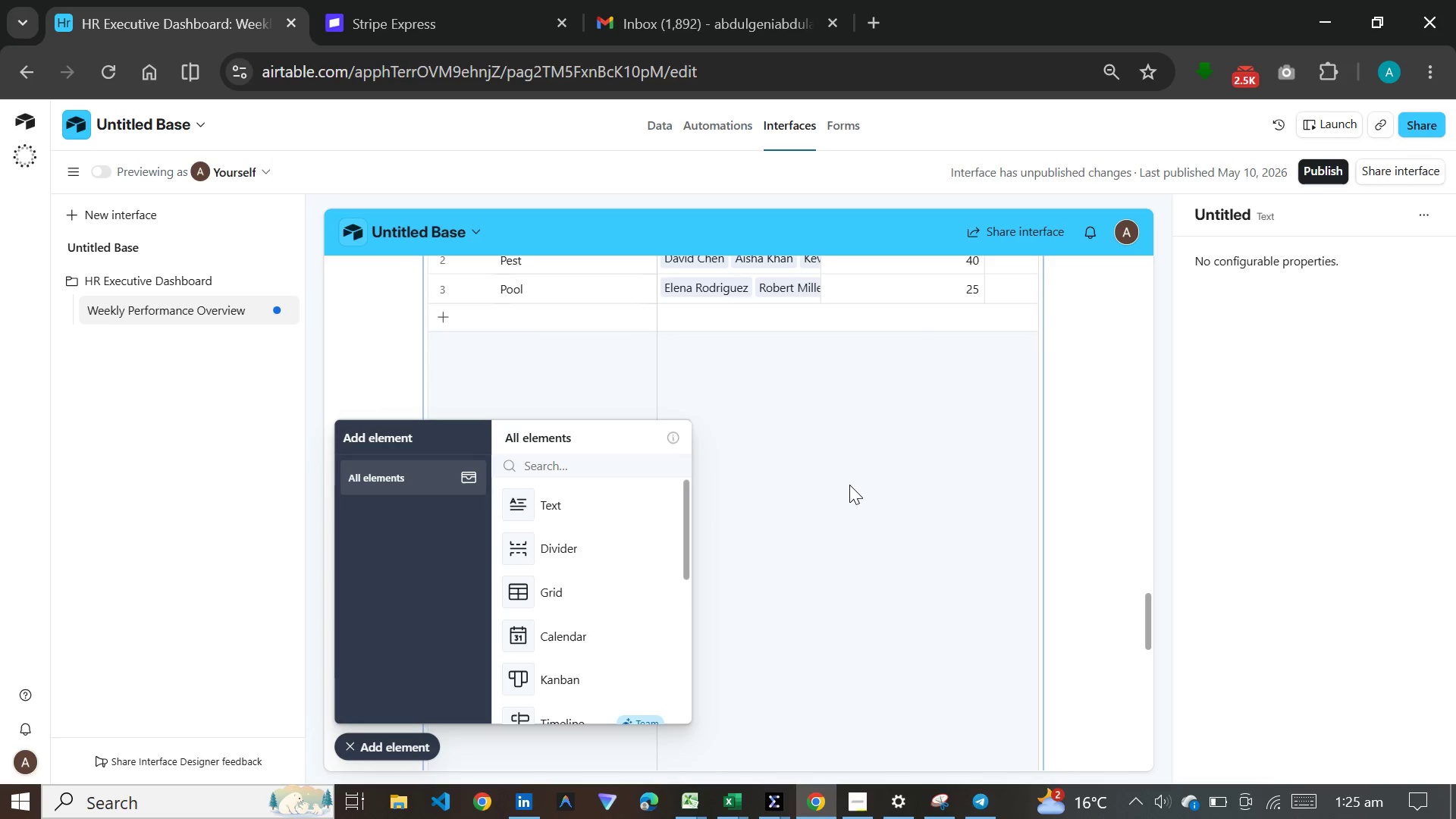 
left_click([1367, 222])
 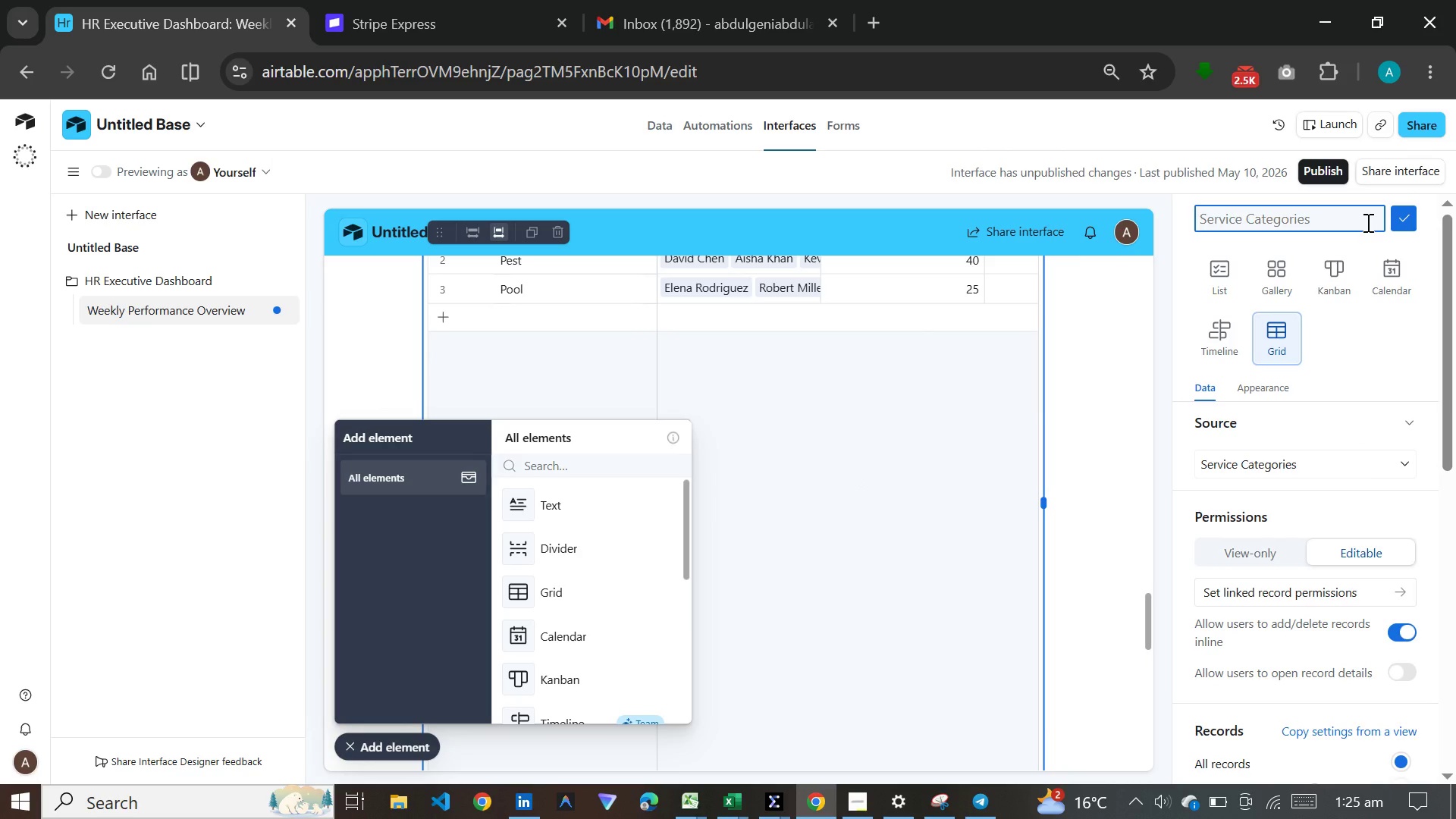 
key(Control+V)
 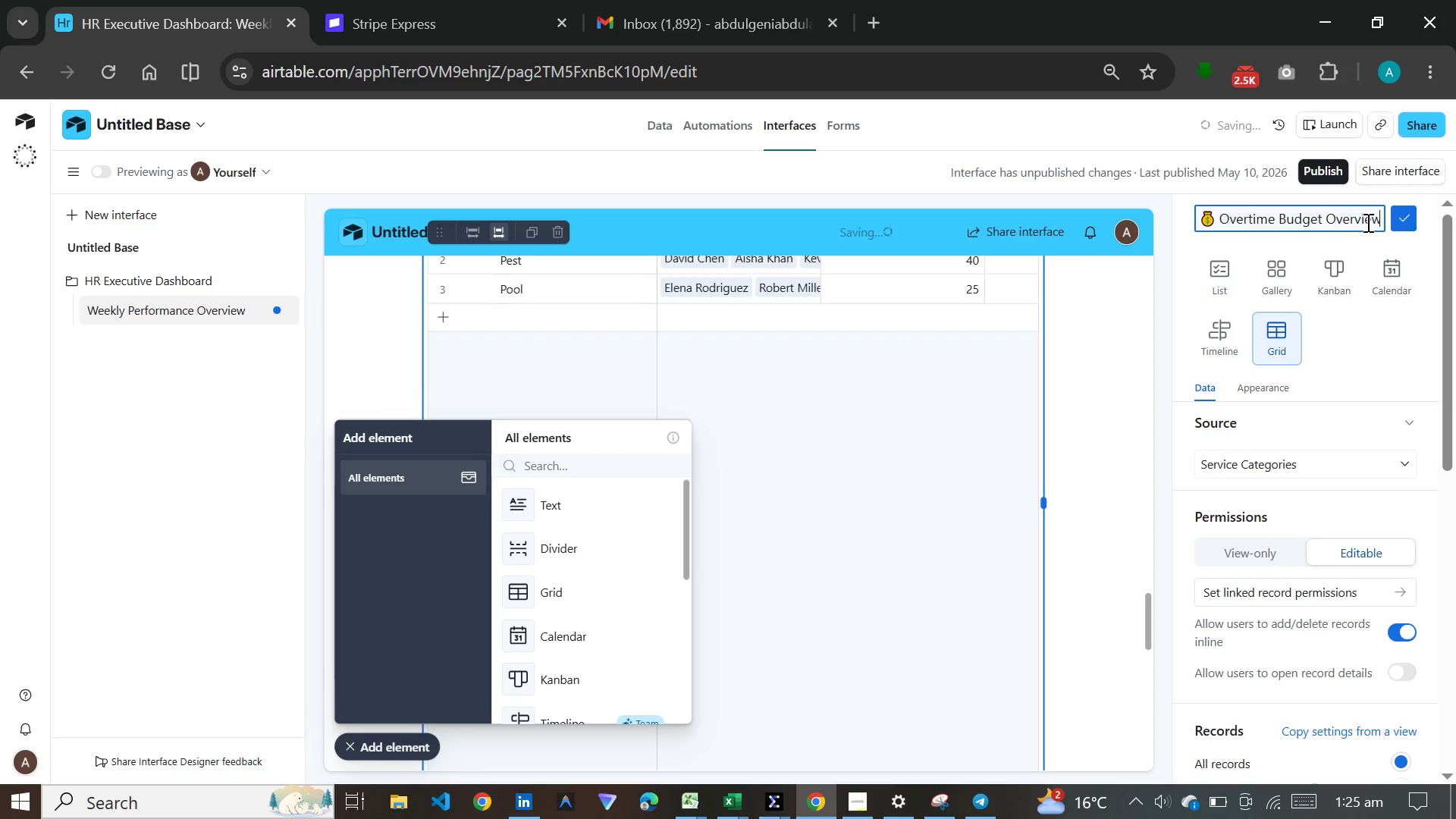 
key(Enter)
 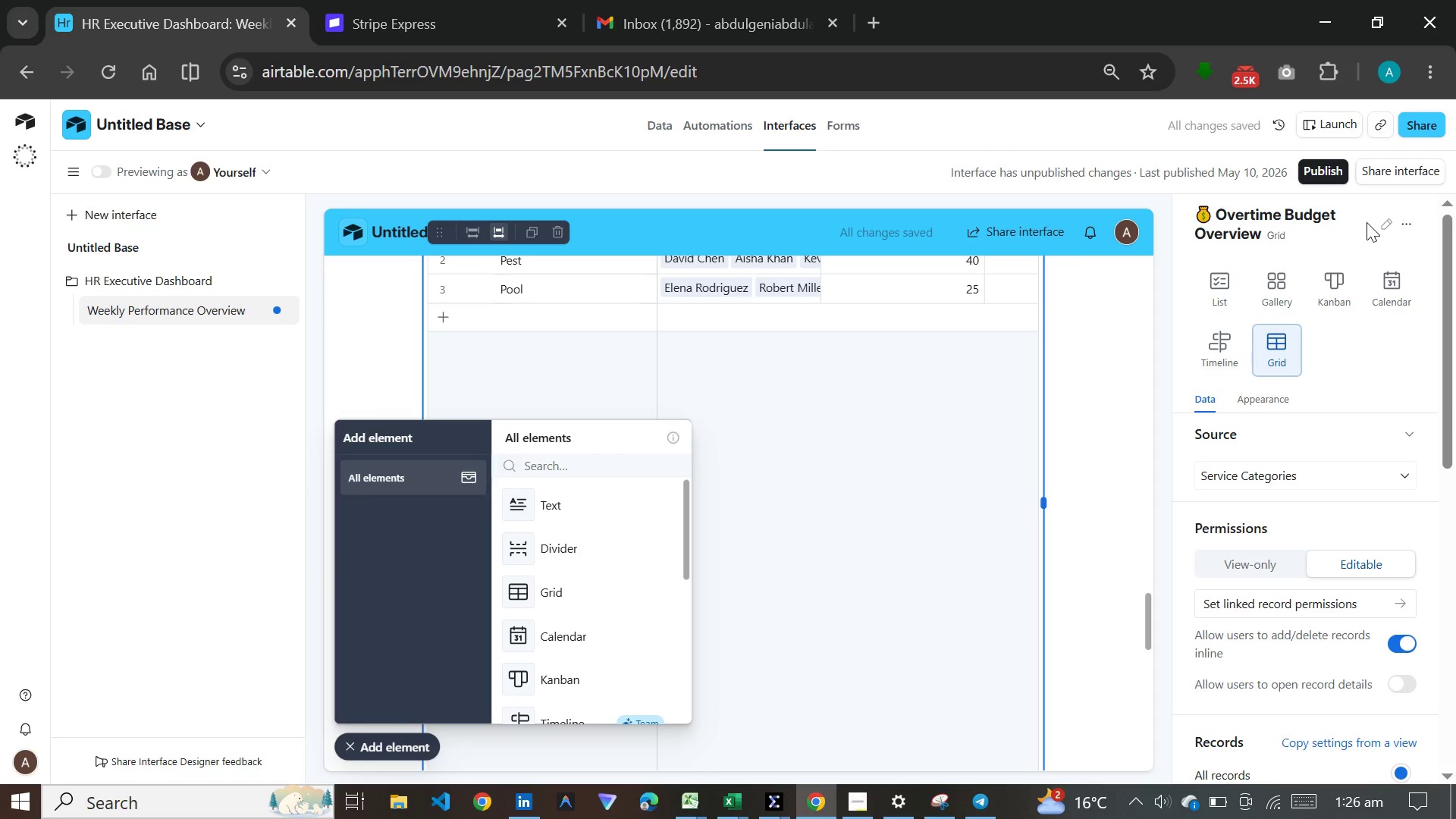 
wait(9.5)
 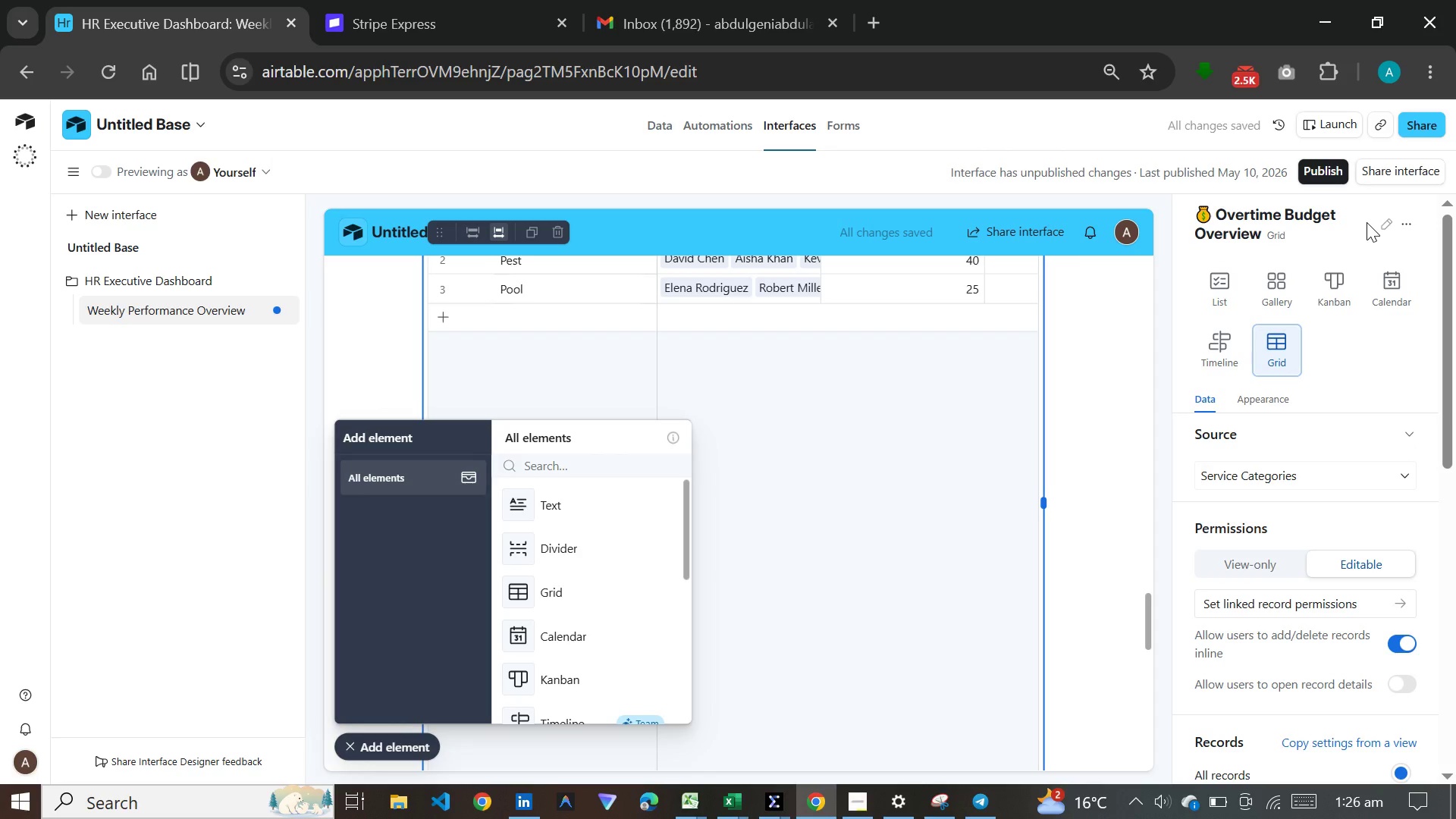 
scroll: coordinate [1031, 495], scroll_direction: down, amount: 8.0
 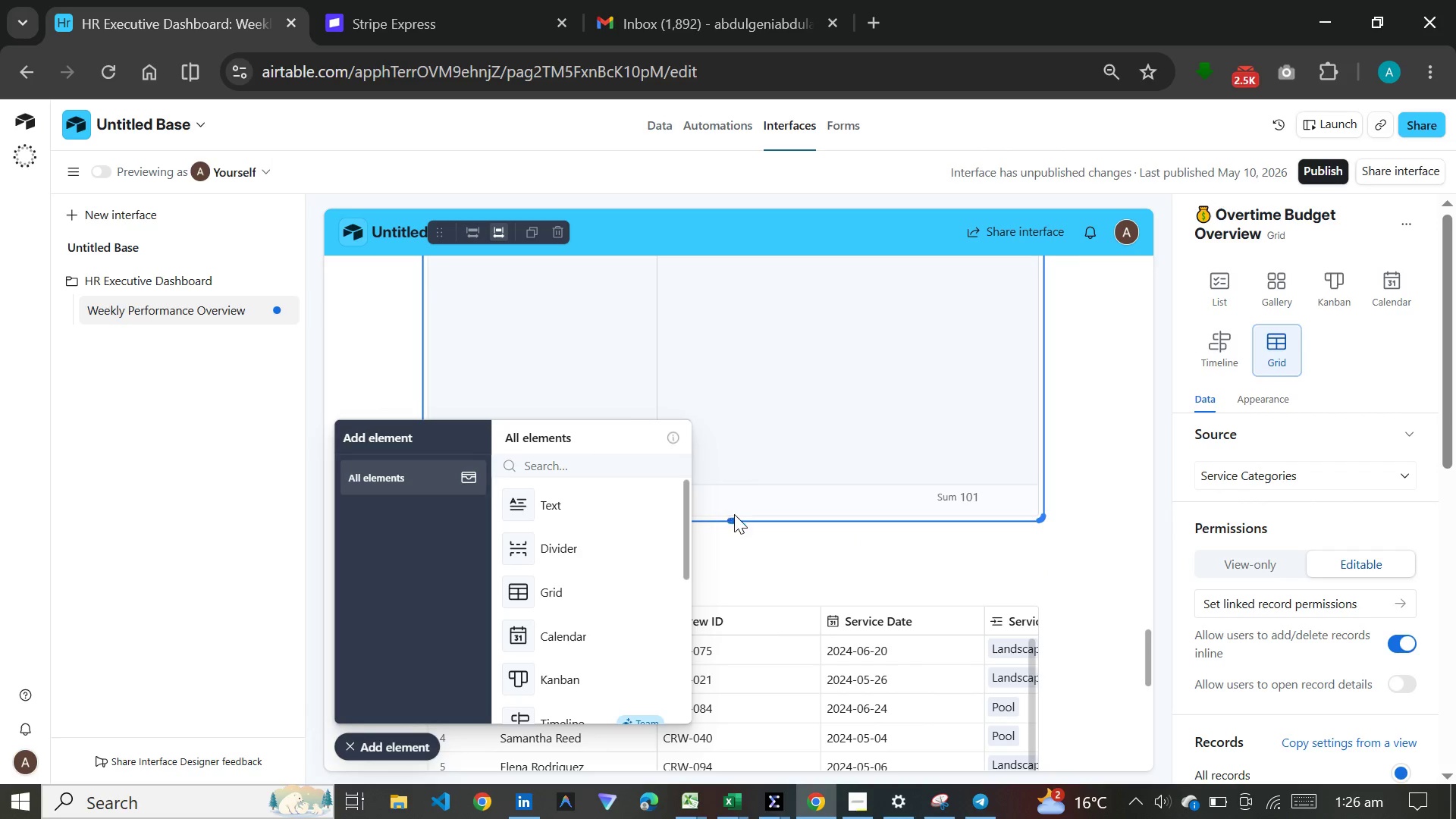 
left_click_drag(start_coordinate=[734, 519], to_coordinate=[742, 297])
 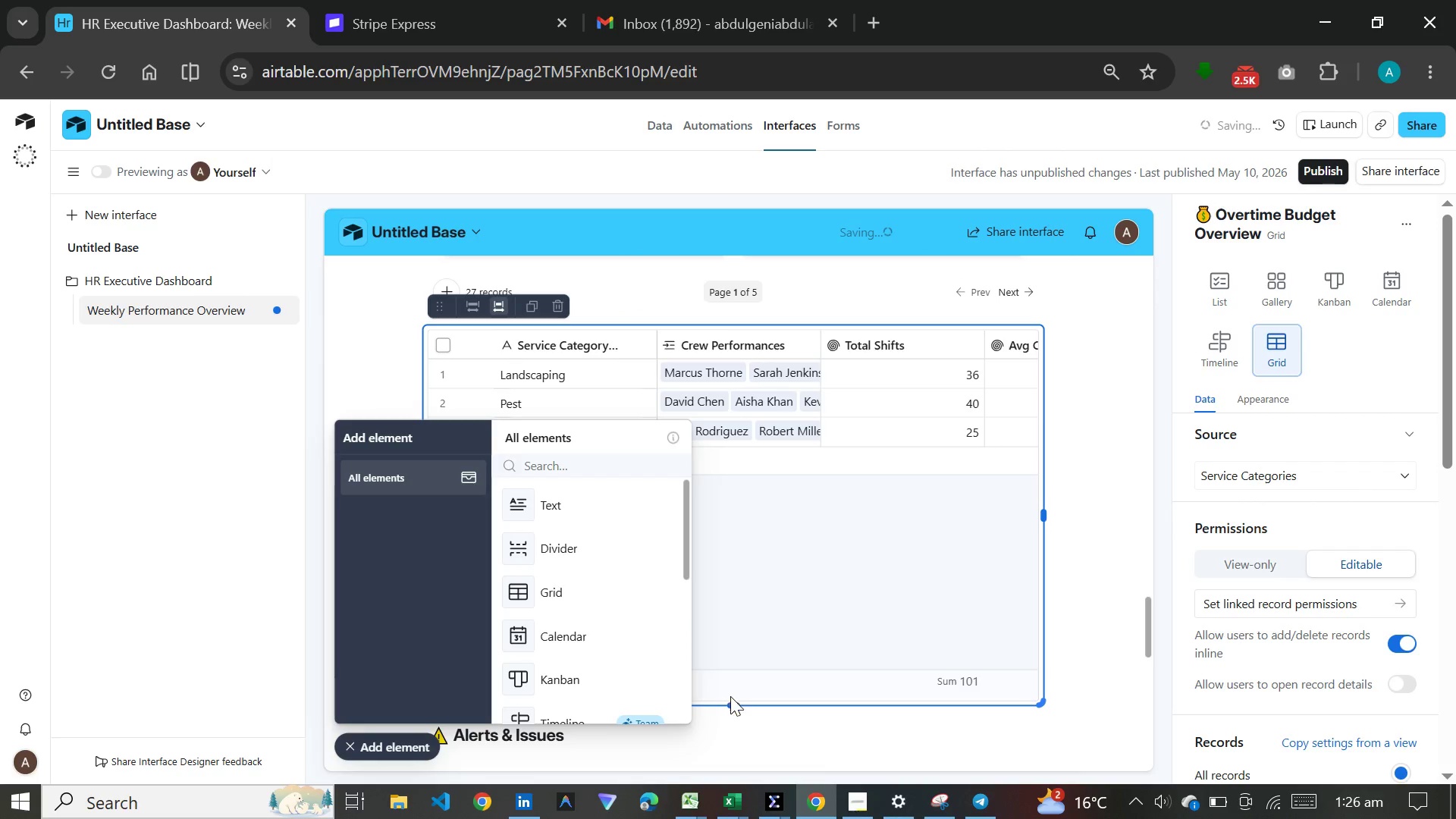 
left_click_drag(start_coordinate=[733, 709], to_coordinate=[753, 561])
 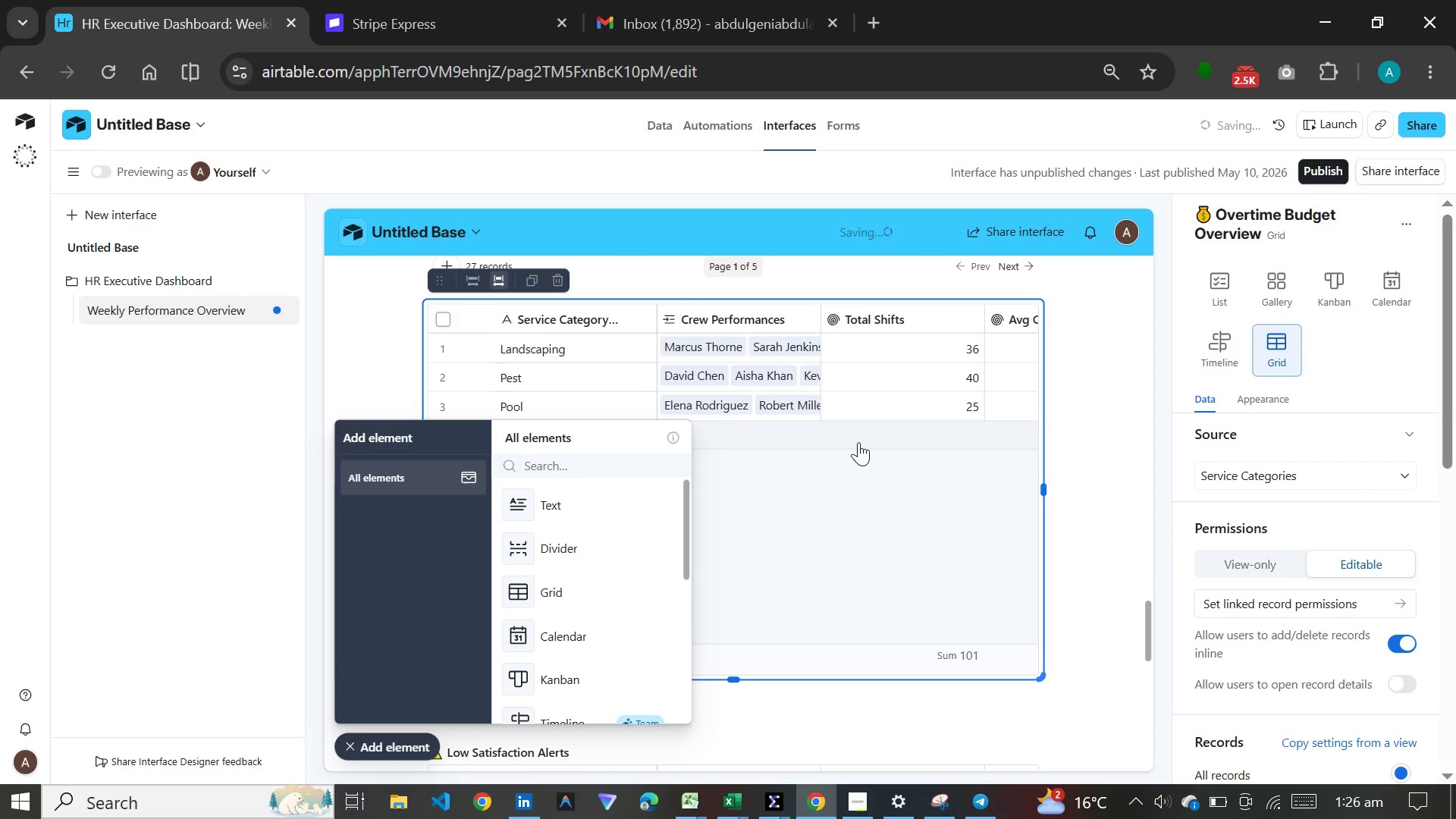 
scroll: coordinate [858, 442], scroll_direction: up, amount: 3.0
 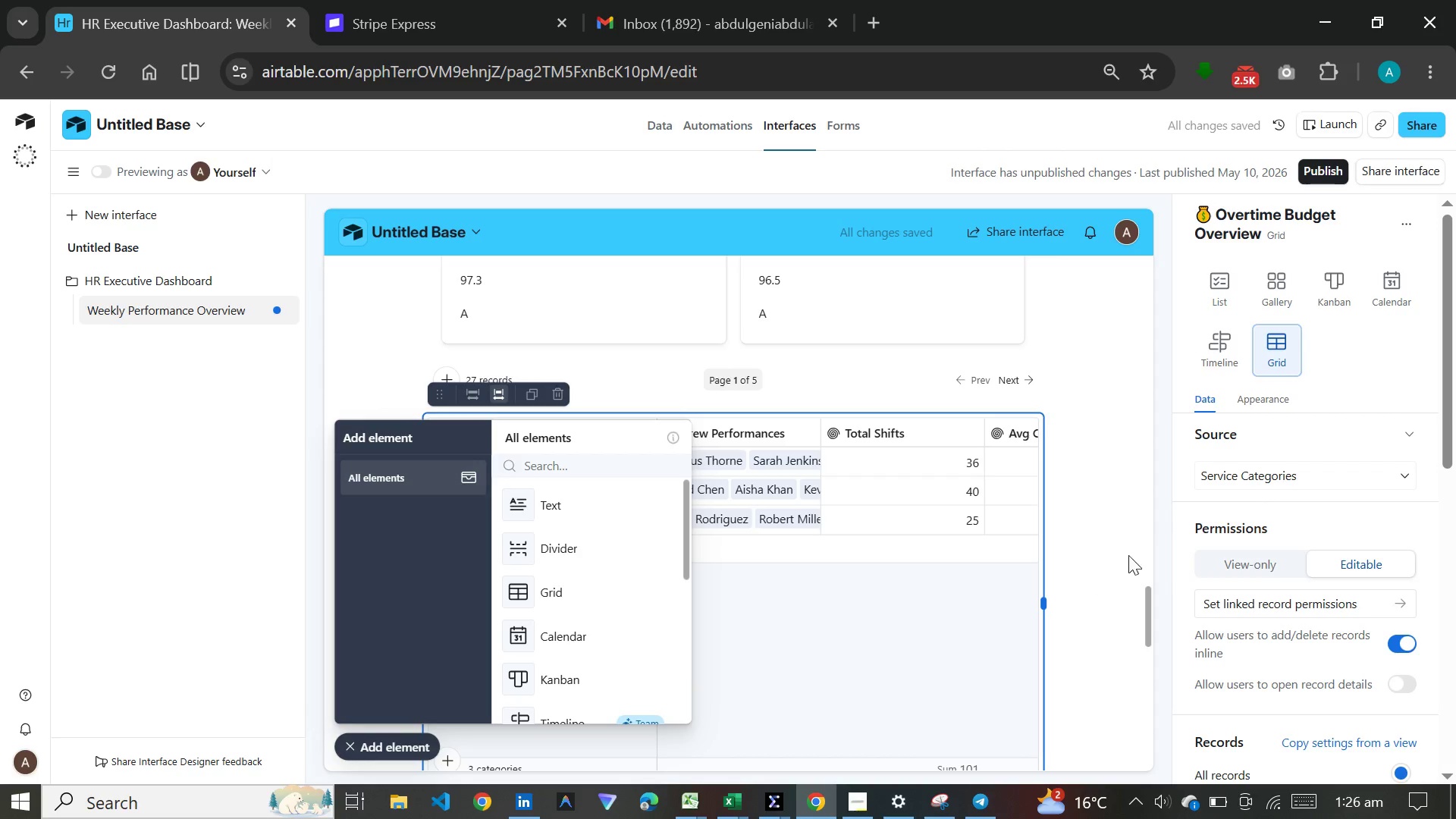 
wait(6.42)
 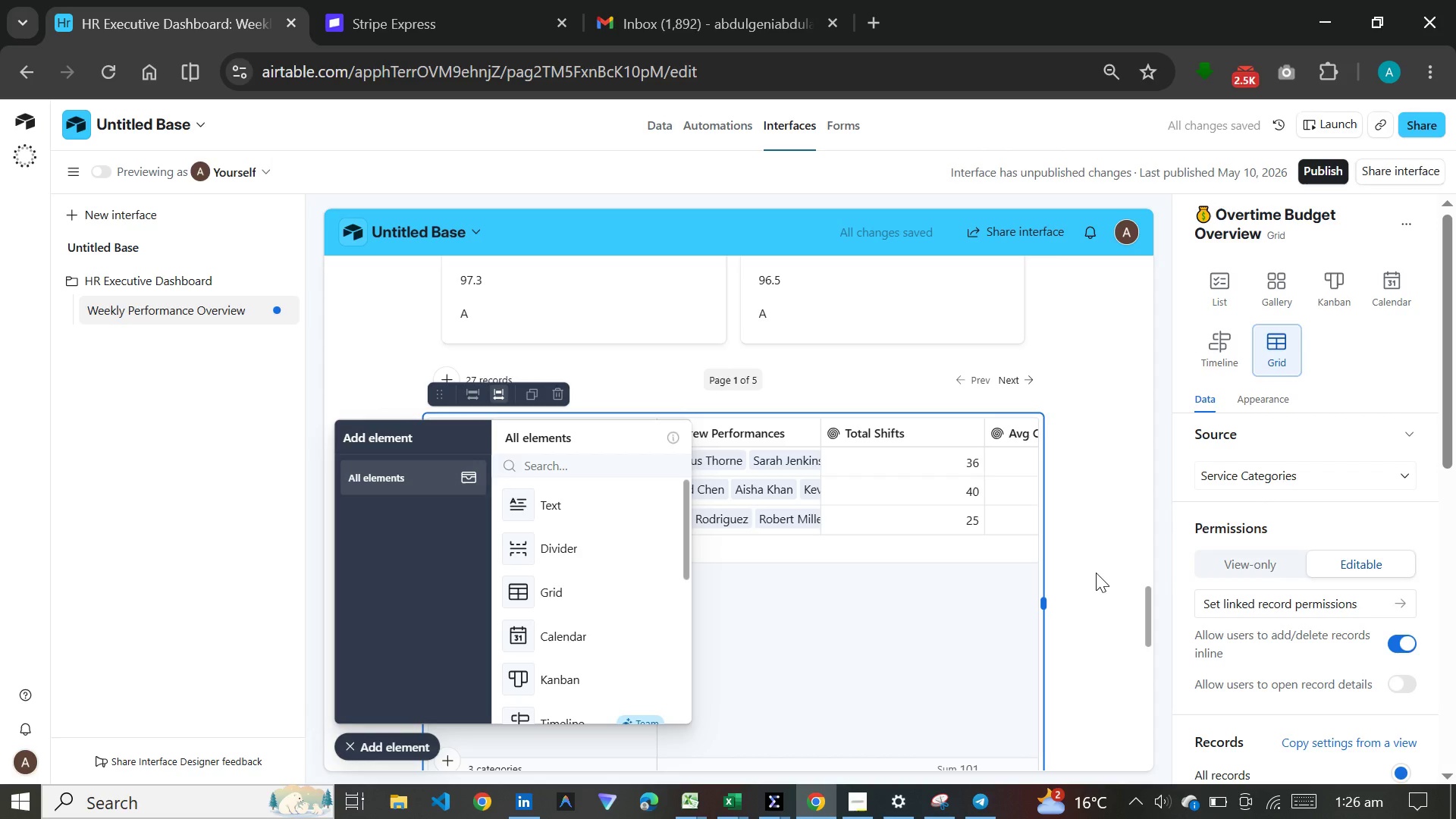 
scroll: coordinate [1300, 632], scroll_direction: down, amount: 17.0
 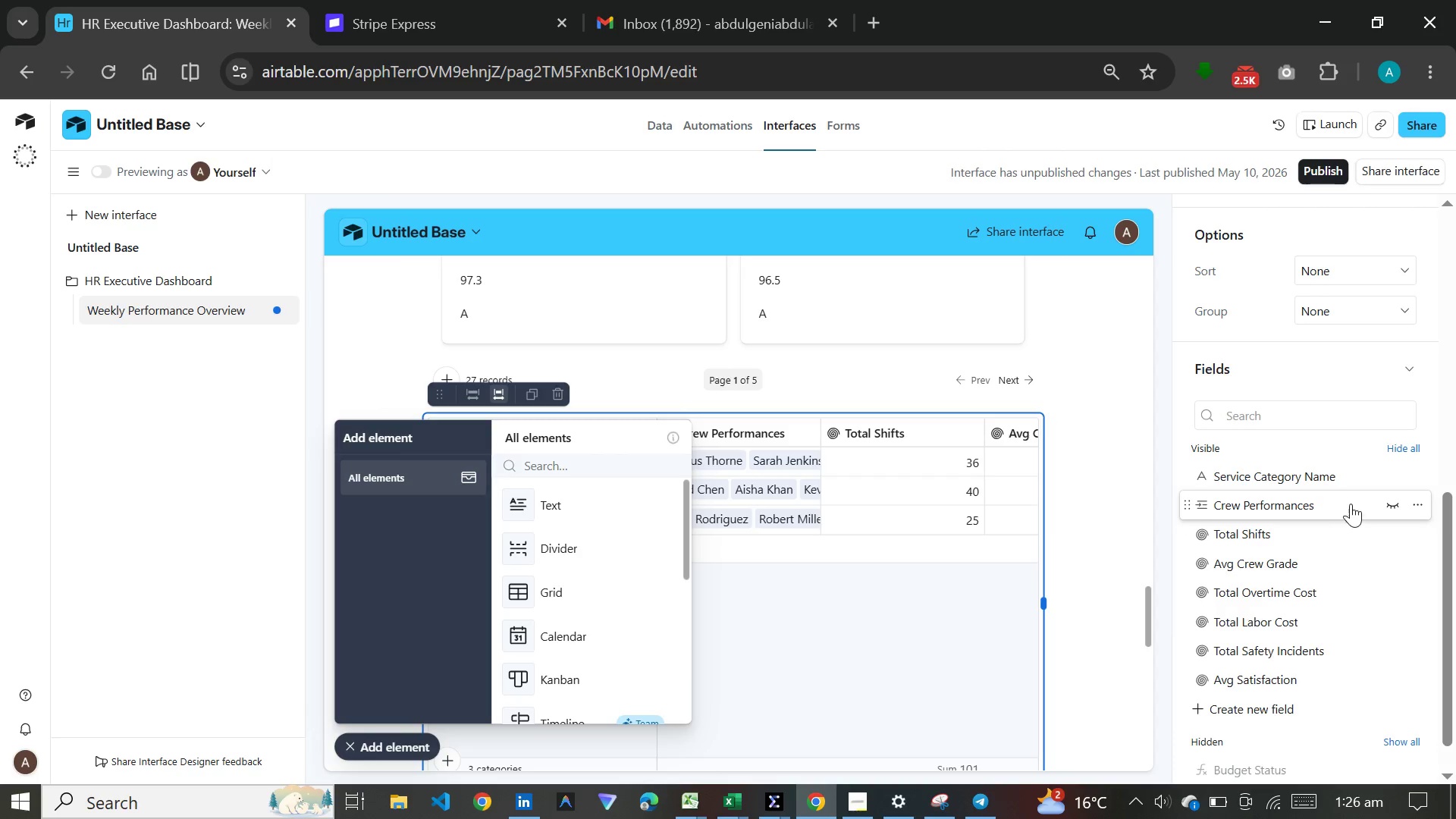 
wait(11.35)
 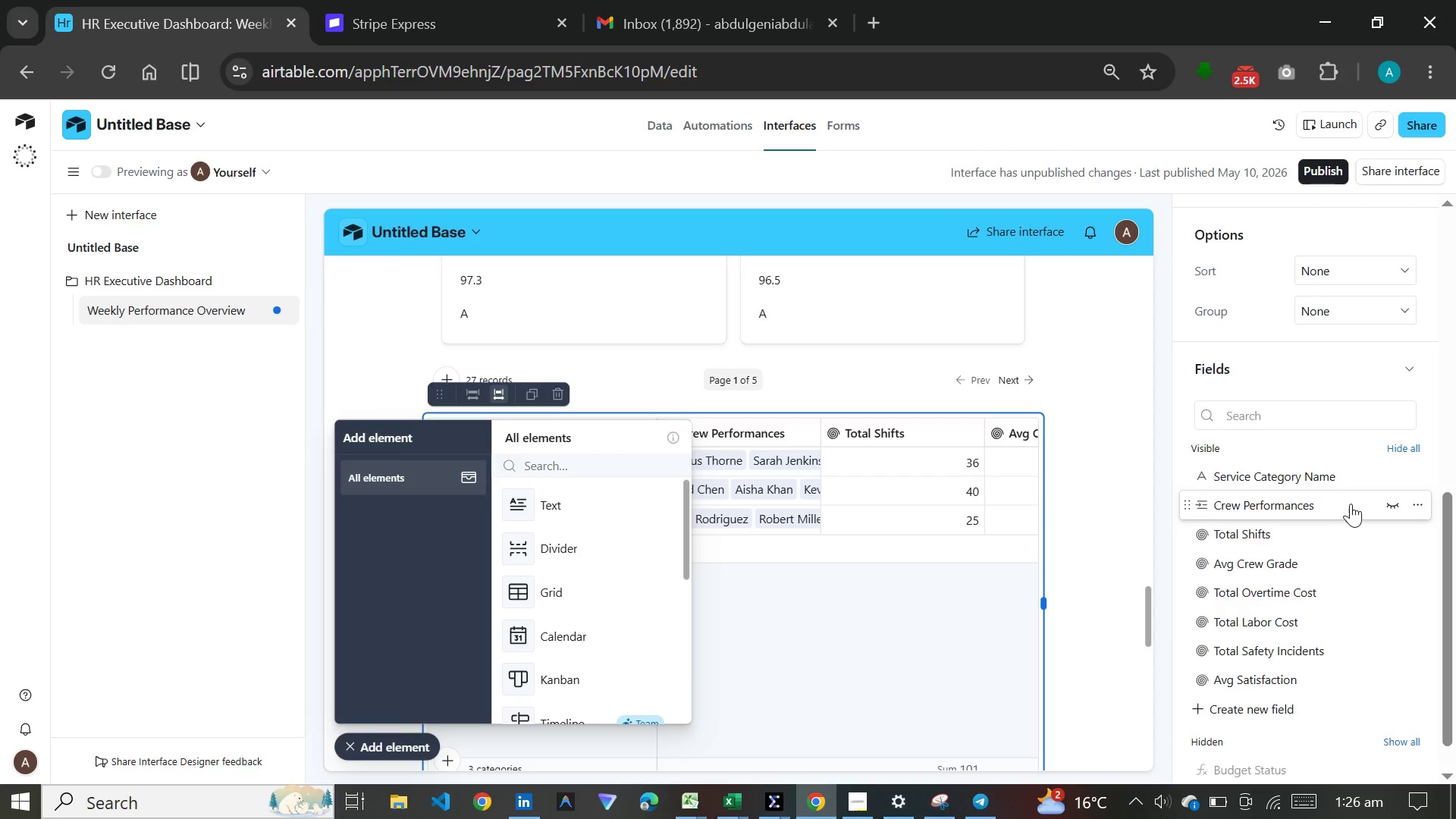 
left_click([1389, 506])
 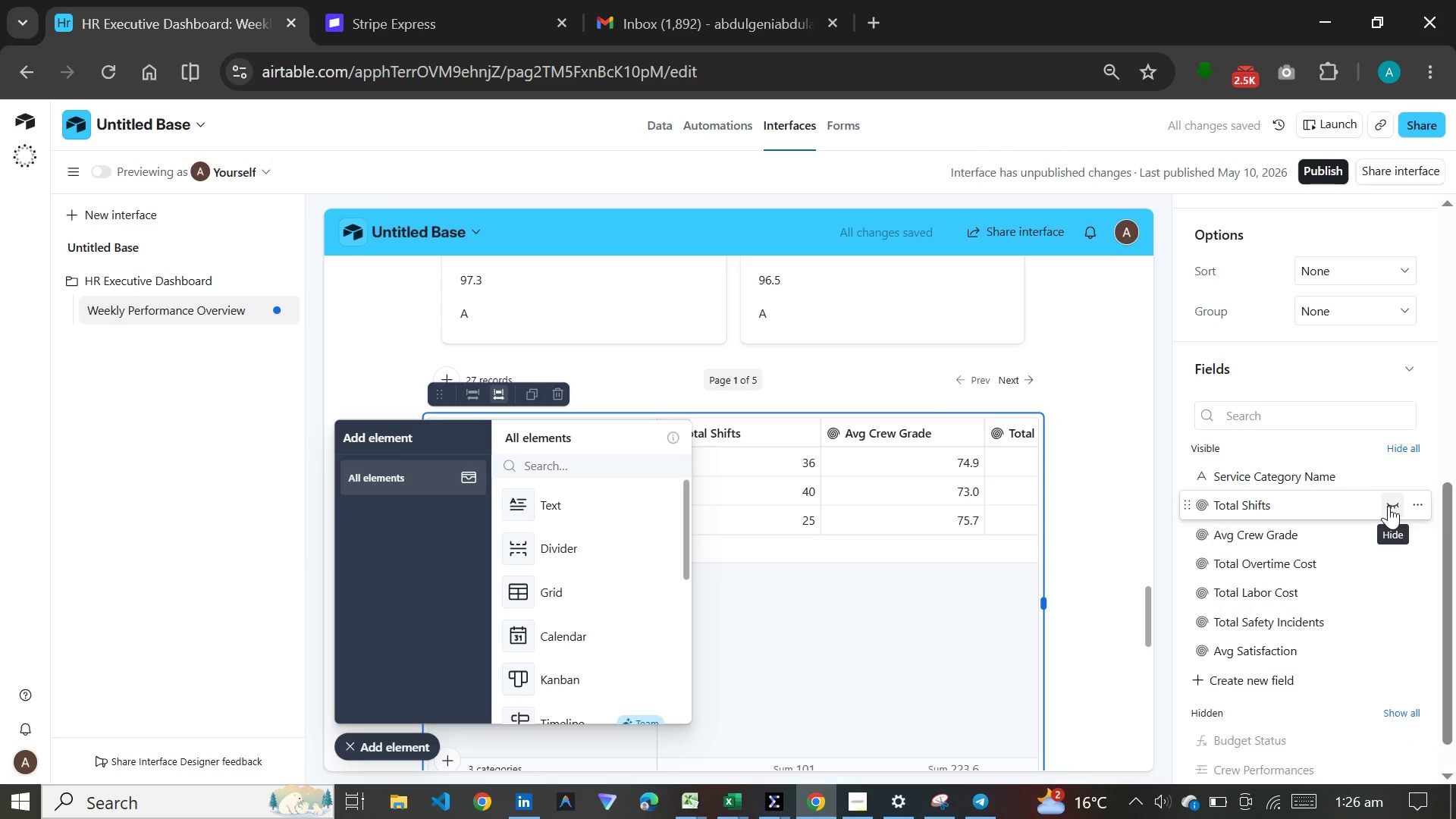 
left_click([1389, 506])
 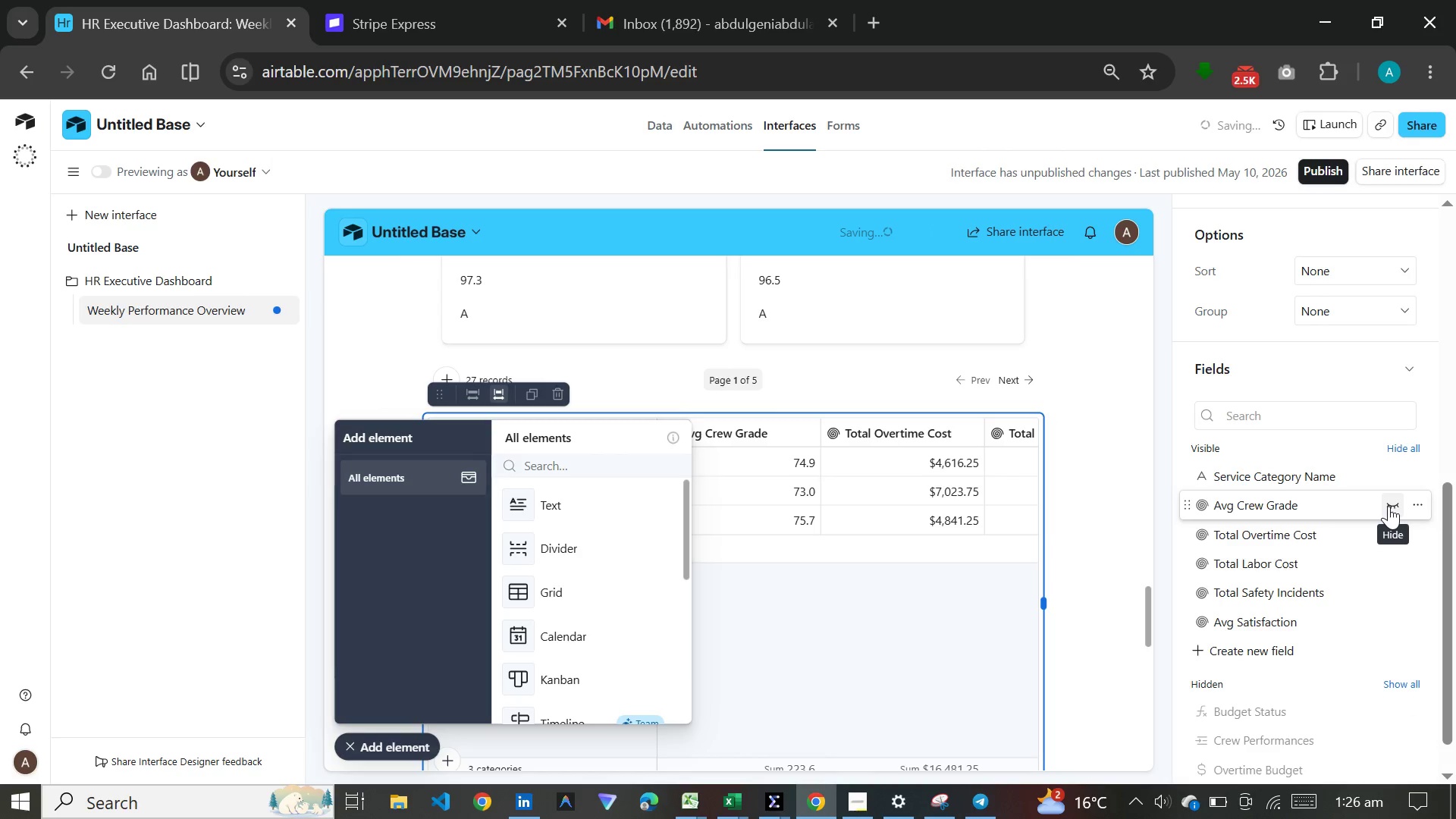 
left_click([1389, 506])
 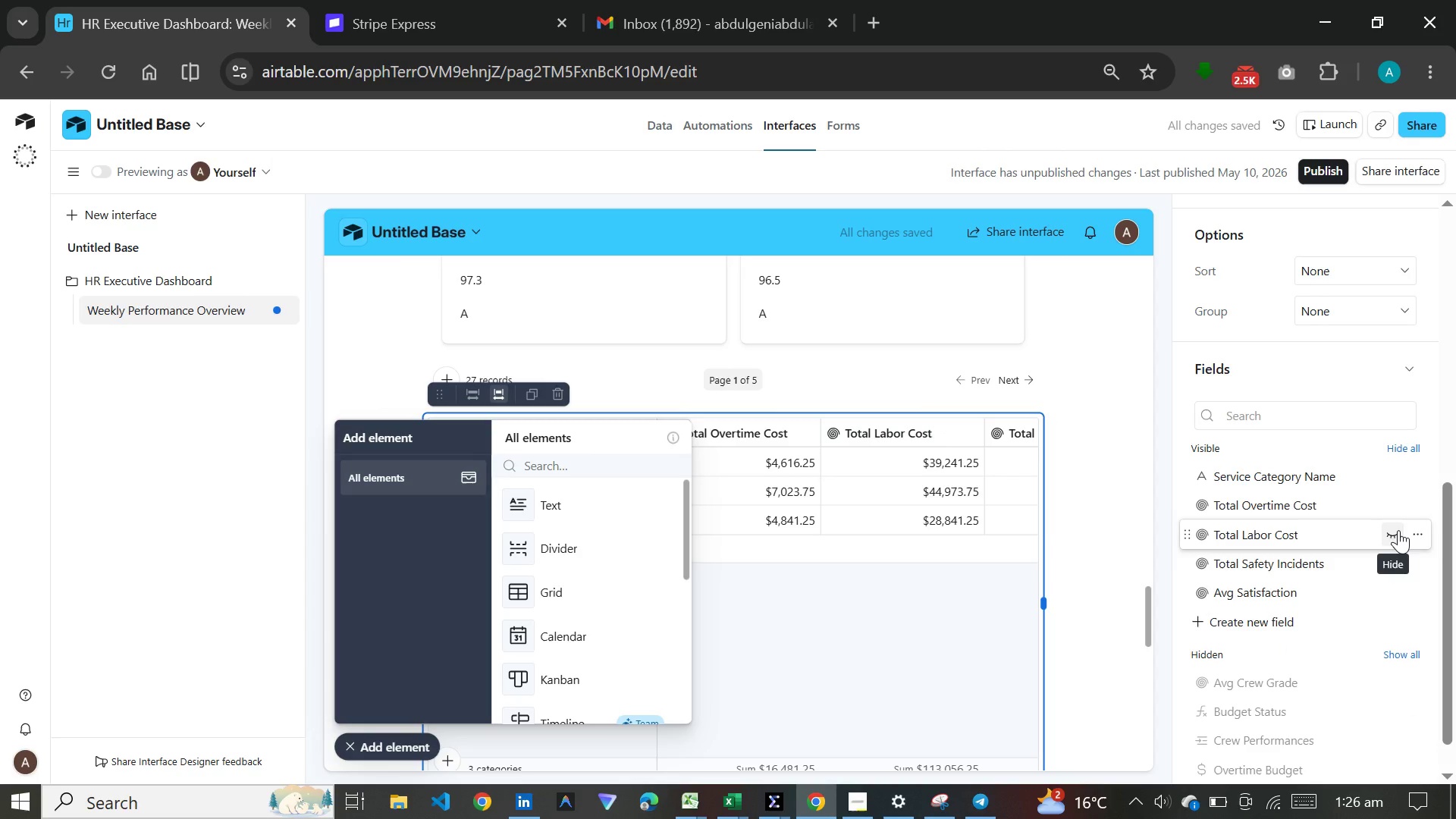 
wait(6.94)
 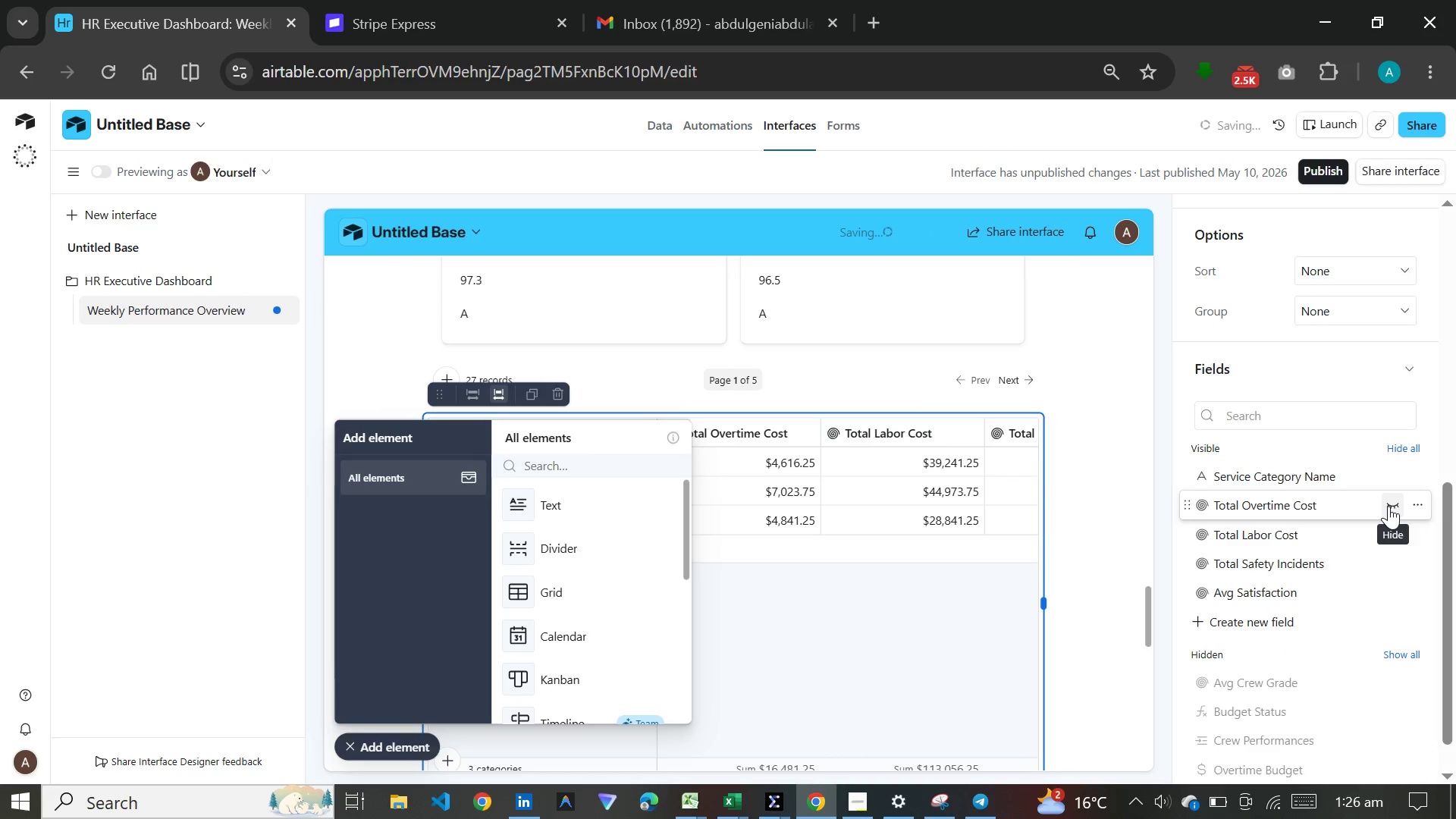 
left_click([1398, 530])
 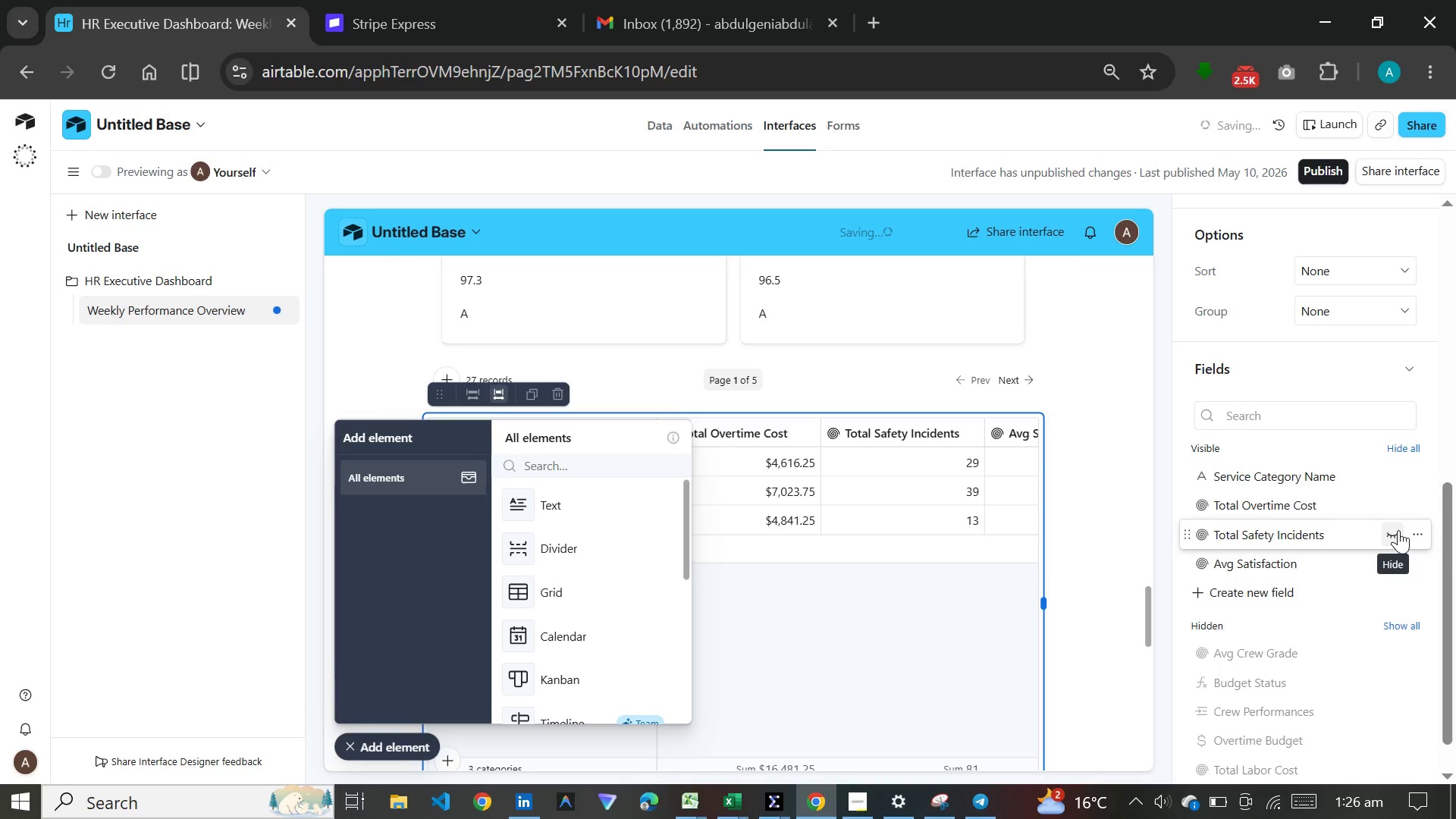 
left_click([1398, 530])
 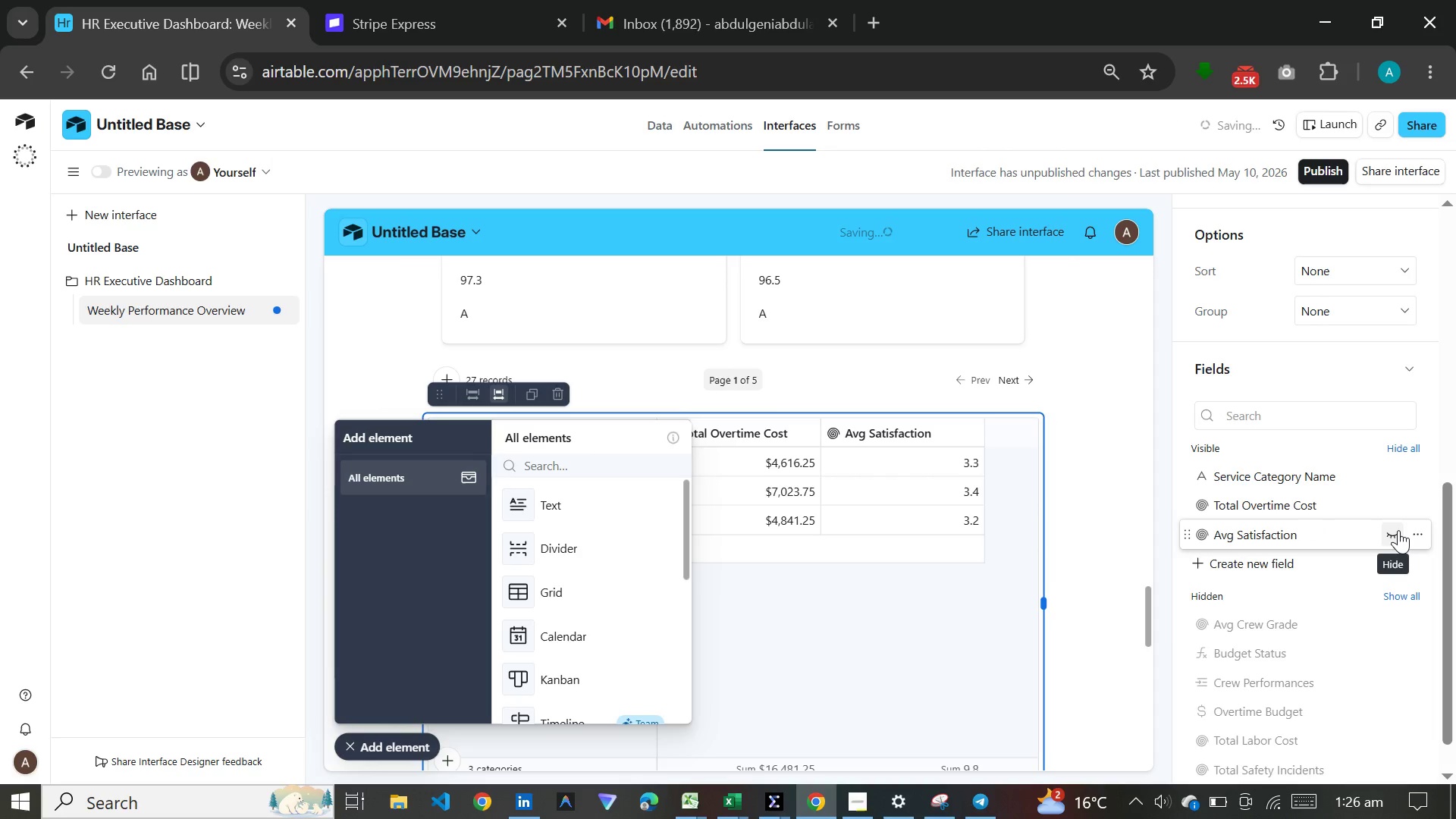 
left_click([1398, 530])
 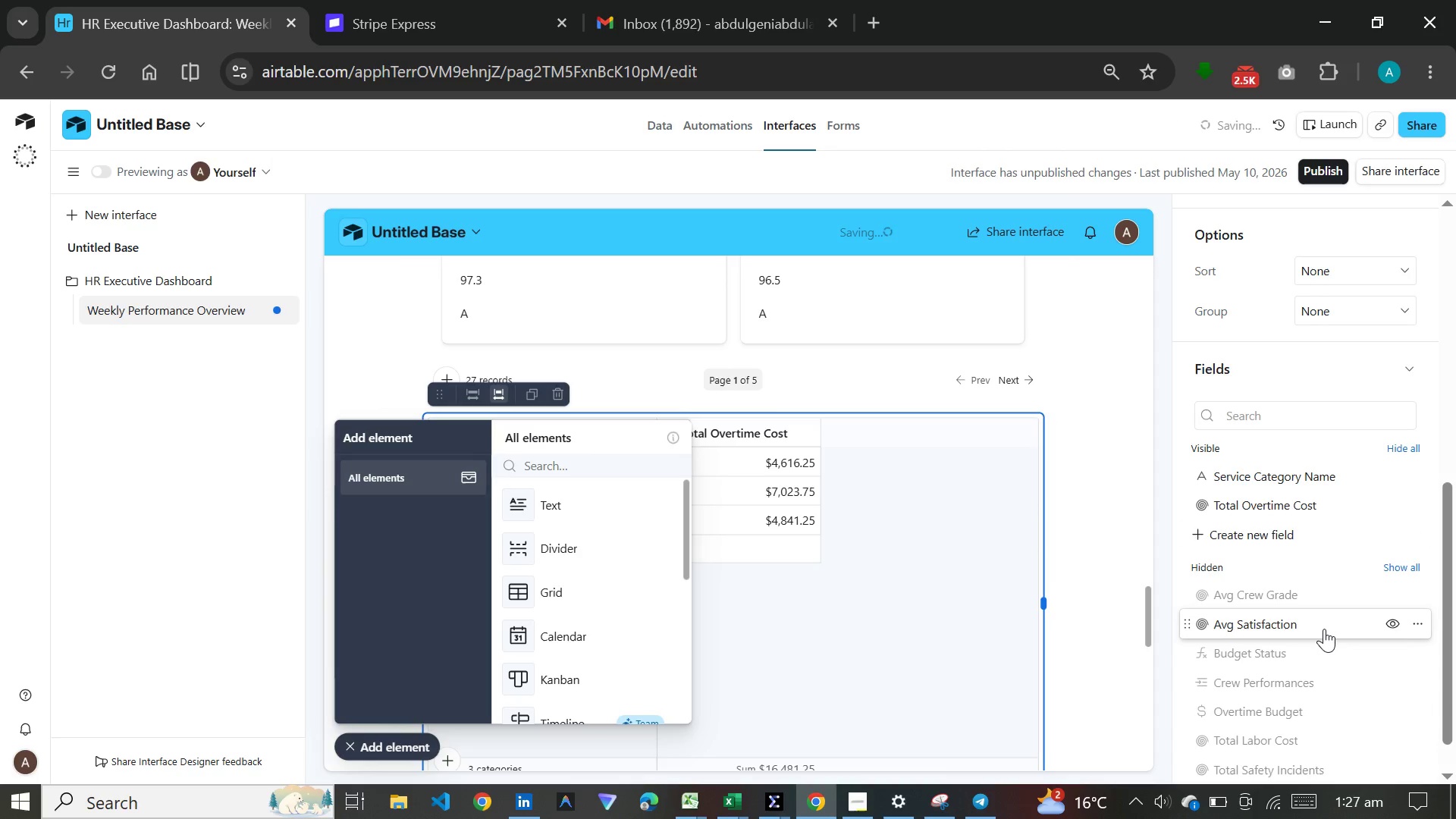 
scroll: coordinate [1324, 629], scroll_direction: down, amount: 4.0
 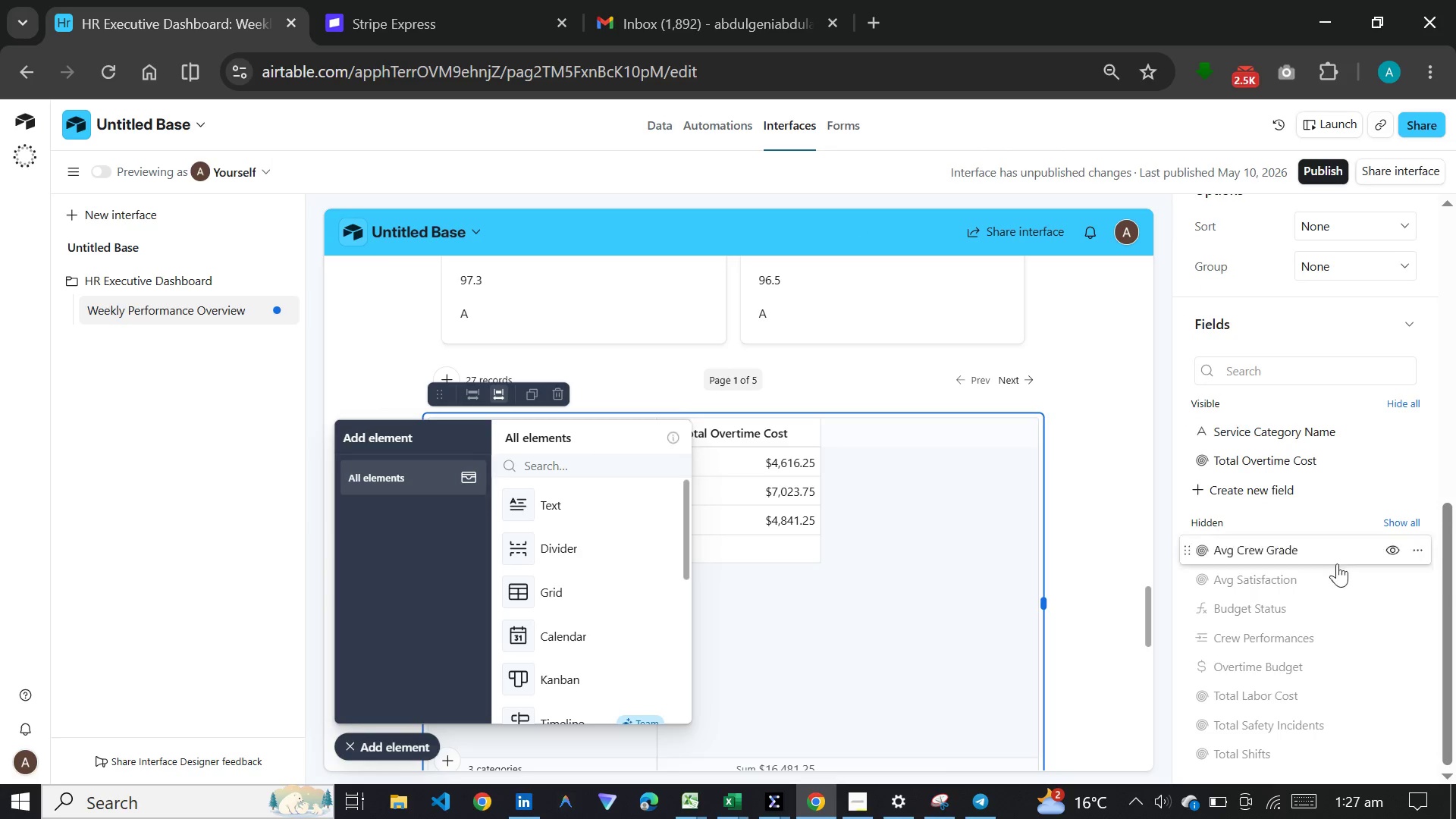 
wait(6.46)
 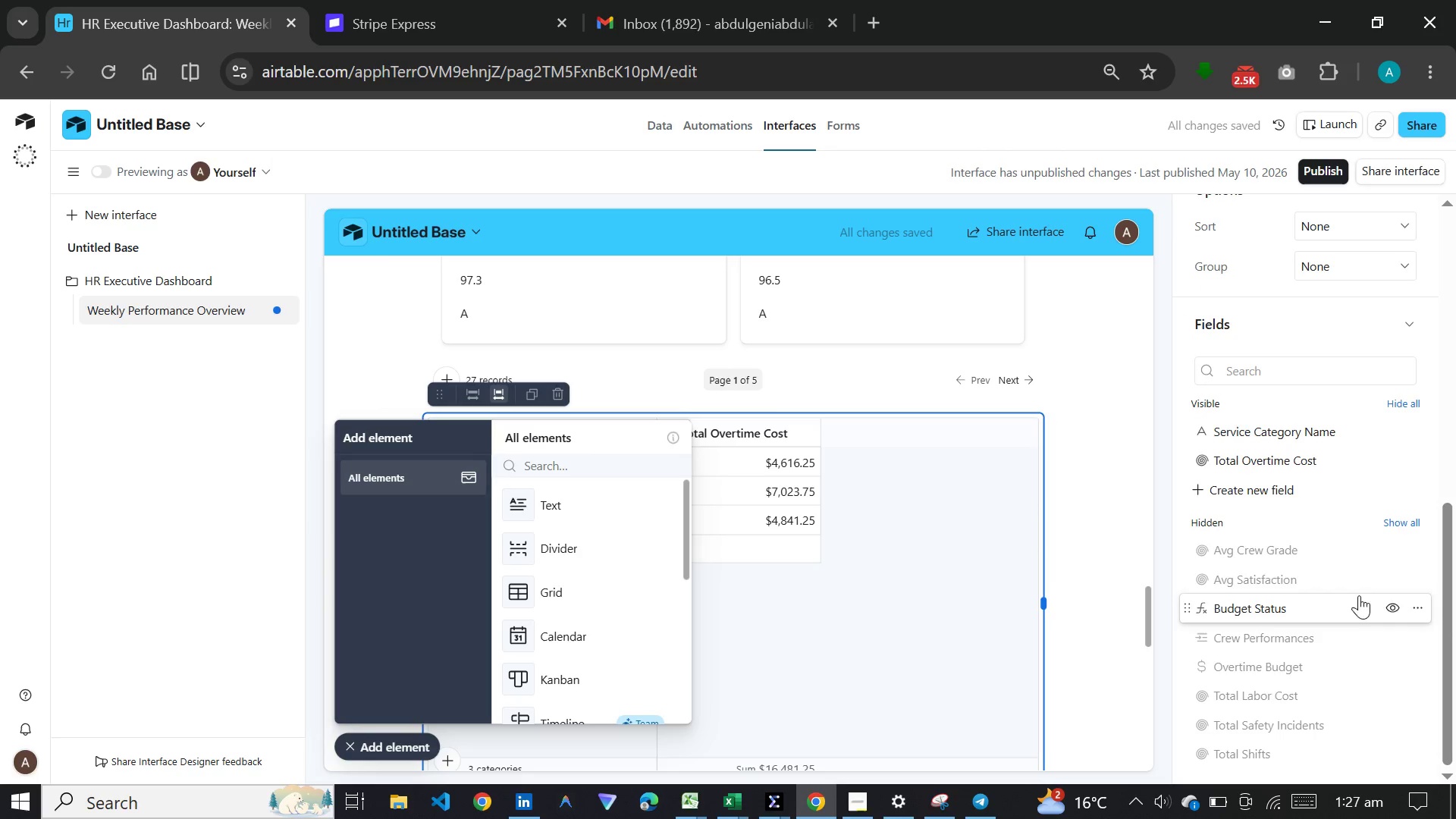 
left_click([1389, 662])
 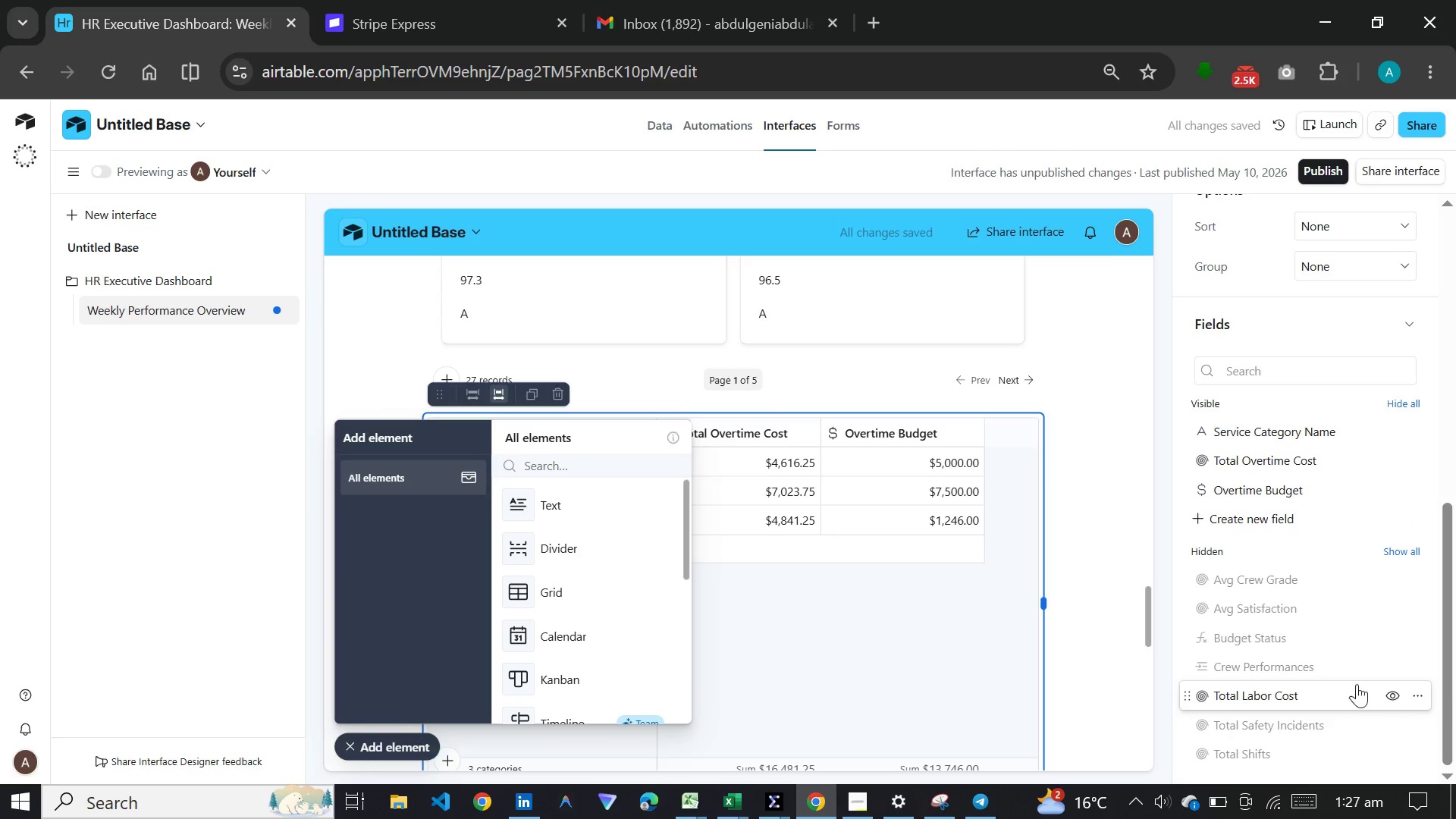 
wait(5.41)
 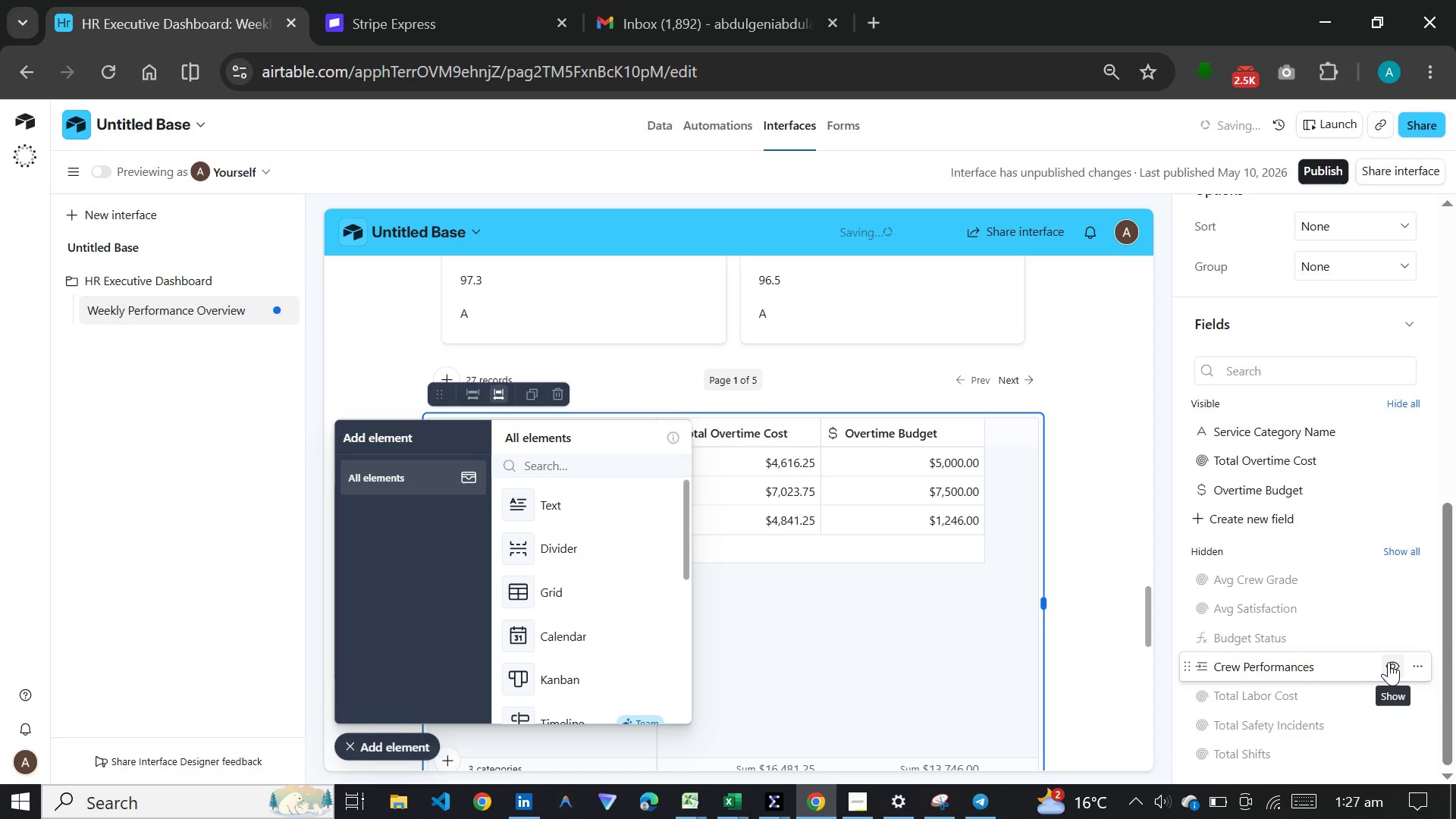 
left_click([1387, 641])
 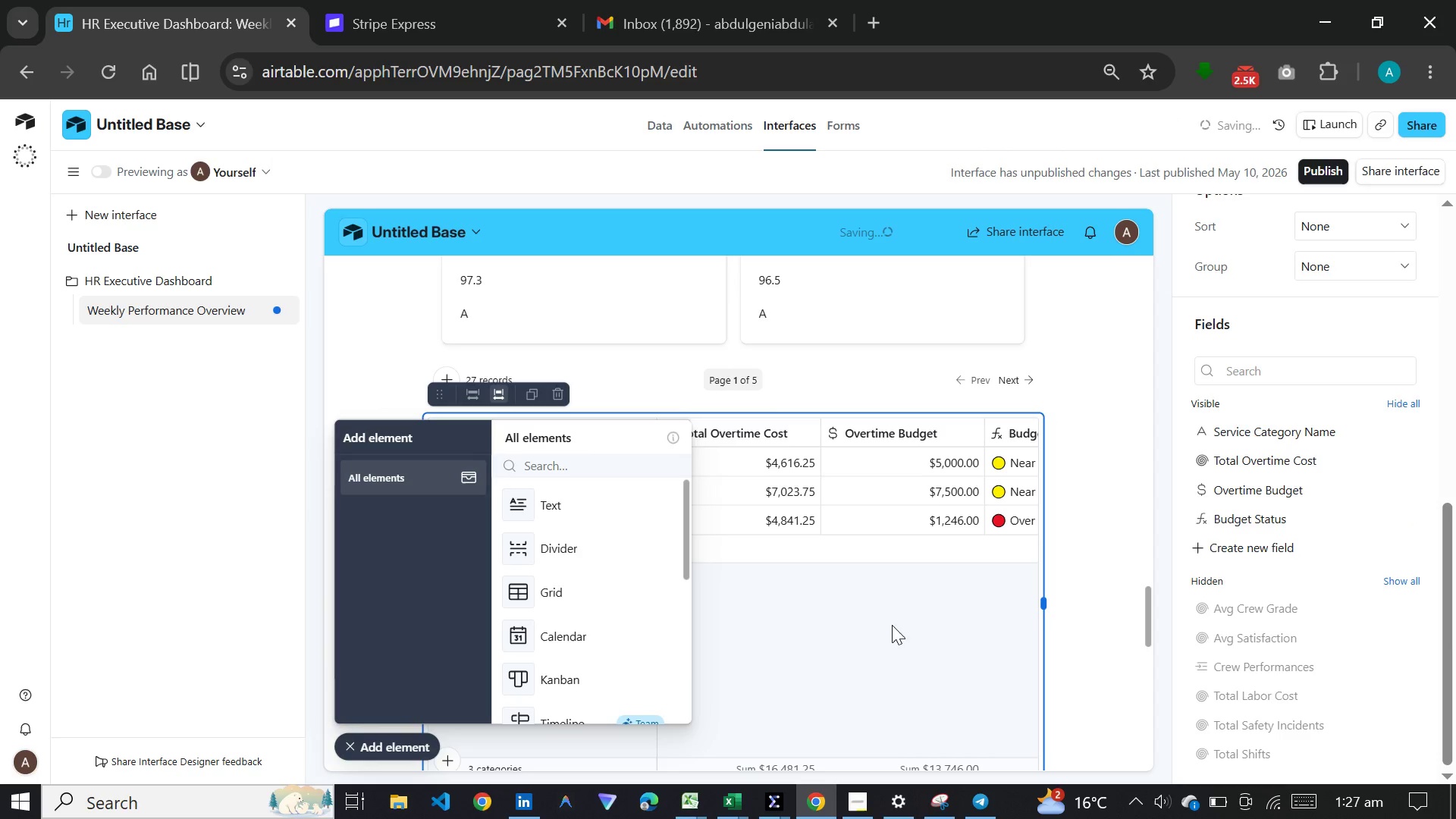 
scroll: coordinate [1097, 544], scroll_direction: down, amount: 8.0
 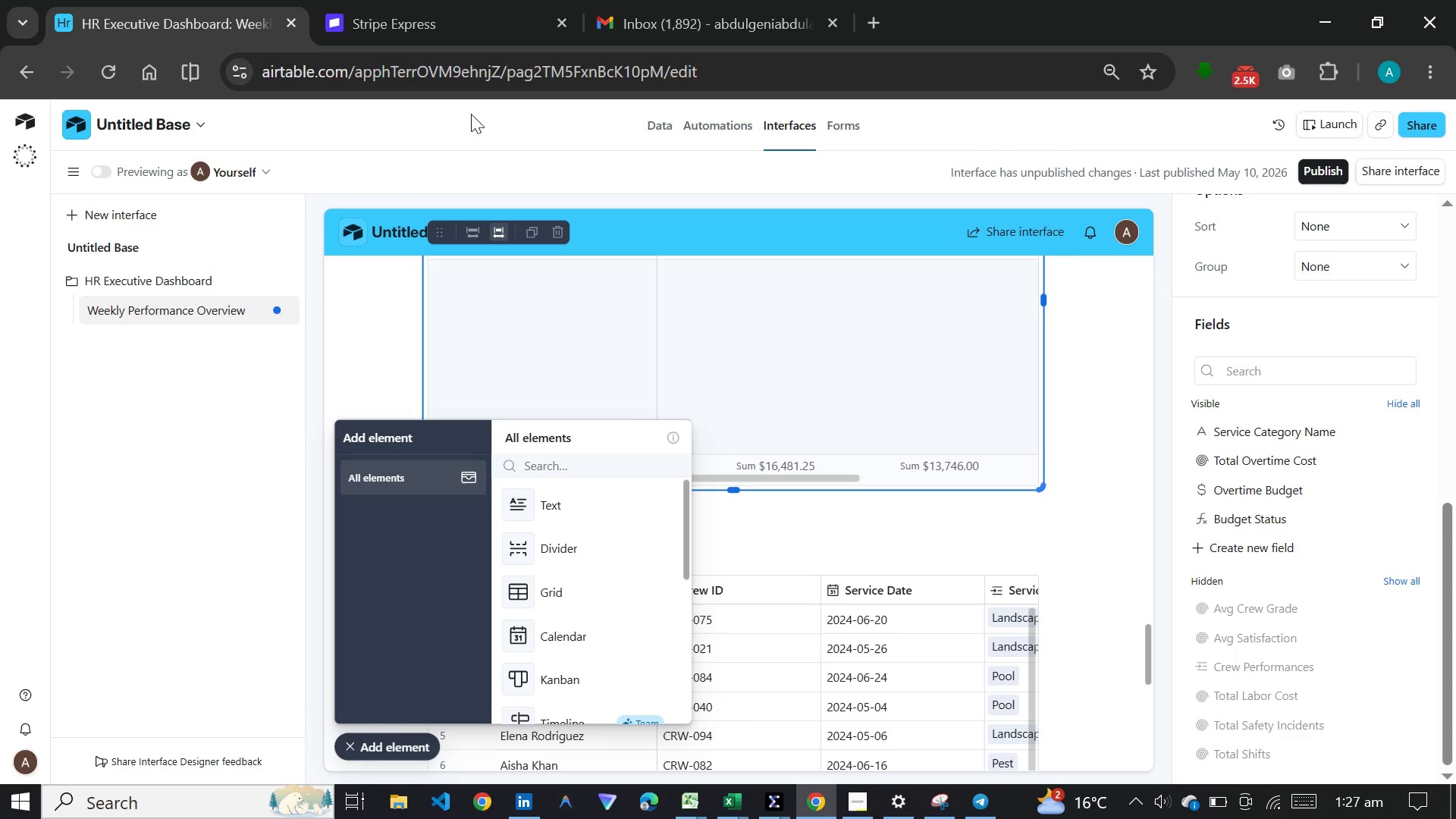 
wait(23.05)
 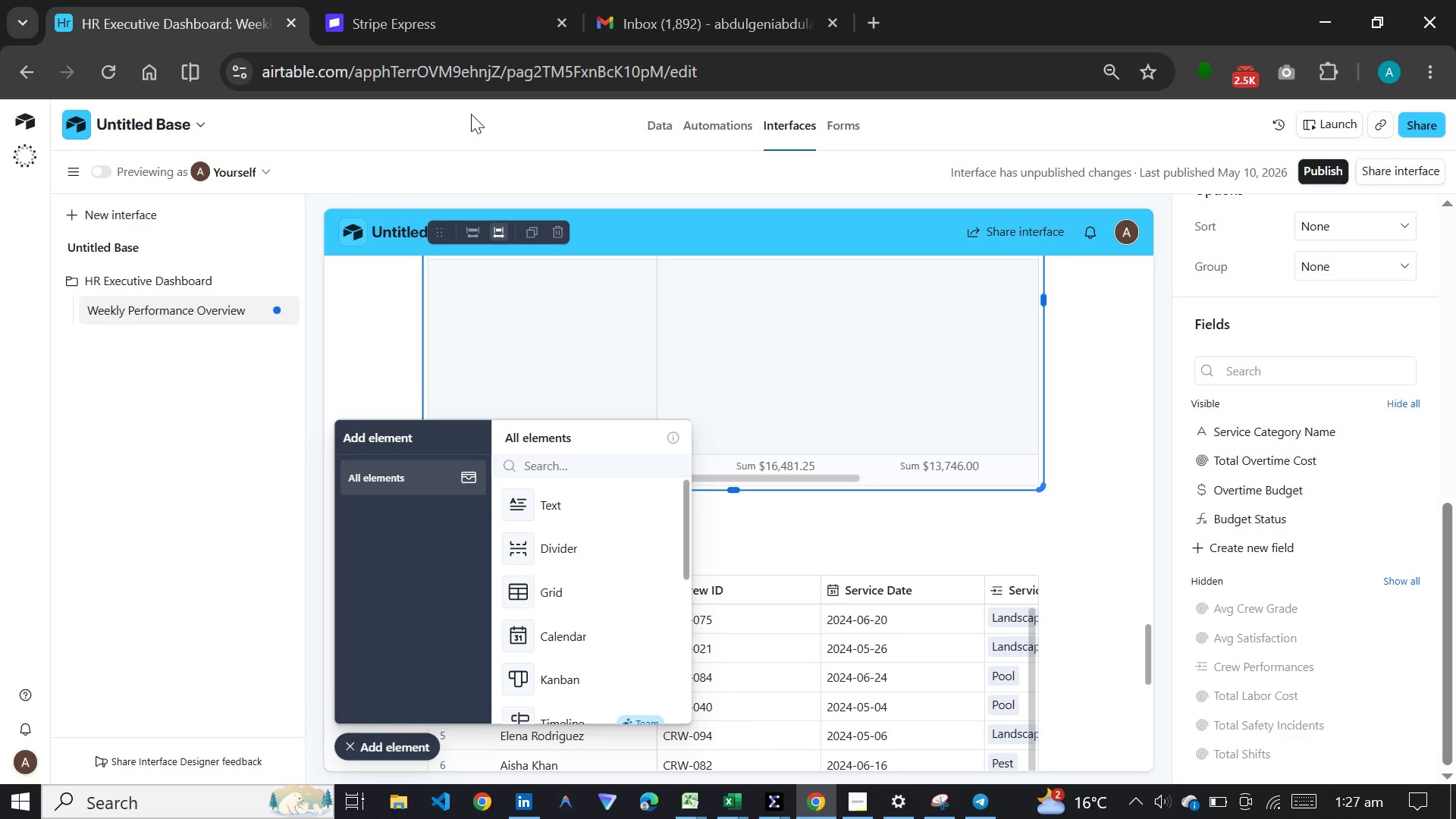 
left_click([670, 133])
 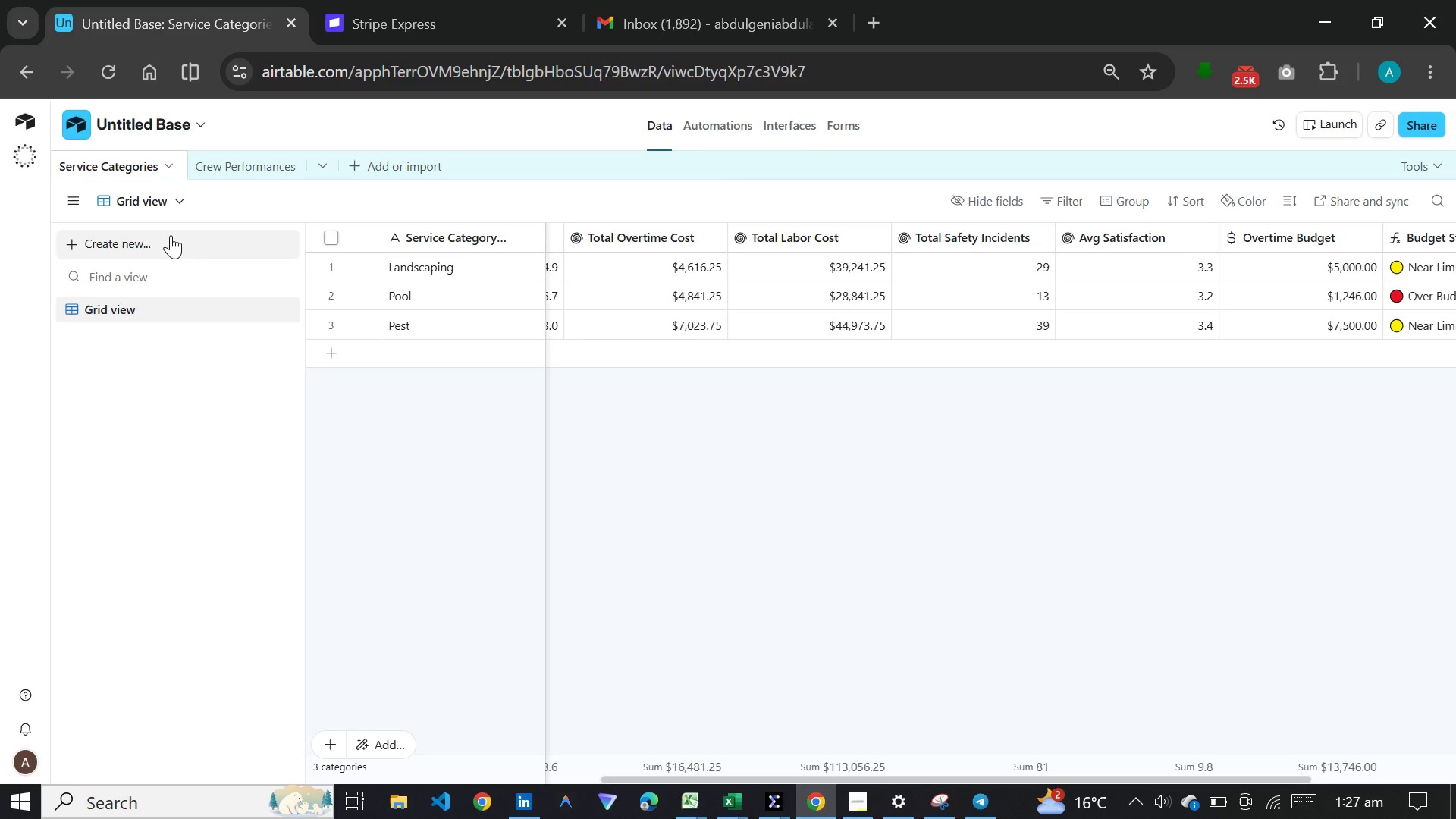 
left_click([270, 150])
 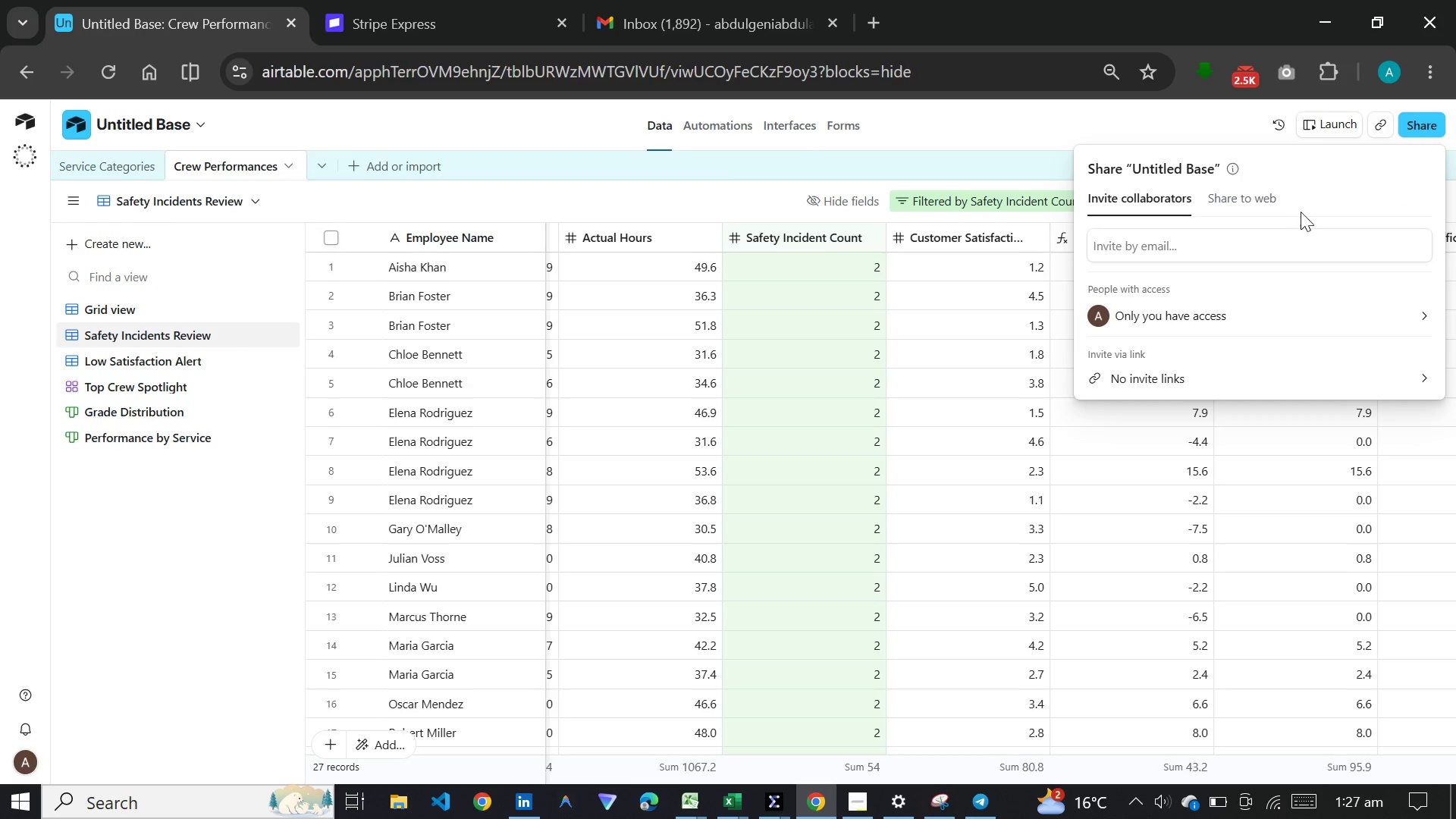 
left_click([1250, 196])
 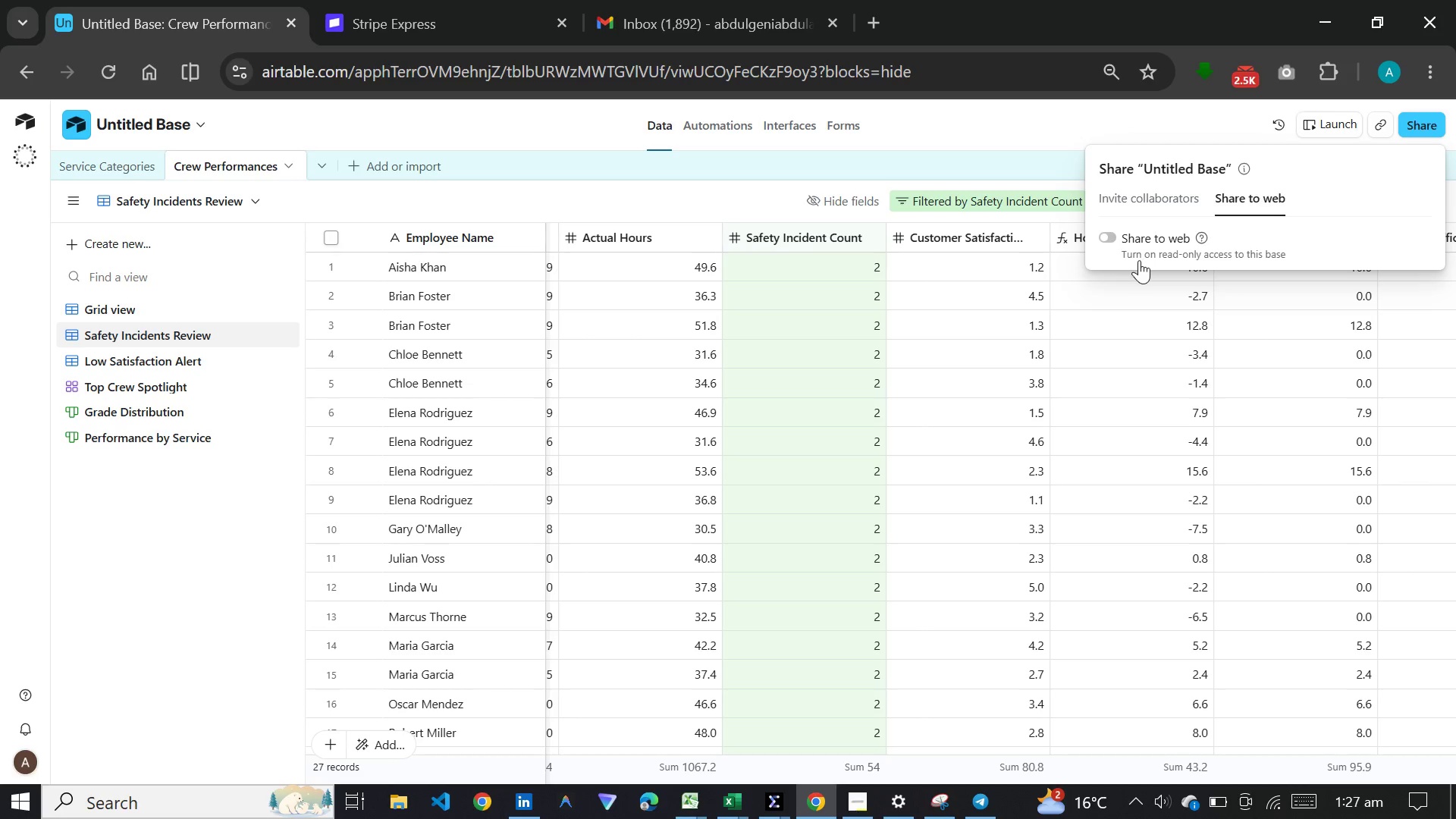 
left_click([1117, 240])
 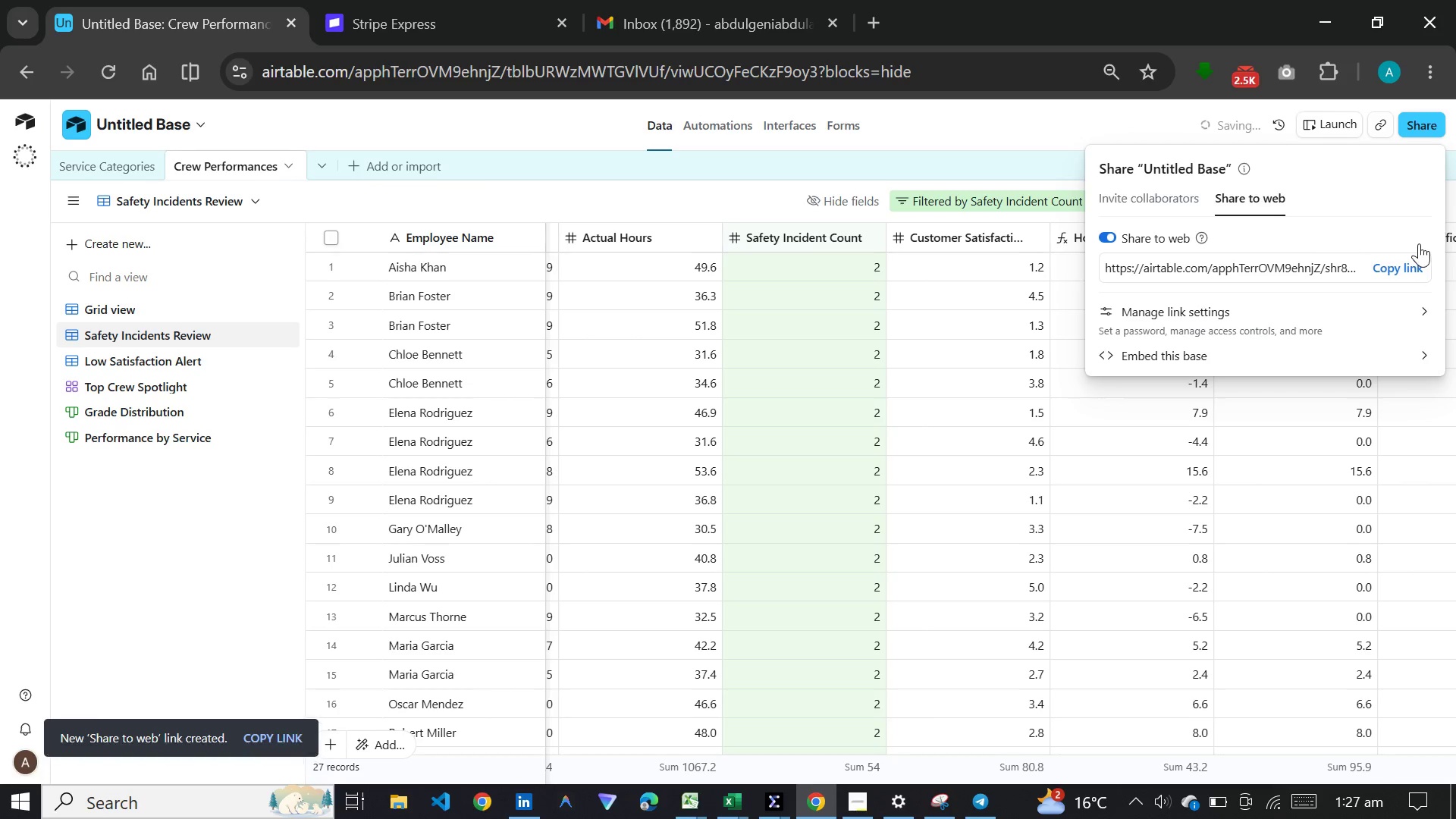 
left_click([1423, 265])
 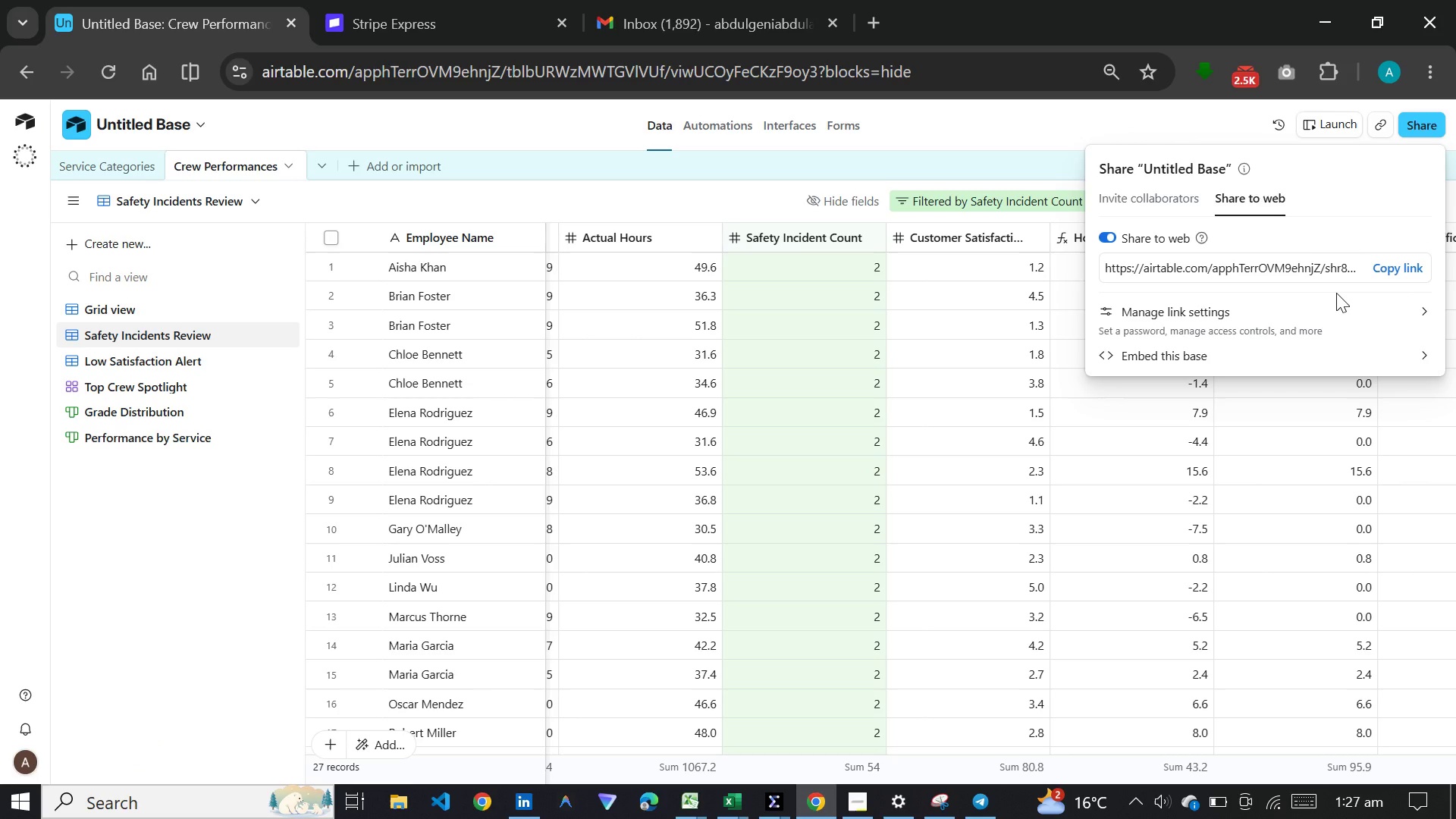 
wait(13.5)
 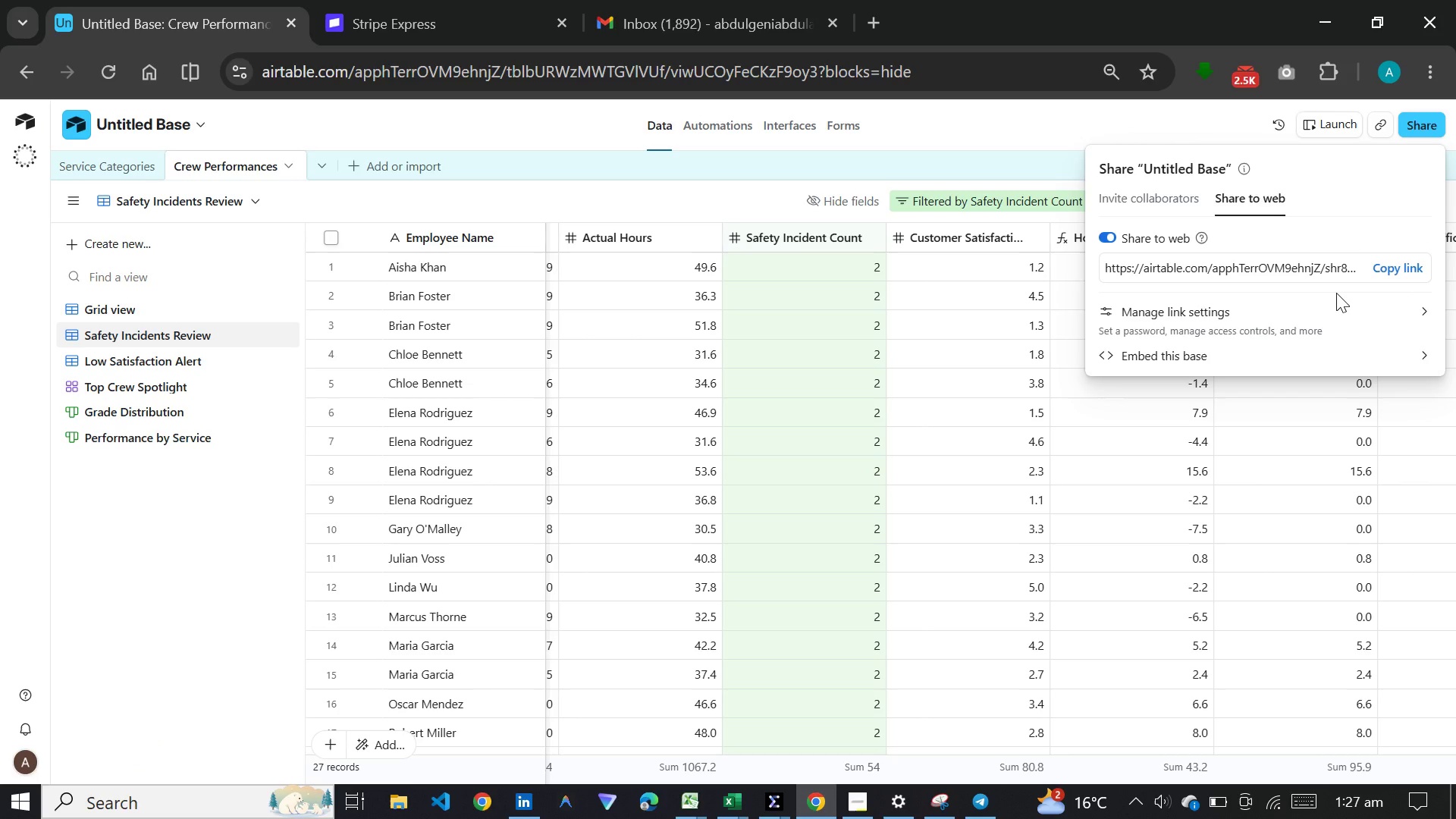 
left_click([168, 306])
 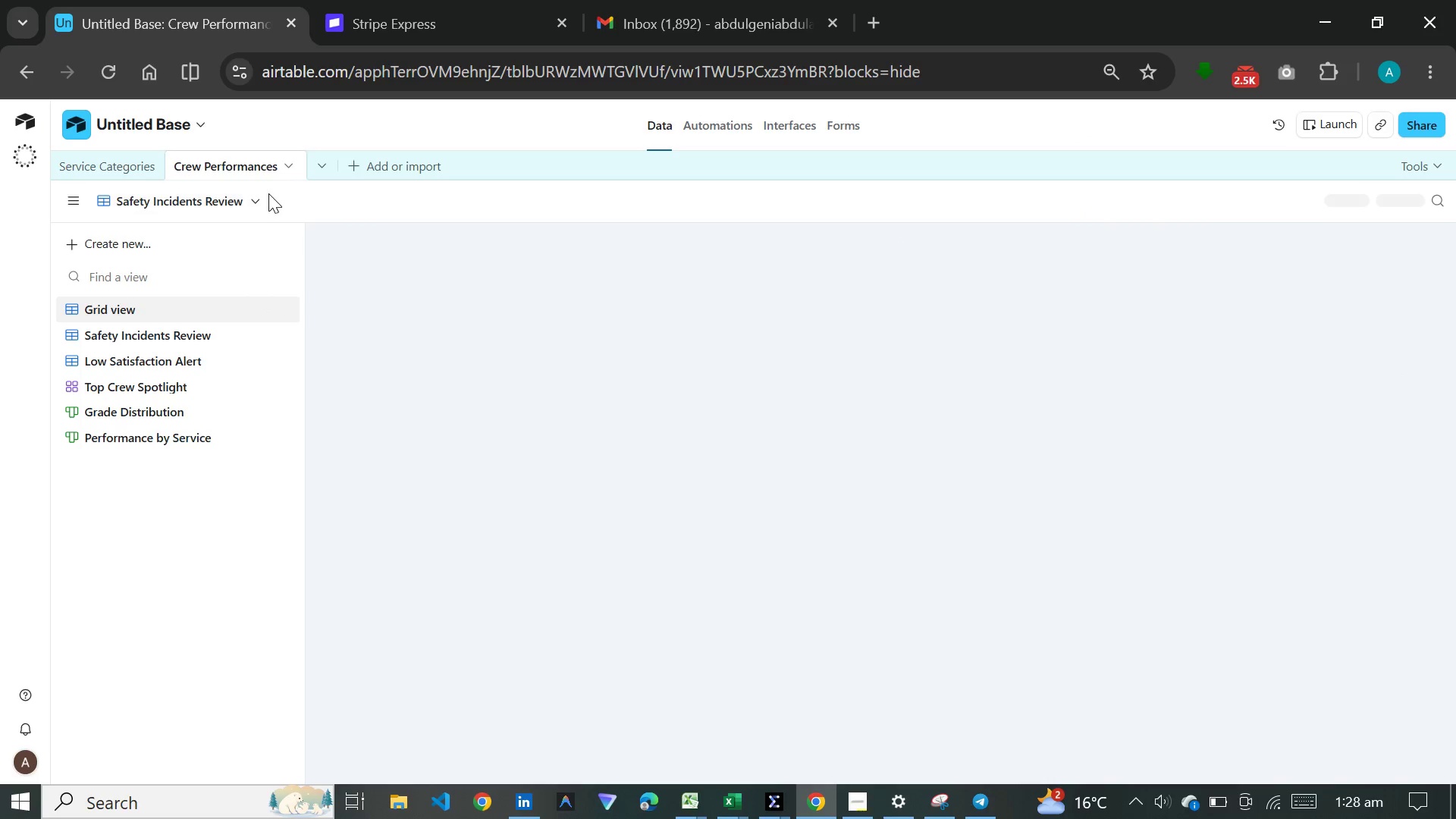 
mouse_move([253, 207])
 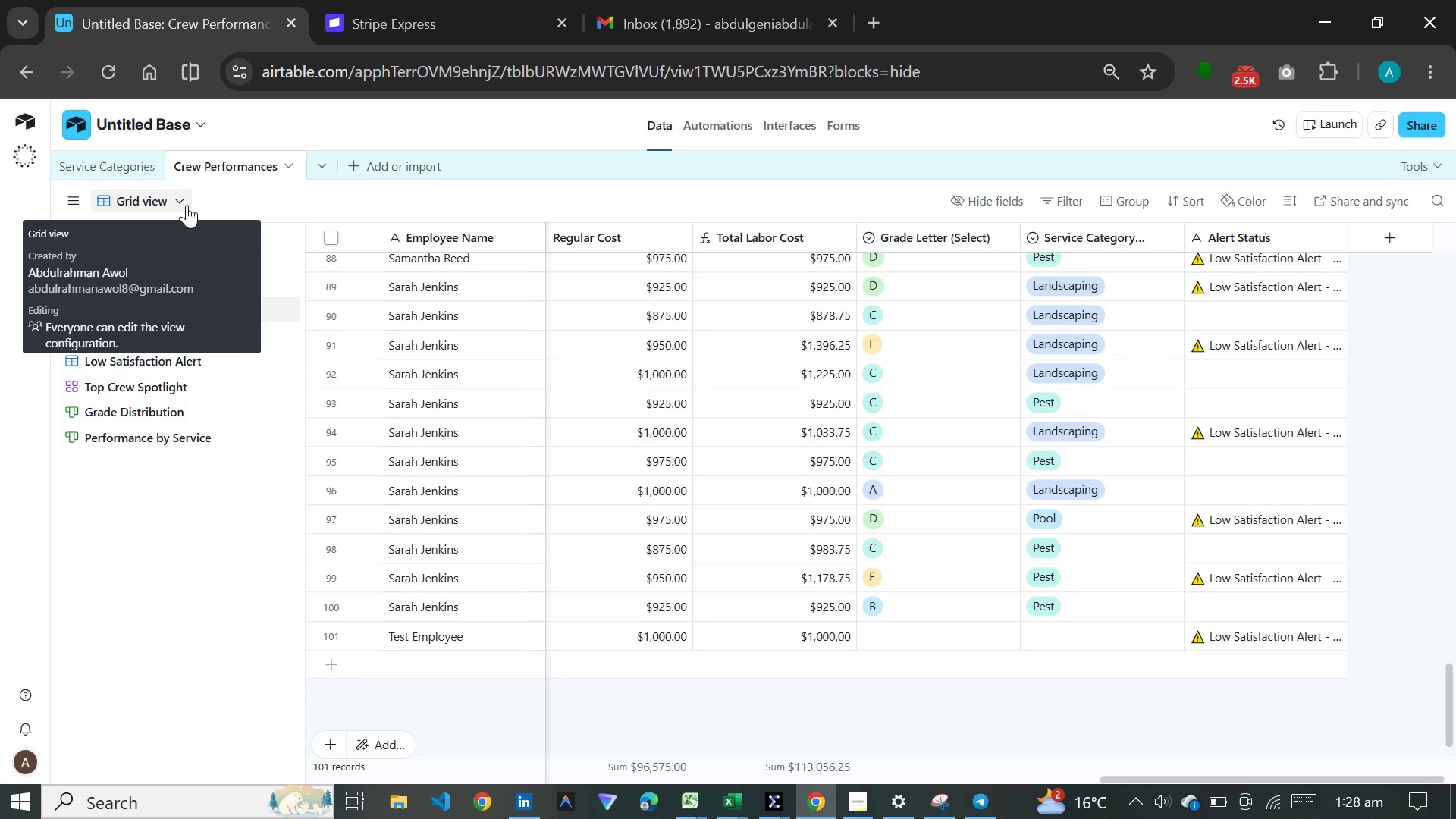 
wait(5.03)
 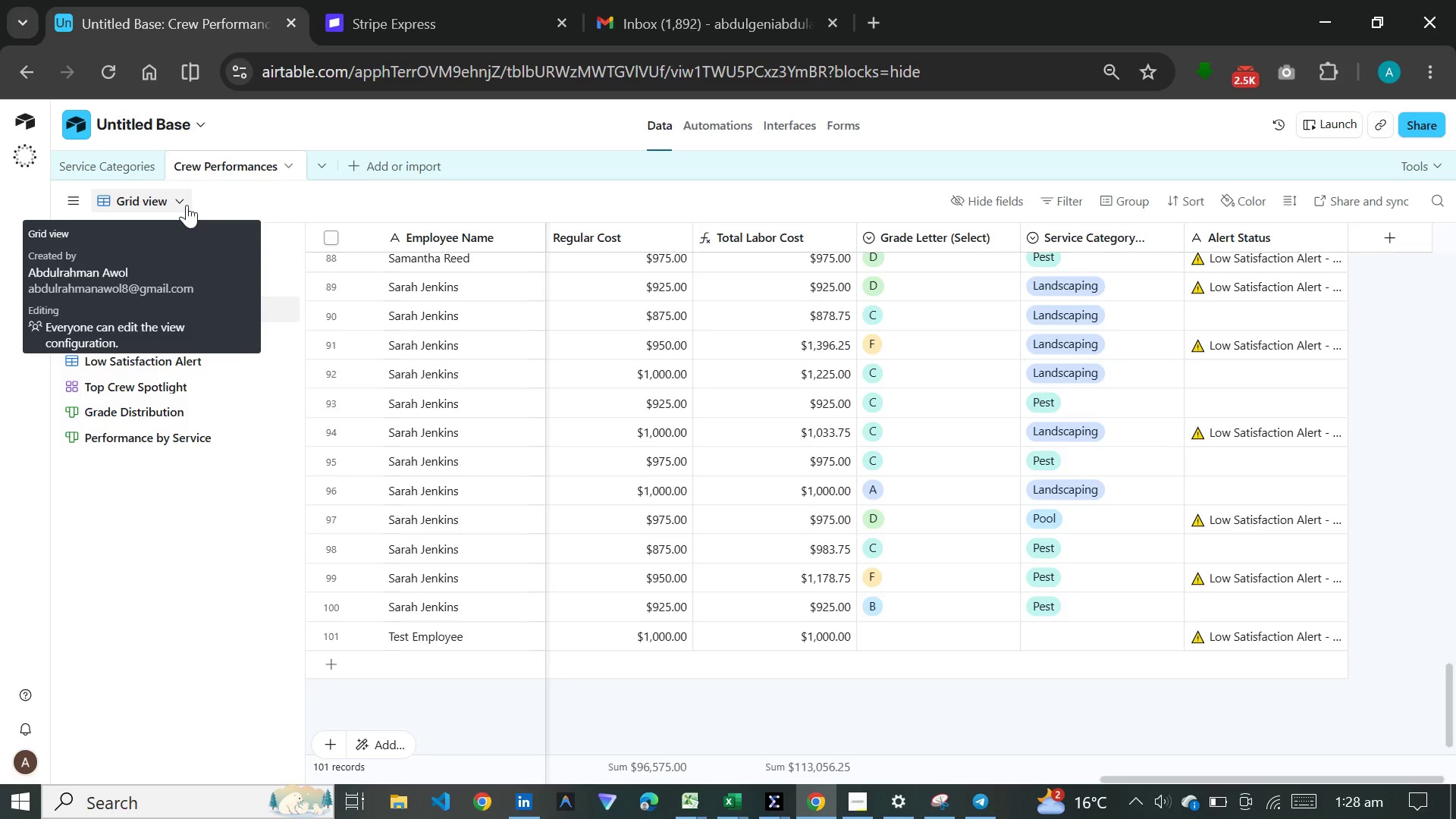 
left_click([187, 205])
 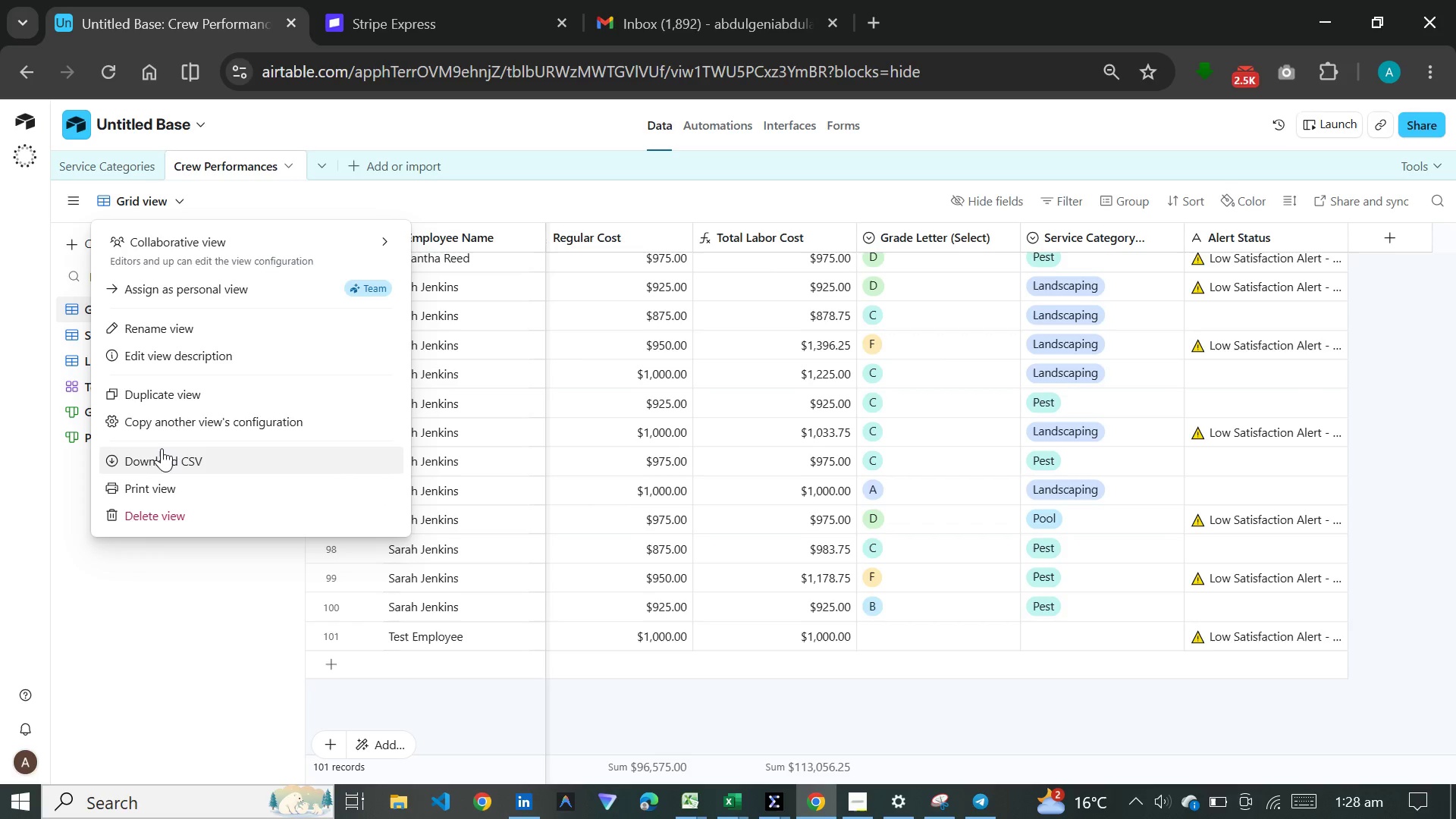 
left_click([162, 453])
 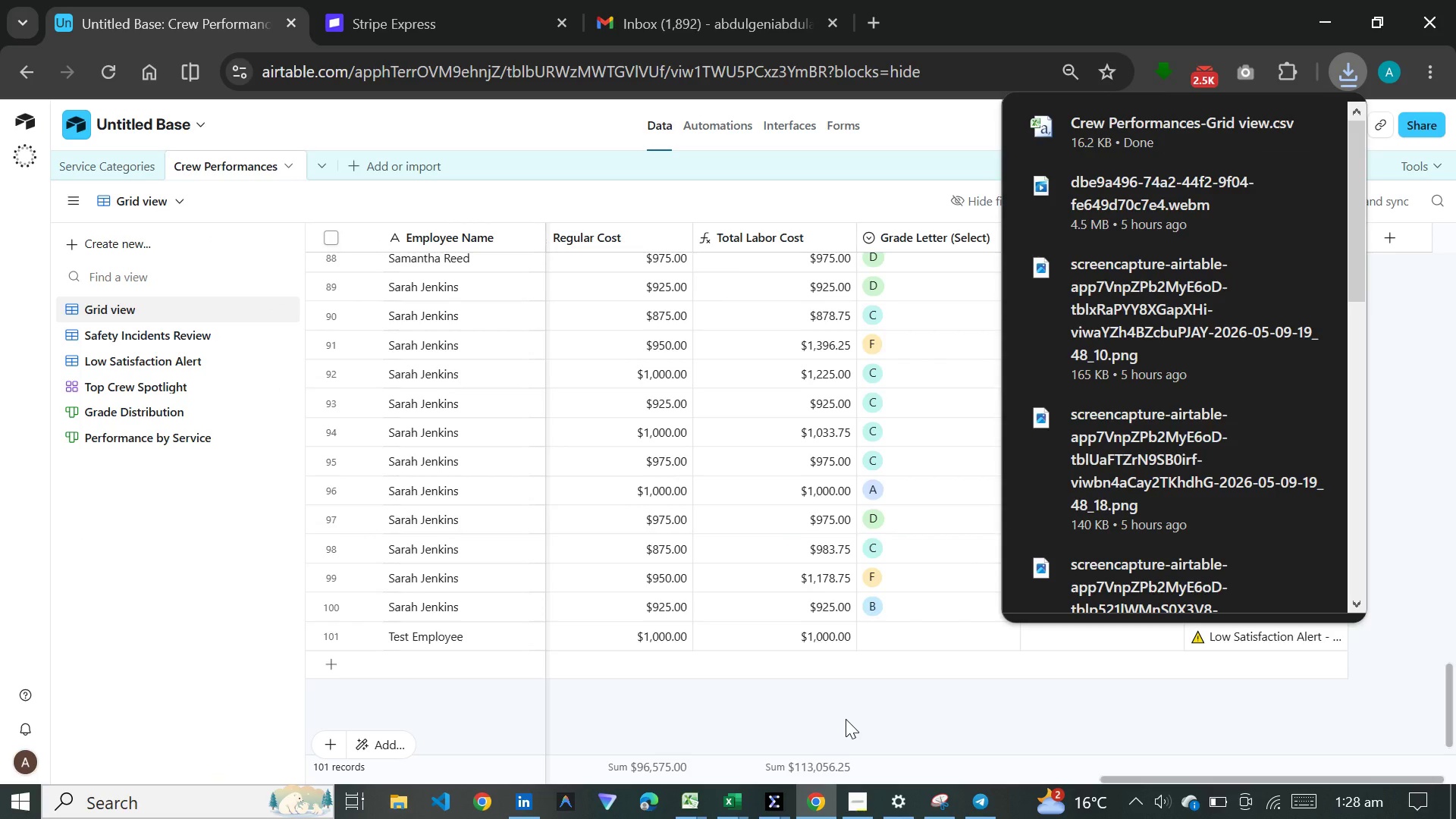 
wait(12.7)
 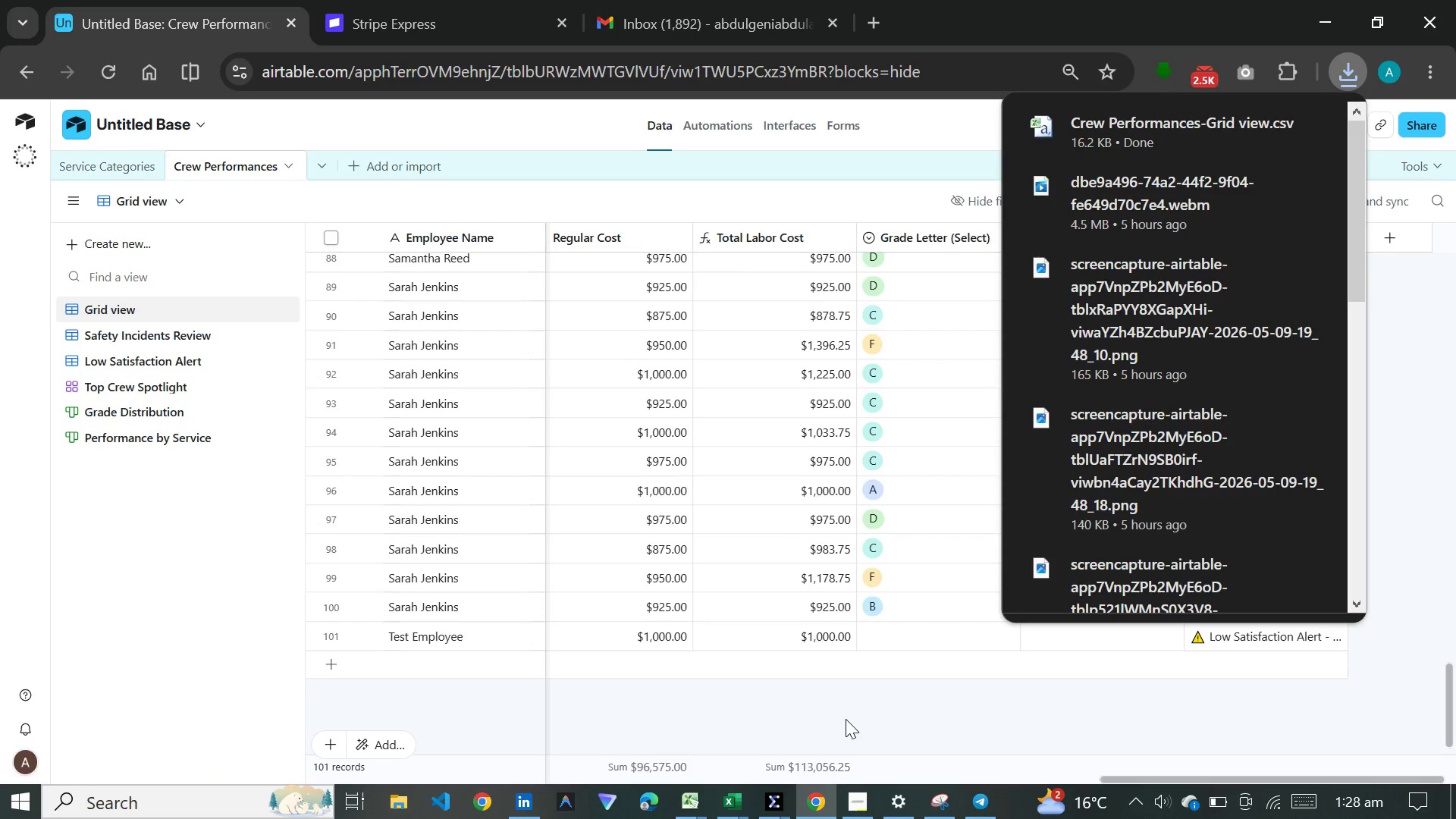 
left_click([807, 126])
 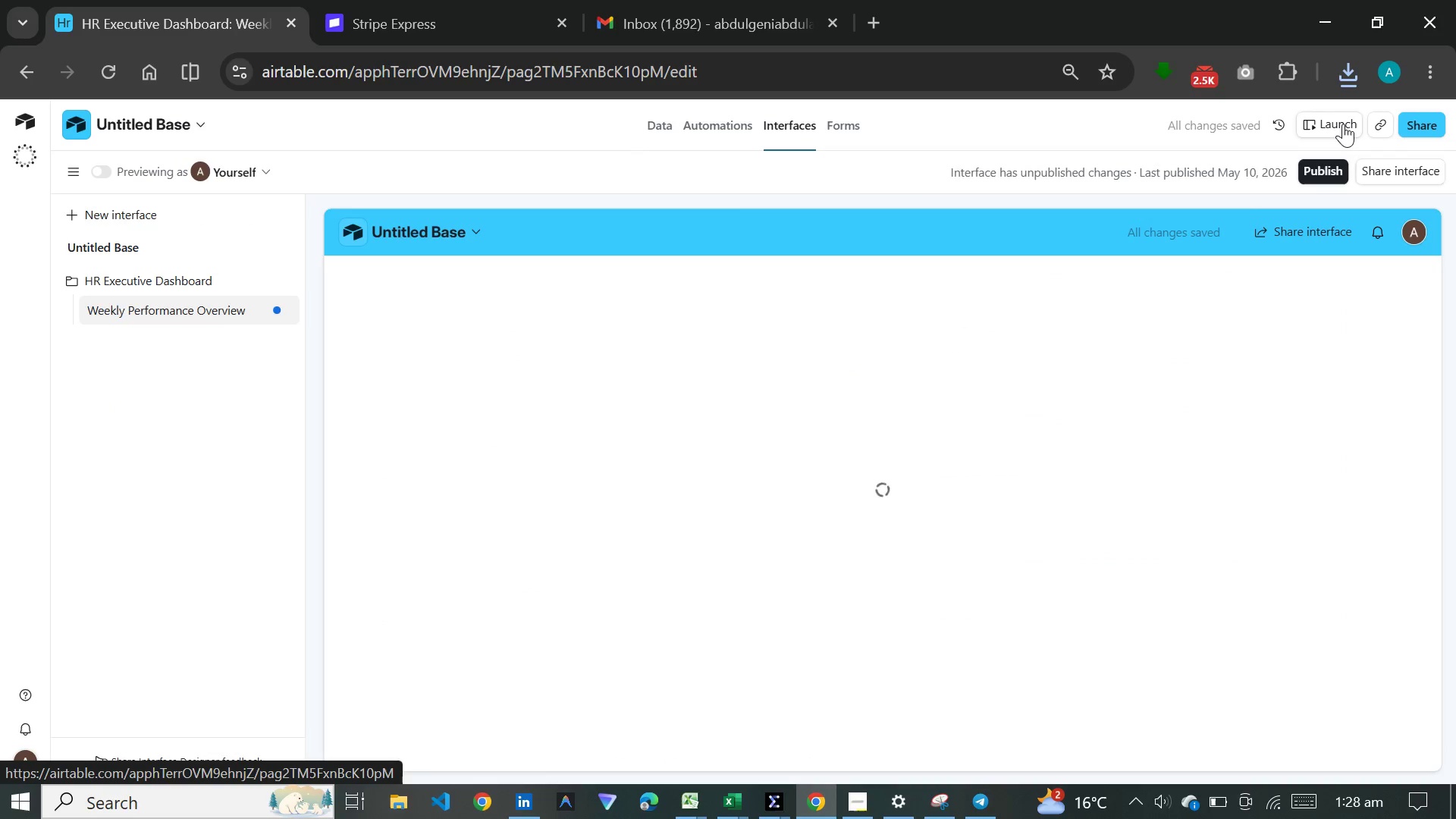 
left_click([1343, 124])
 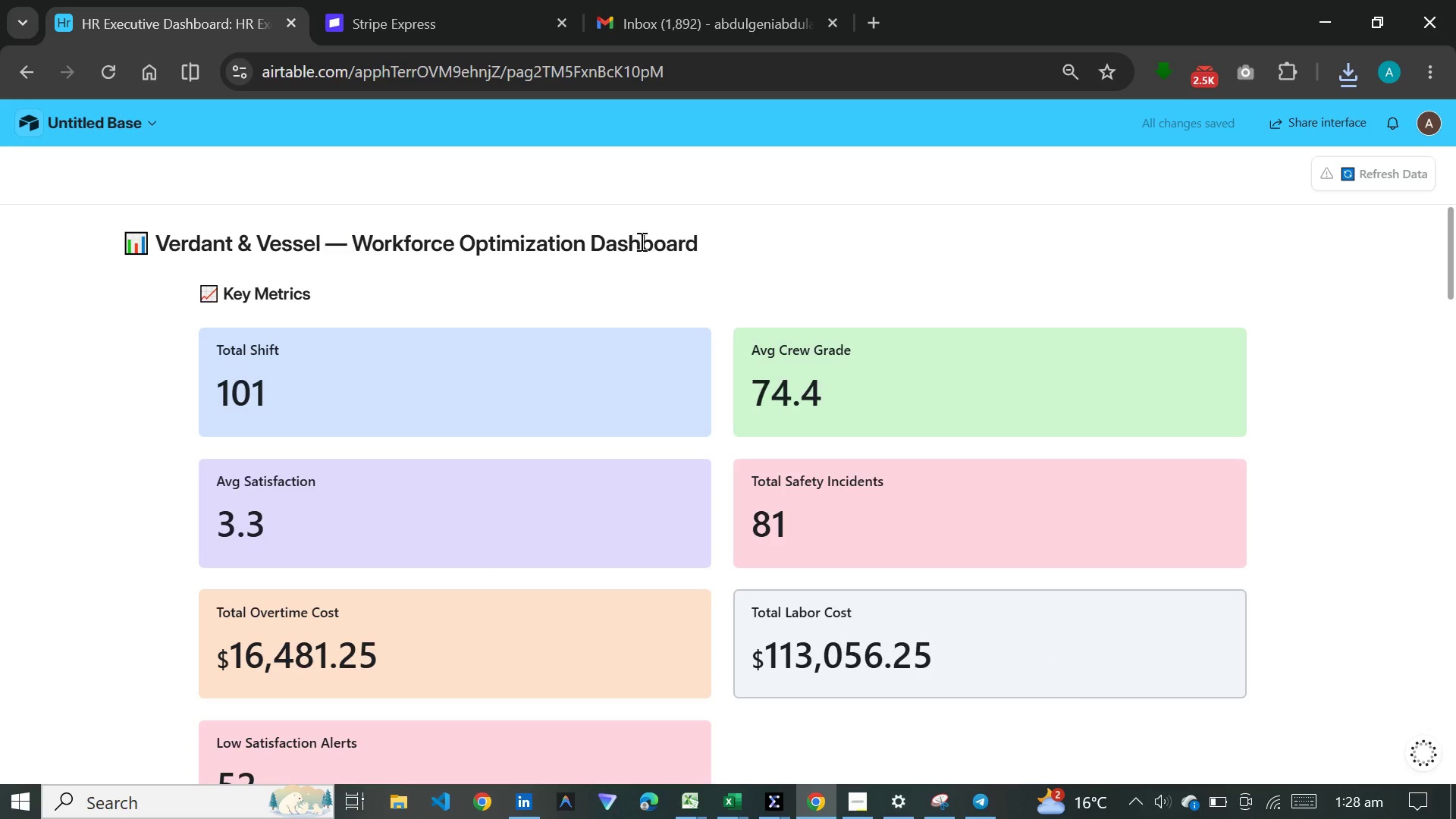 
scroll: coordinate [1077, 284], scroll_direction: down, amount: 2.0
 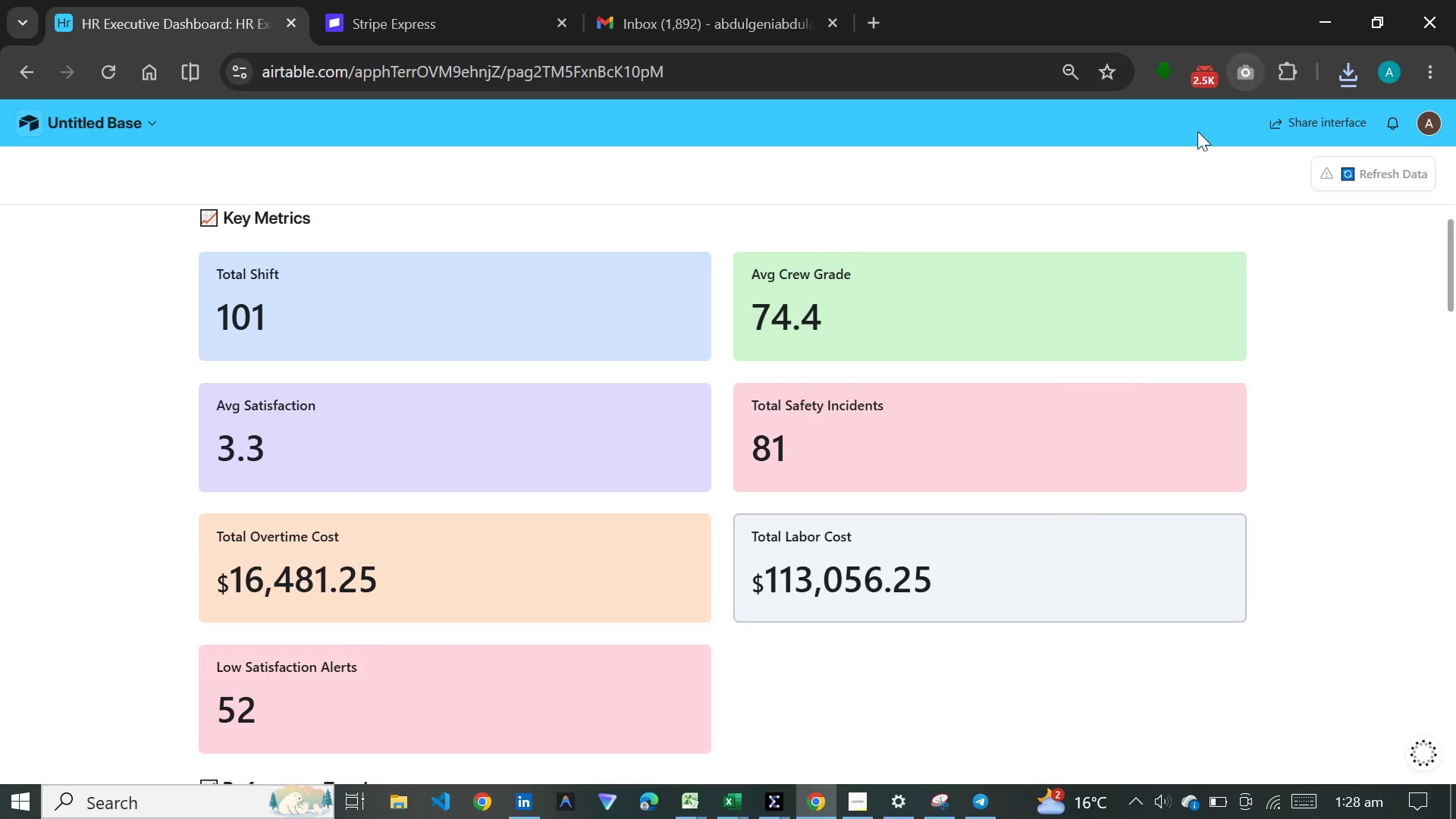 
scroll: coordinate [1025, 284], scroll_direction: up, amount: 5.0
 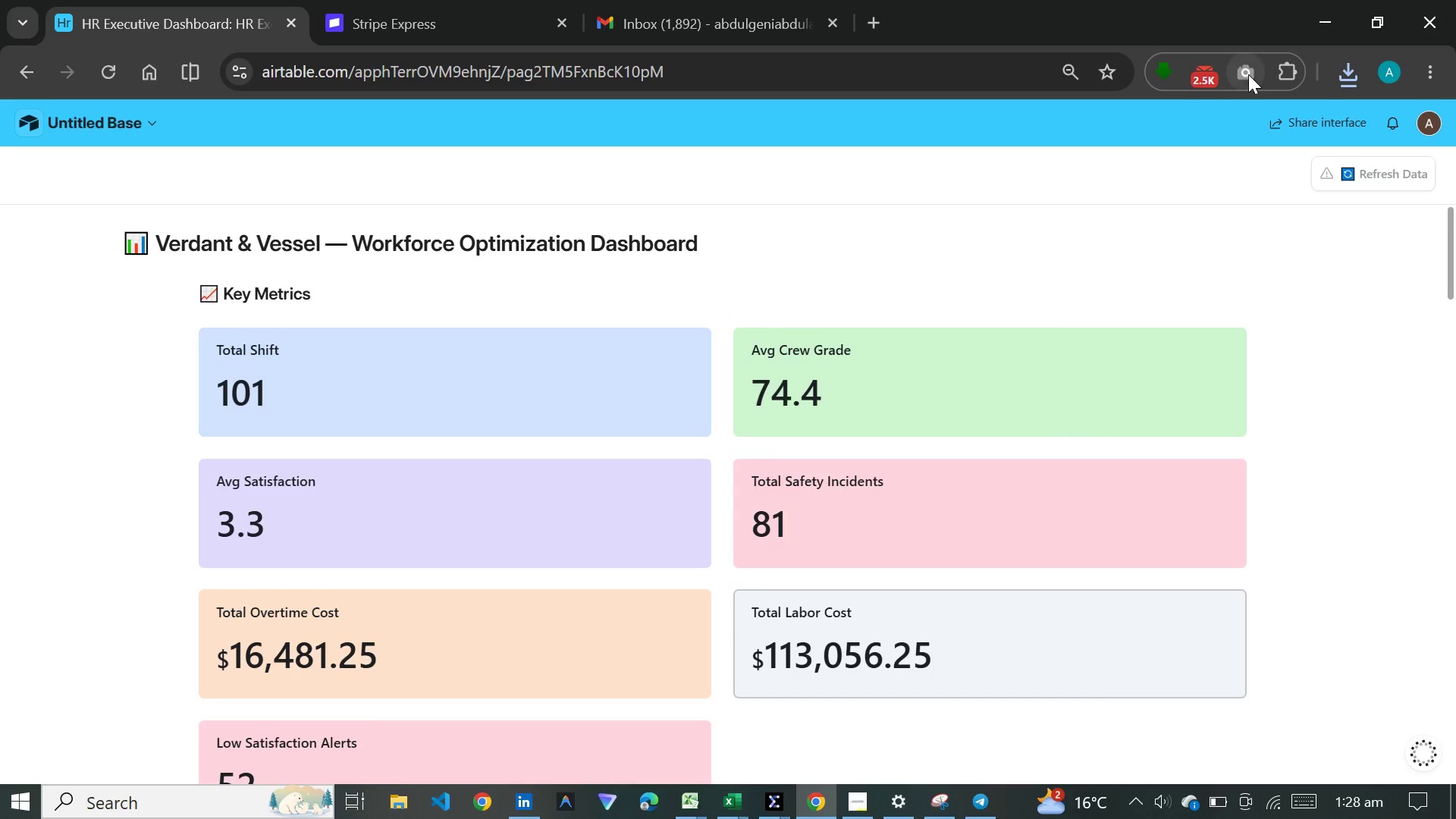 
left_click([1248, 74])
 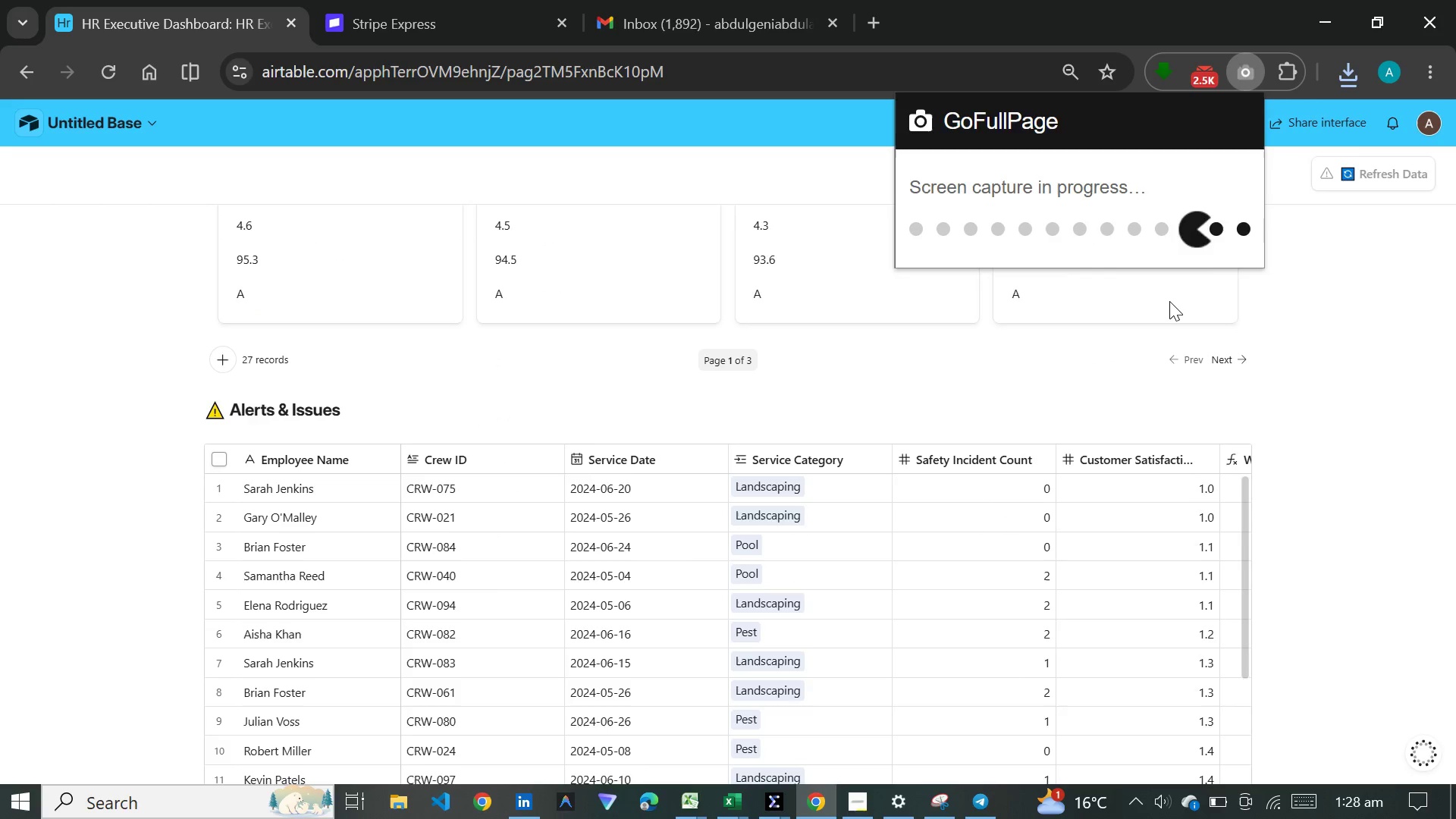 
wait(8.92)
 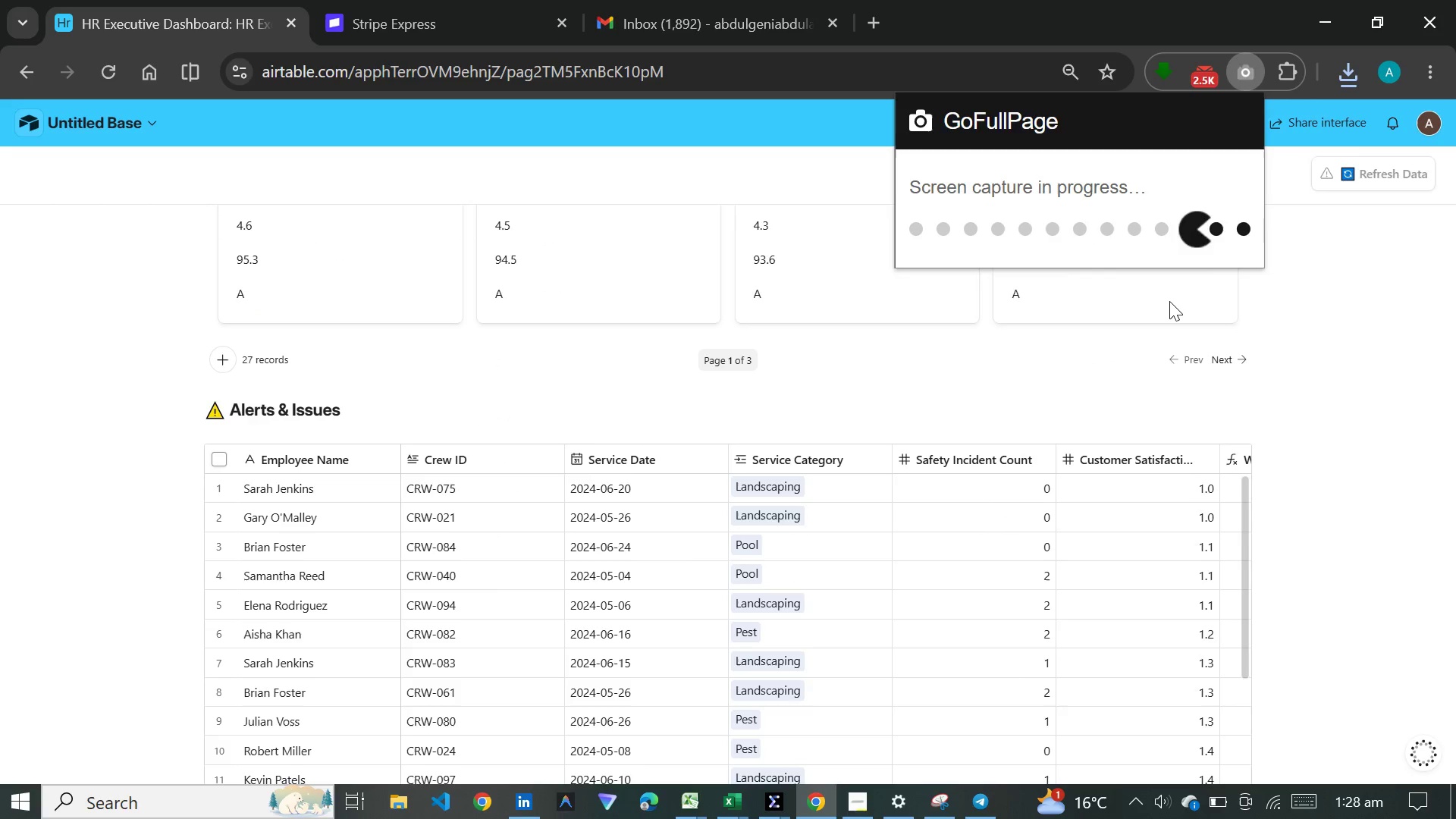 
left_click([1181, 130])
 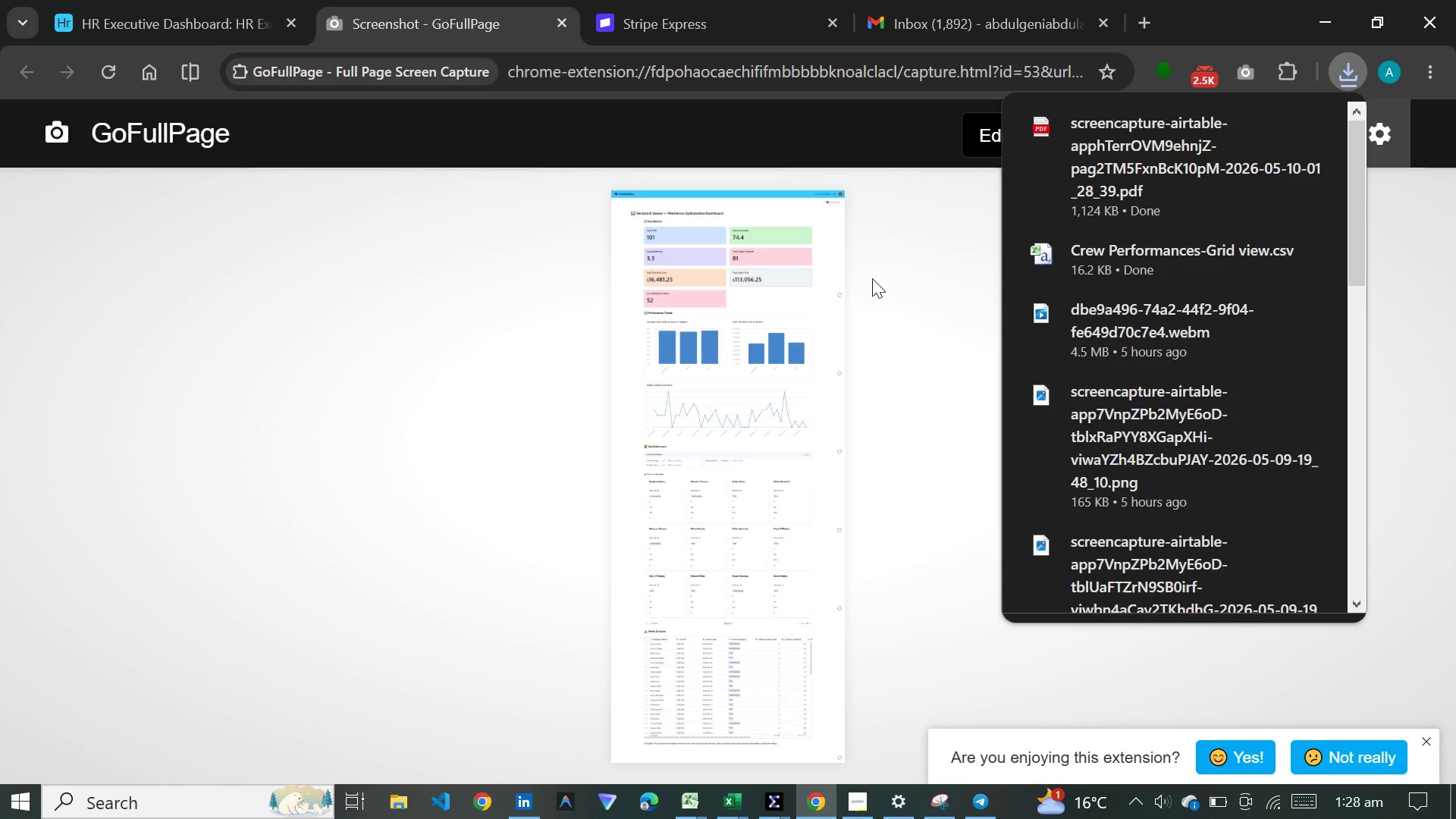 
wait(5.88)
 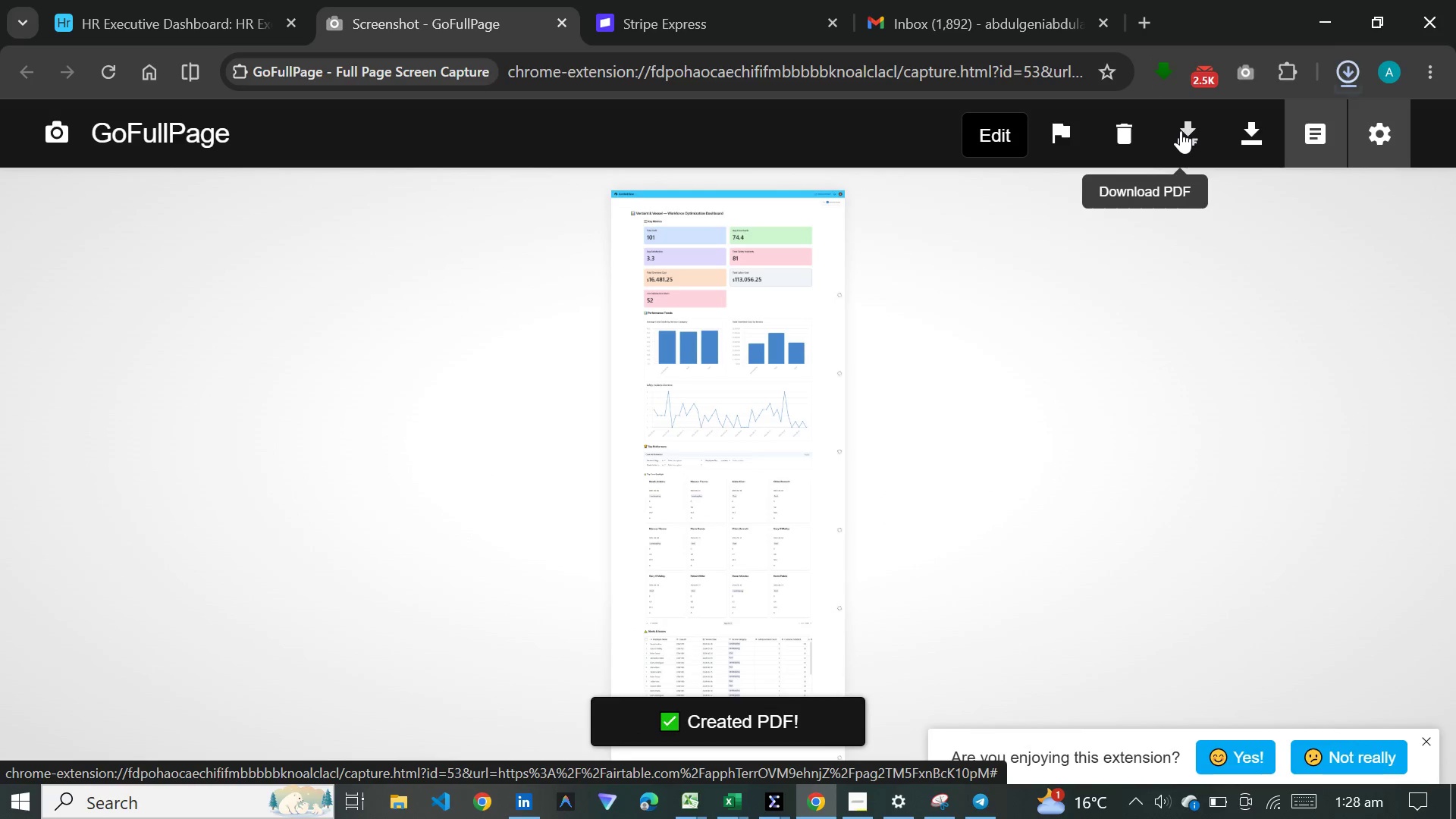 
left_click([833, 21])
 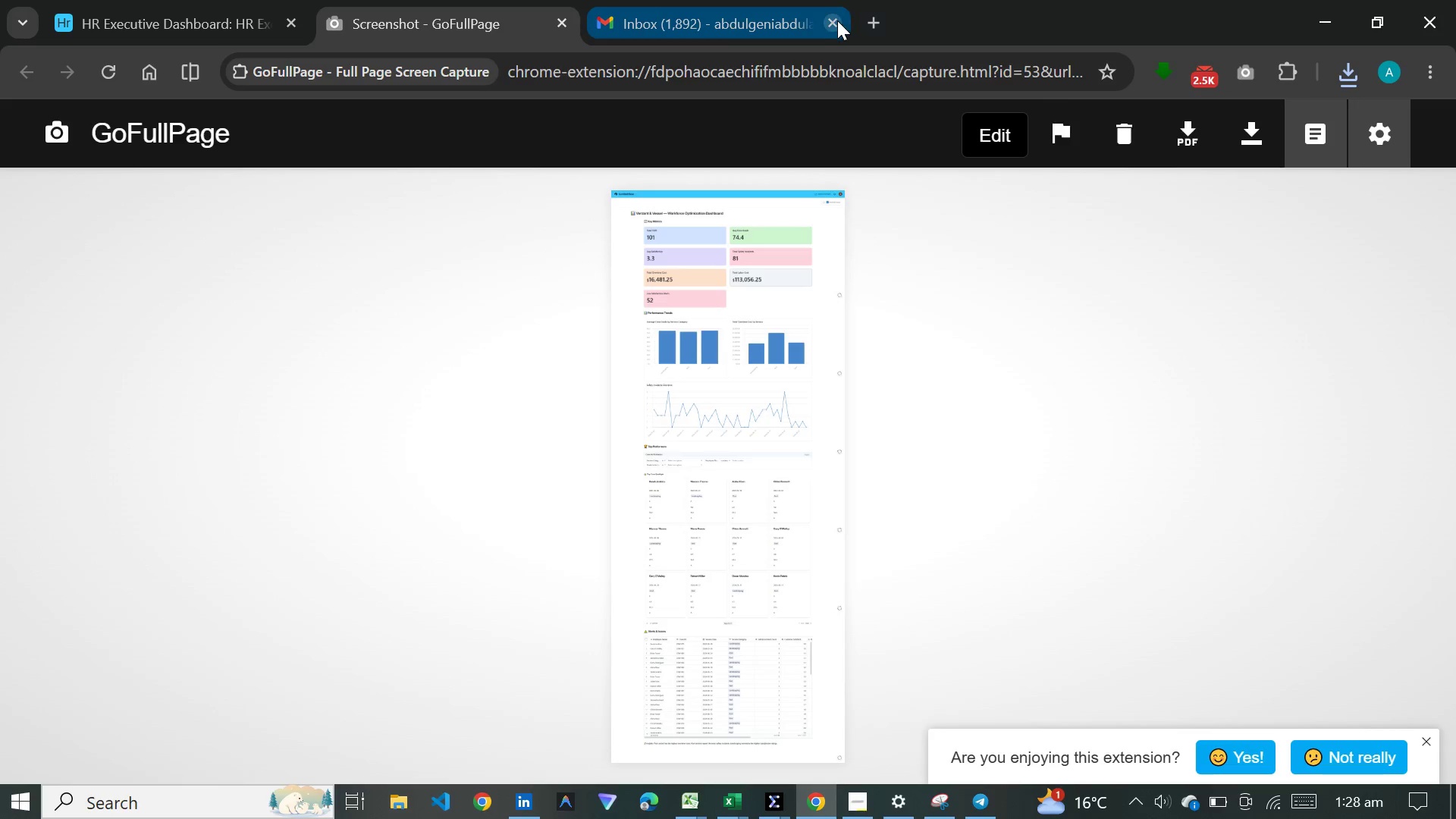 
left_click([835, 24])
 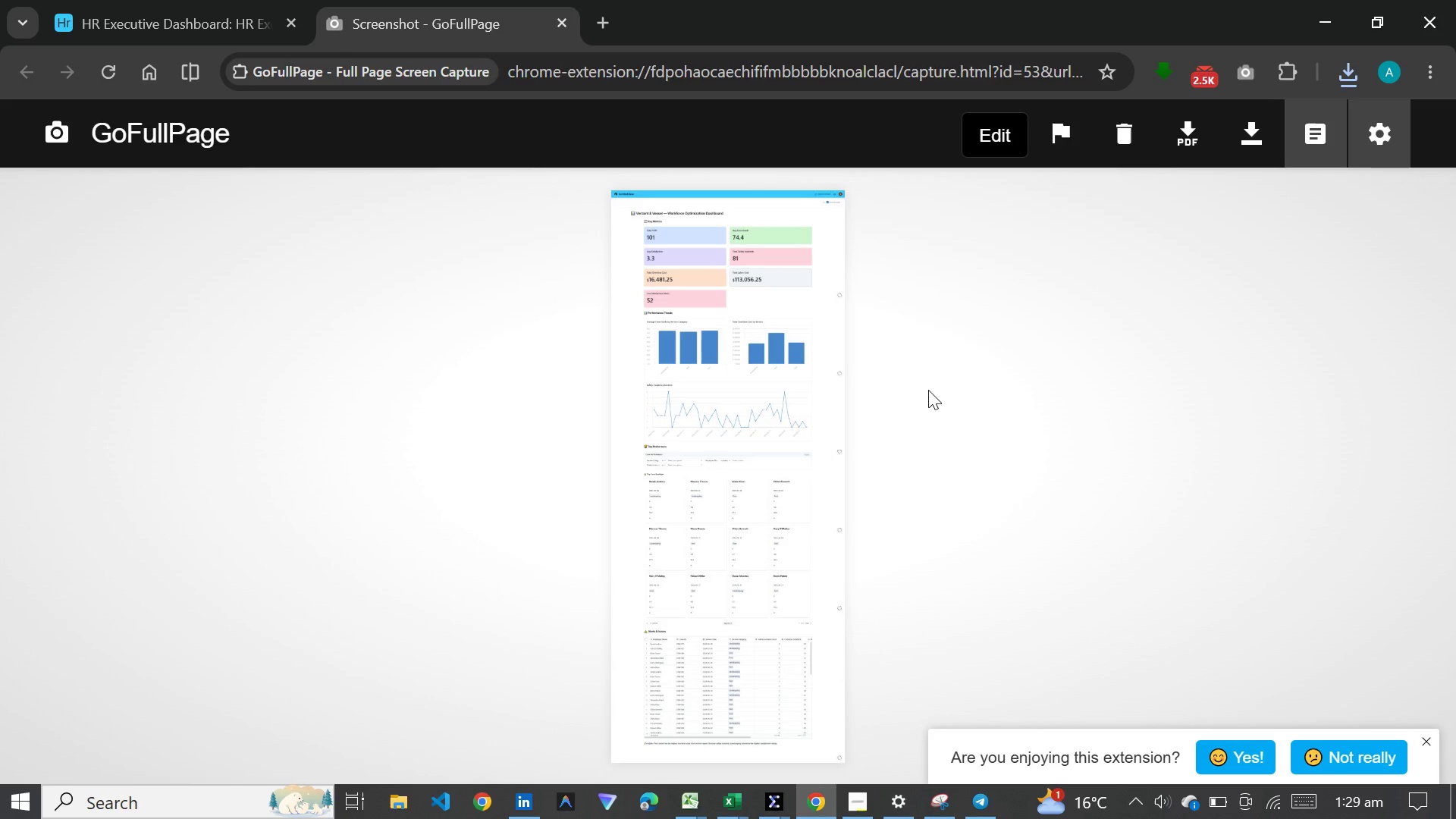 
wait(31.53)
 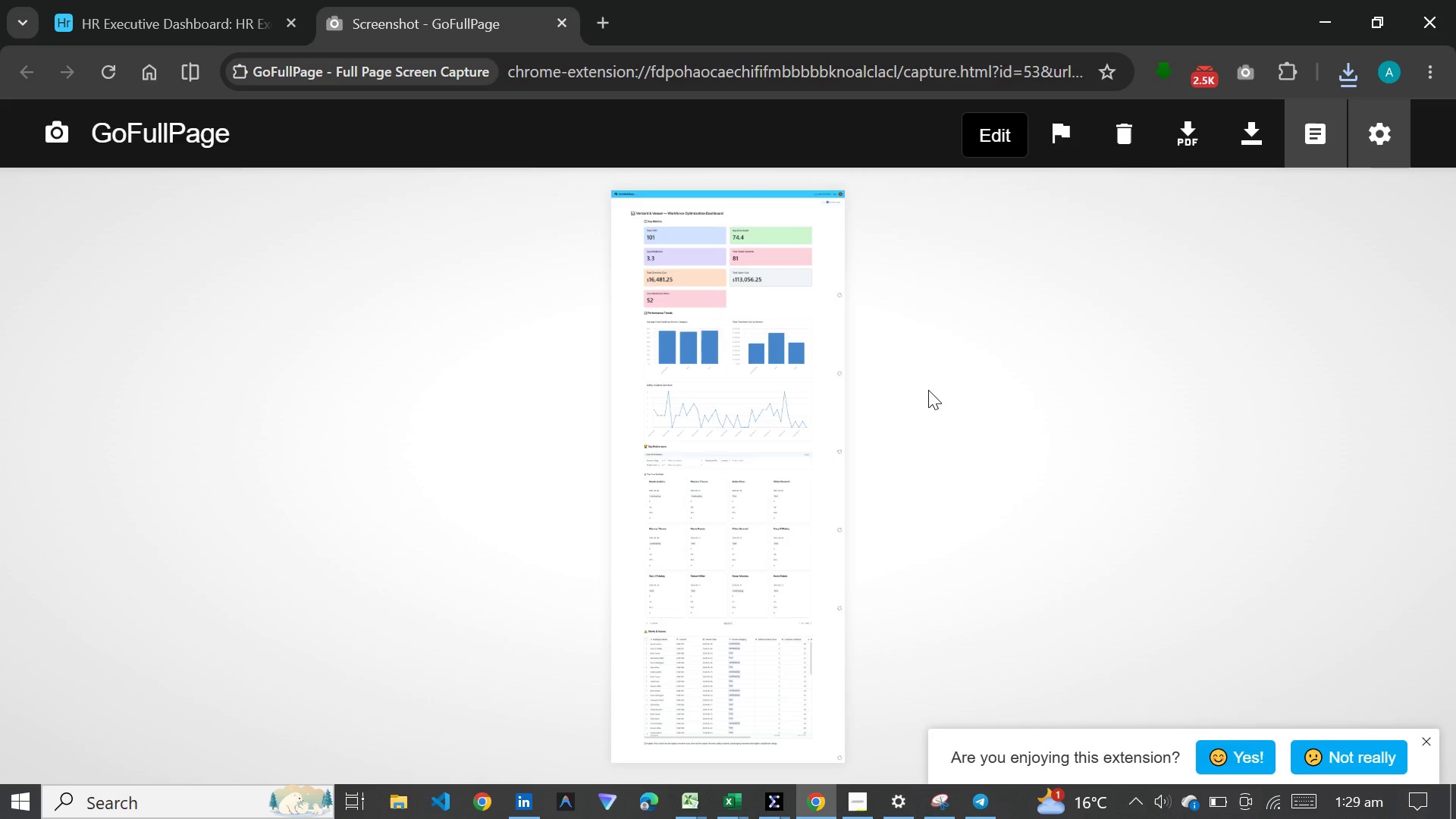 
left_click([596, 13])
 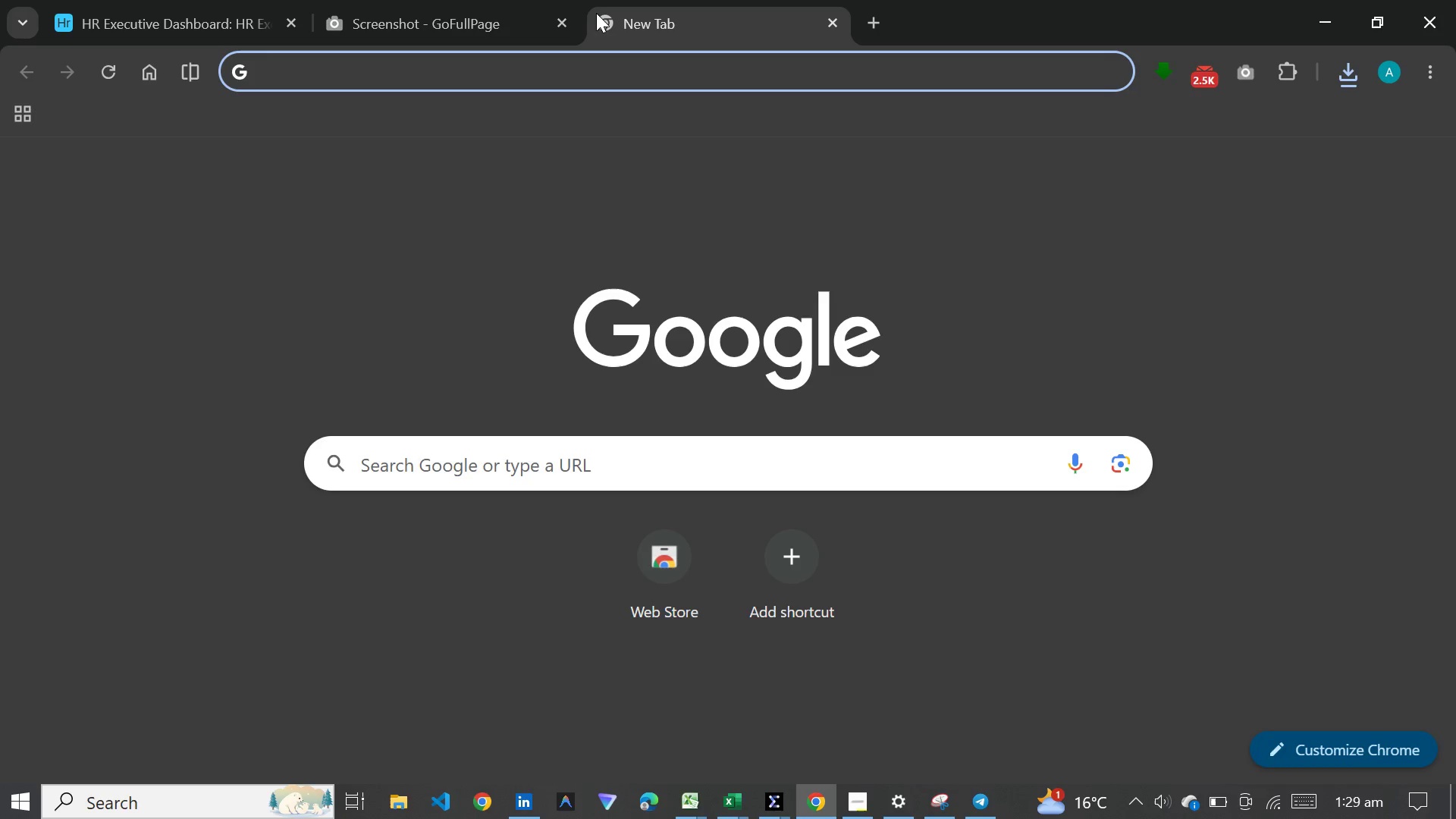 
type(onli)
 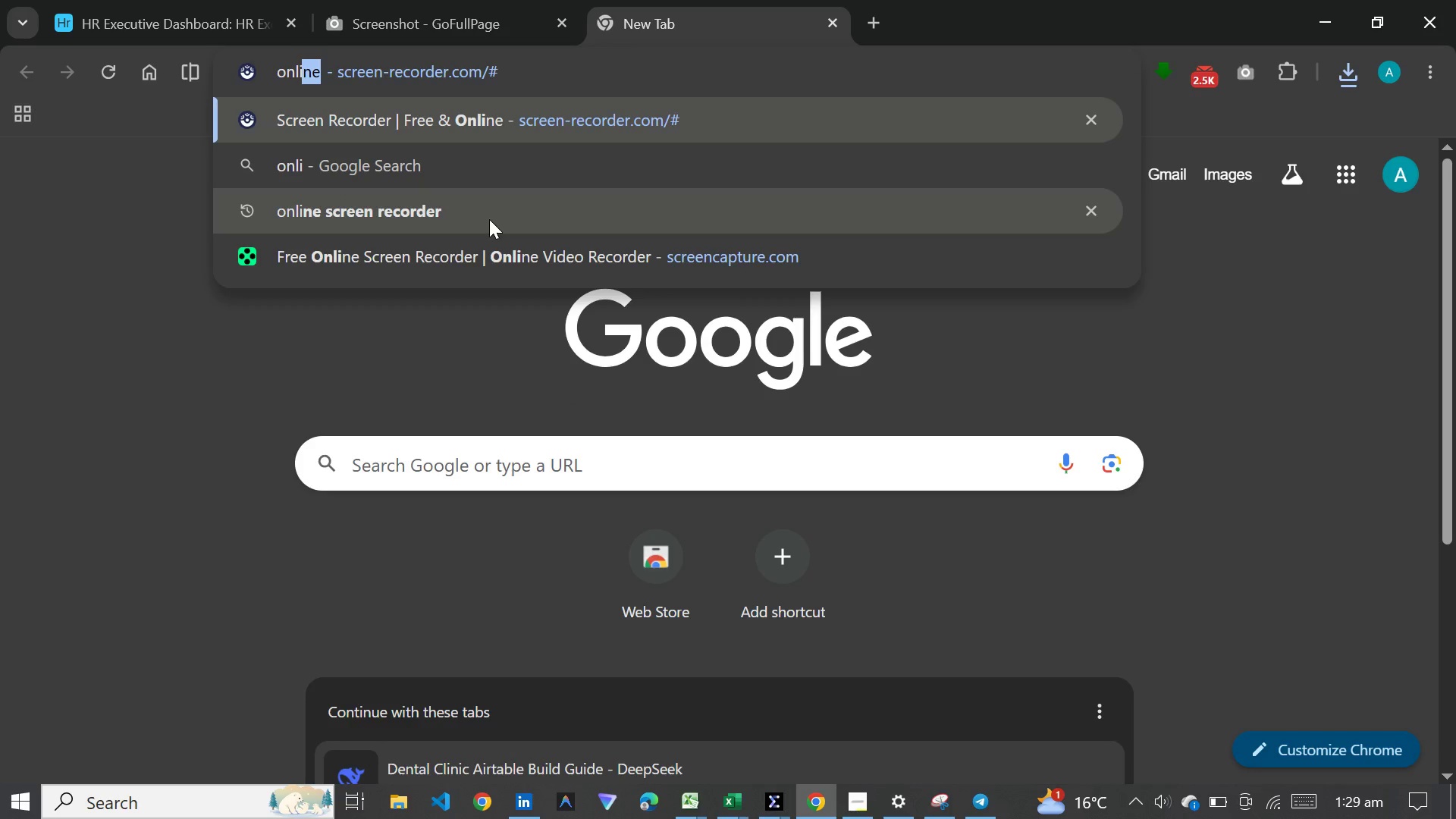 
left_click([504, 249])
 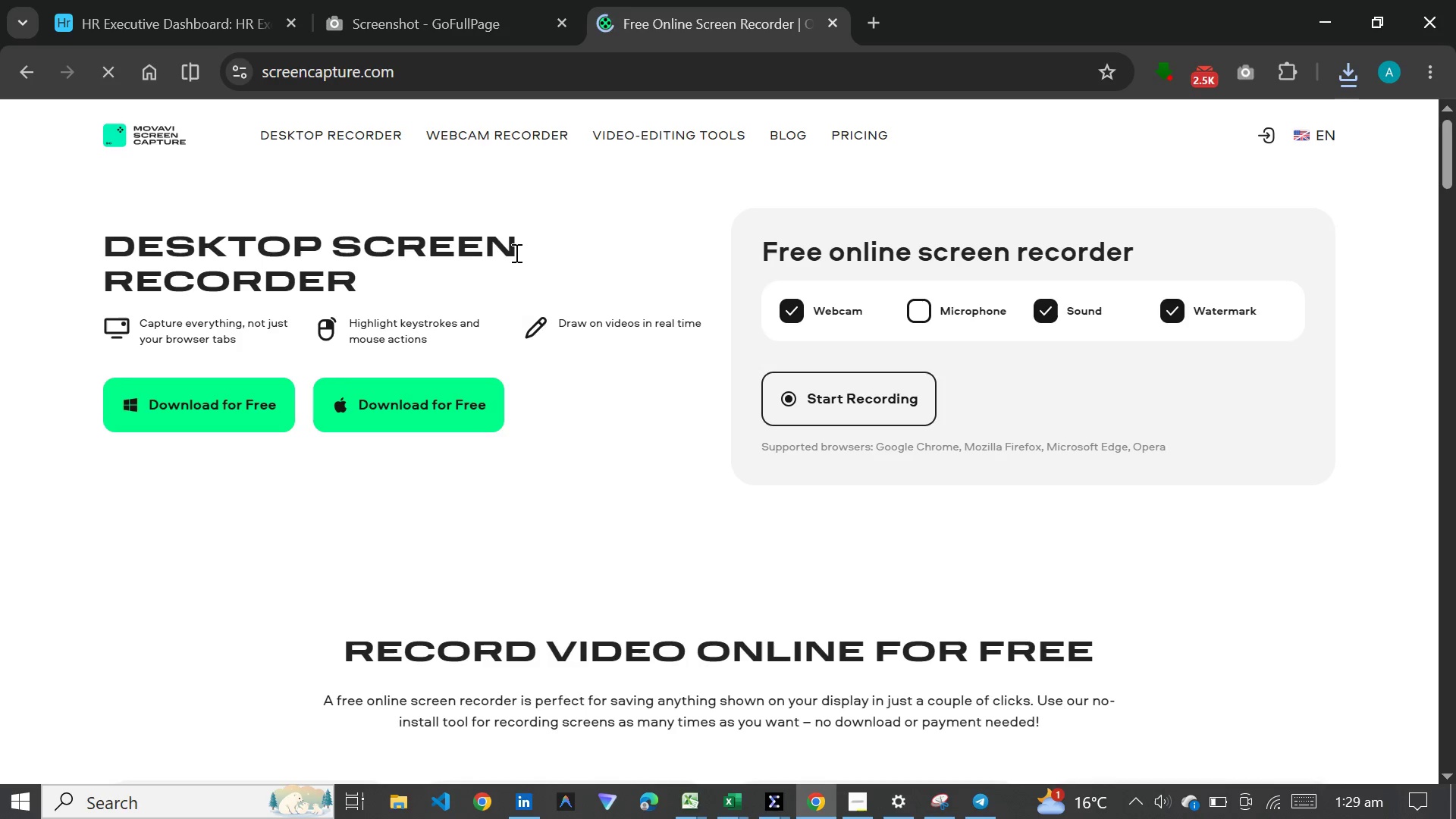 
wait(9.78)
 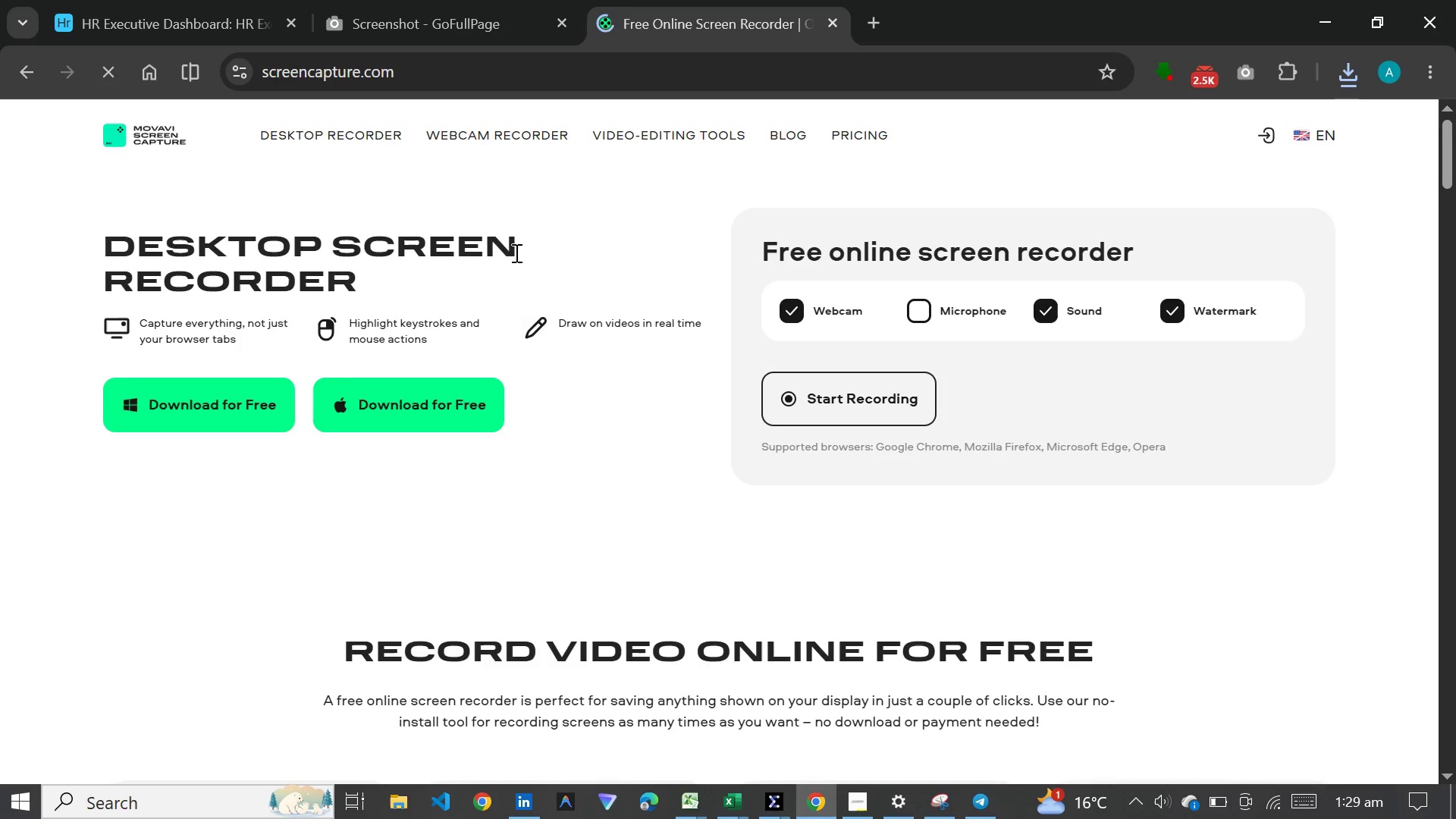 
left_click([797, 385])
 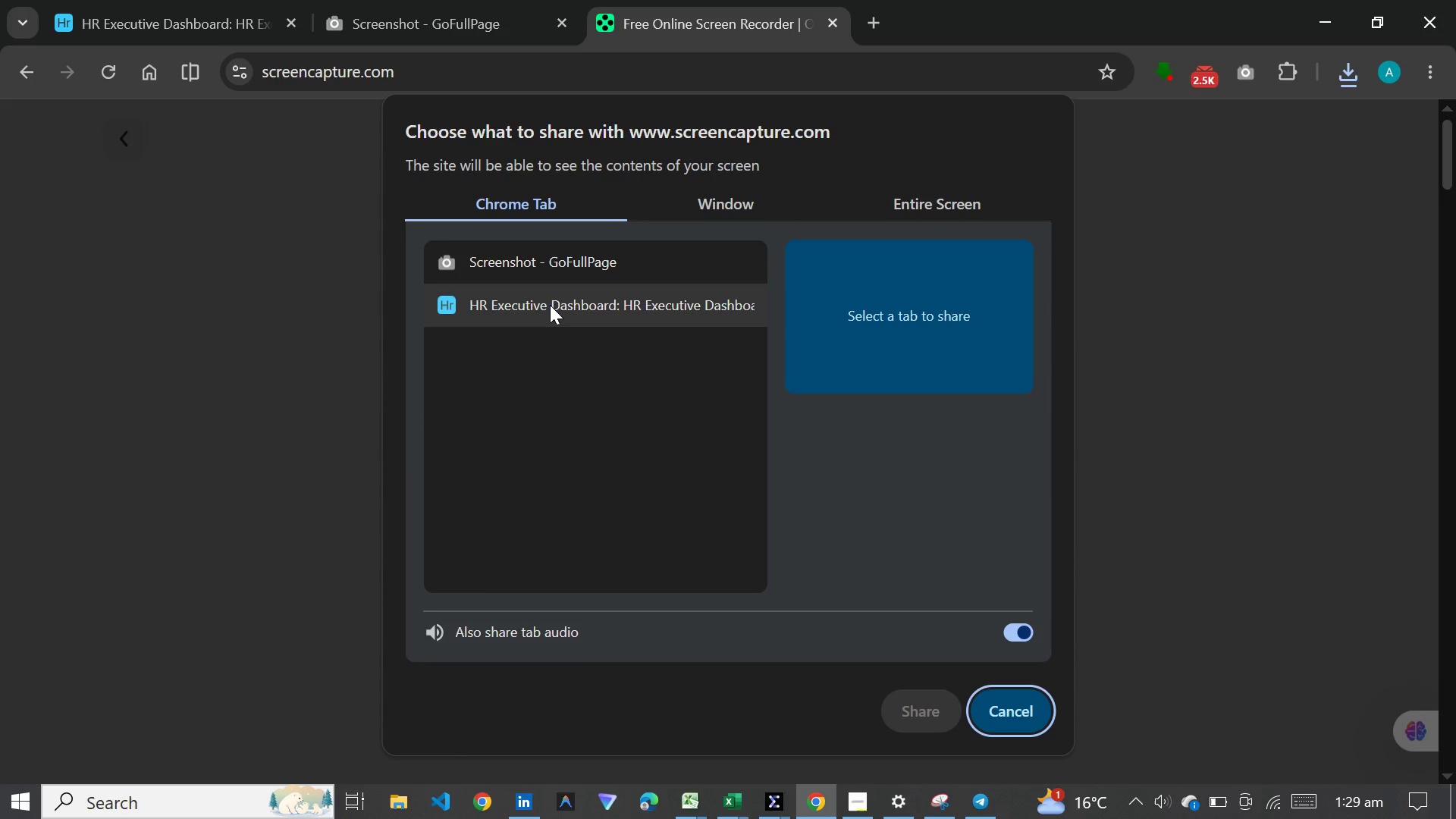 
left_click([550, 305])
 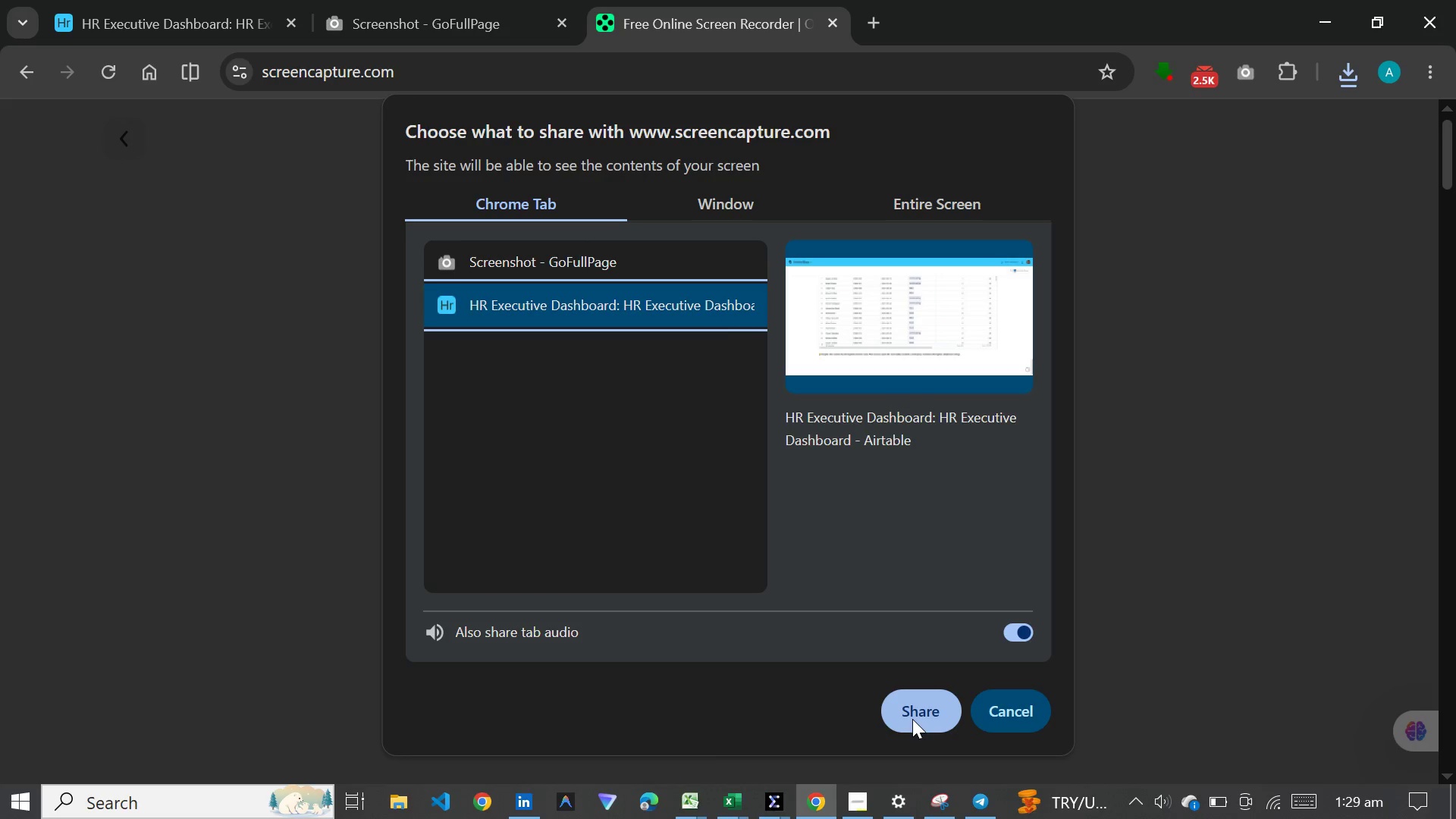 
left_click([912, 719])
 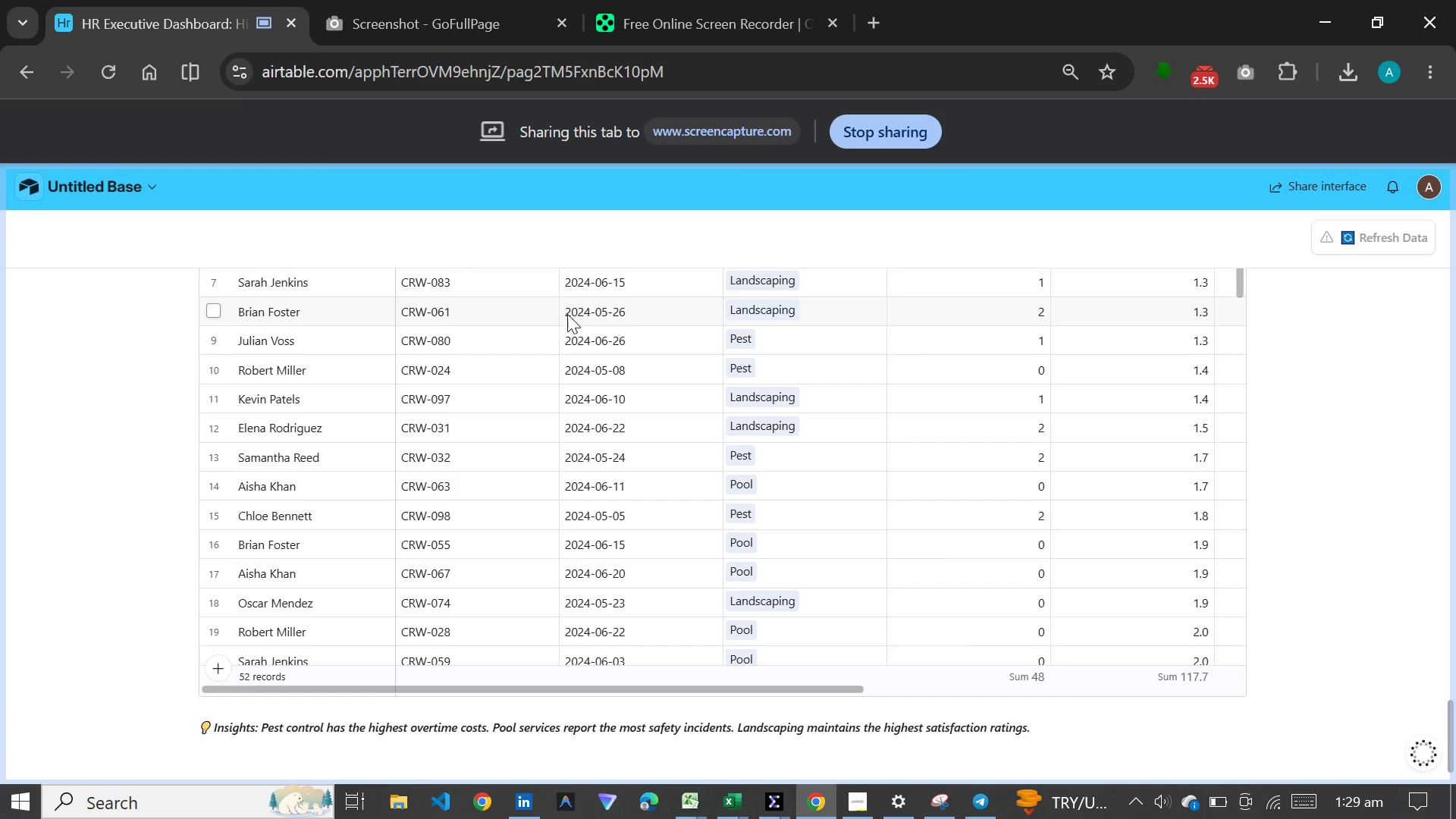 
left_click([659, 11])
 